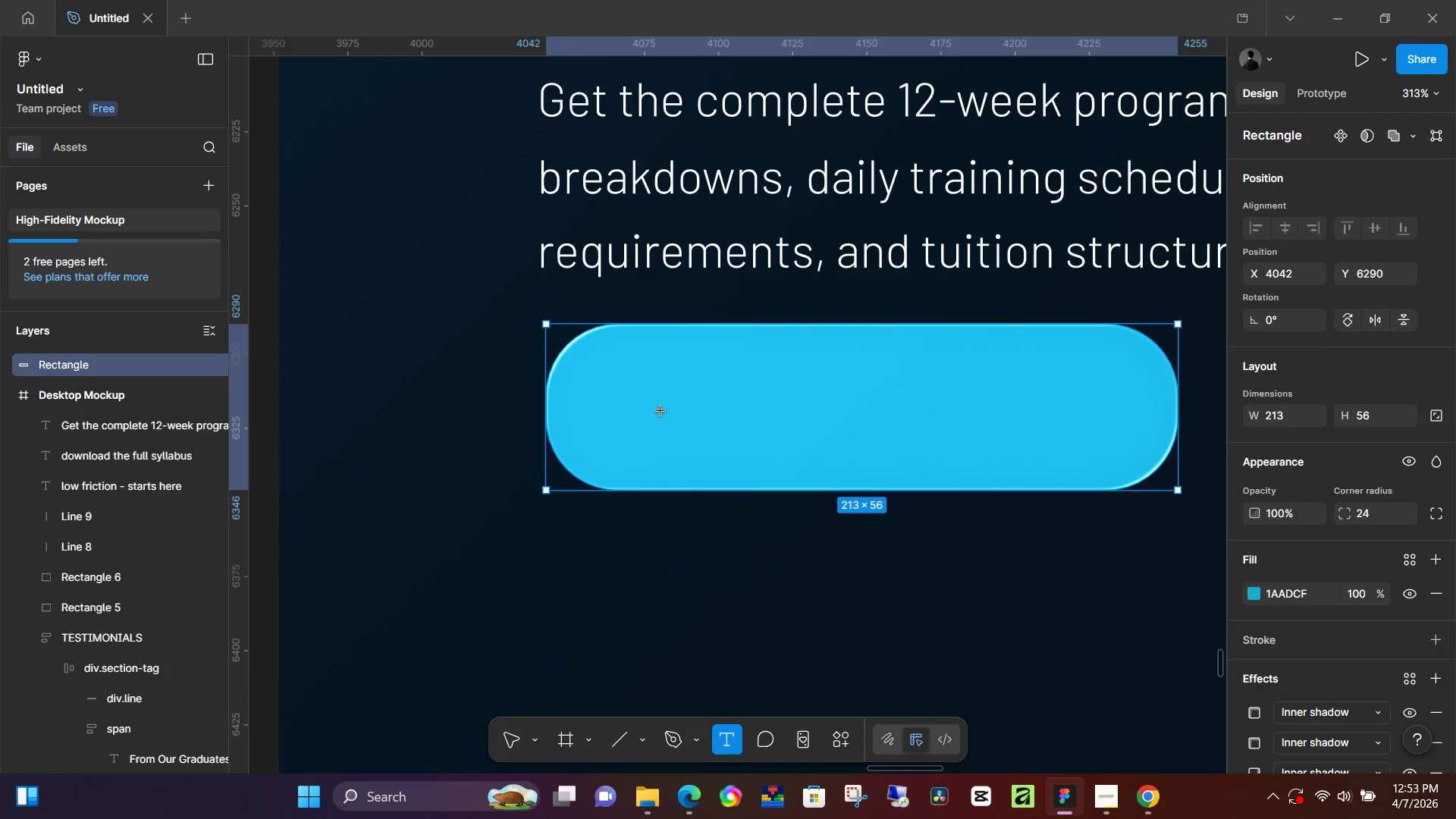 
left_click([659, 411])
 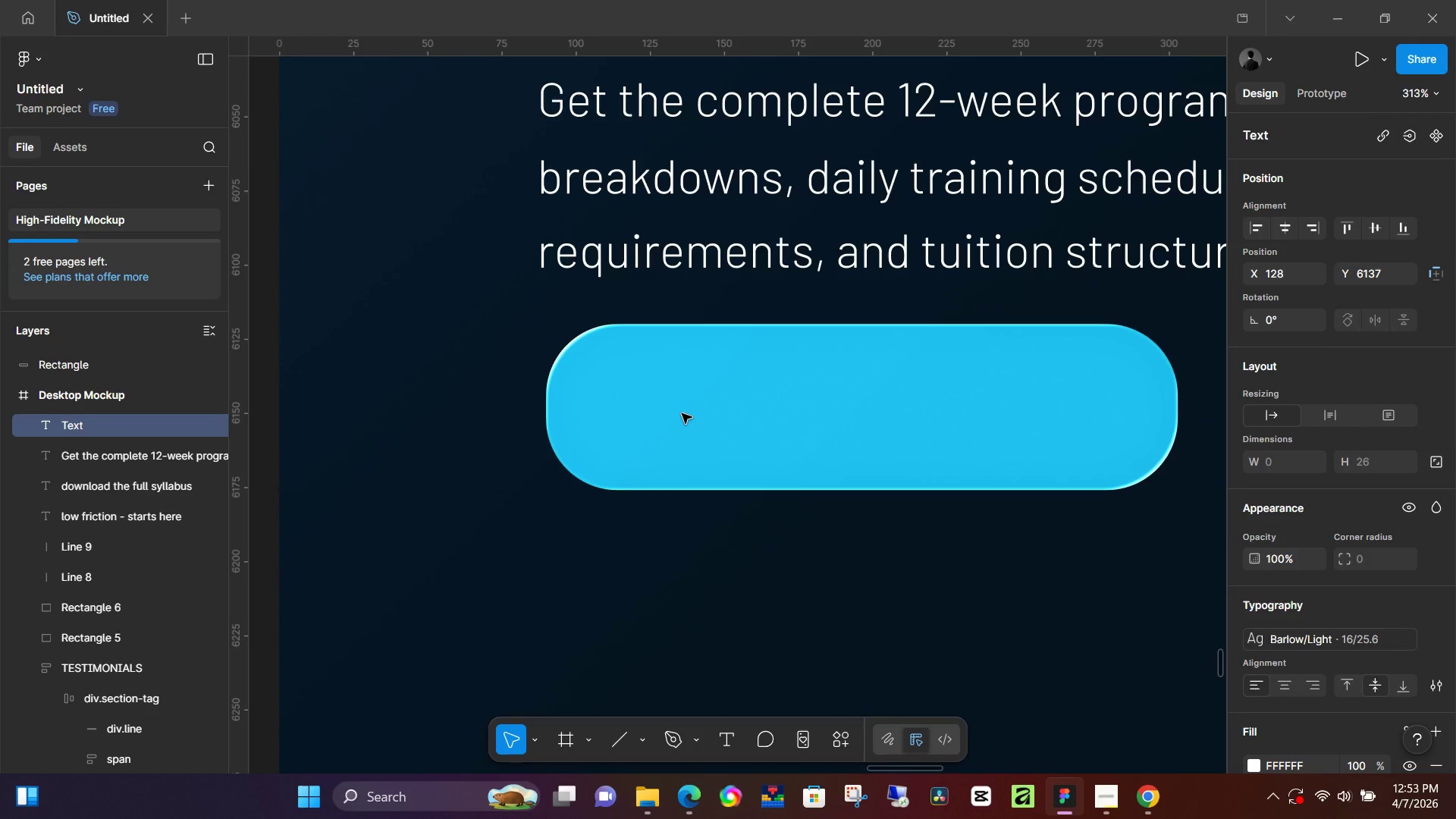 
key(D)
 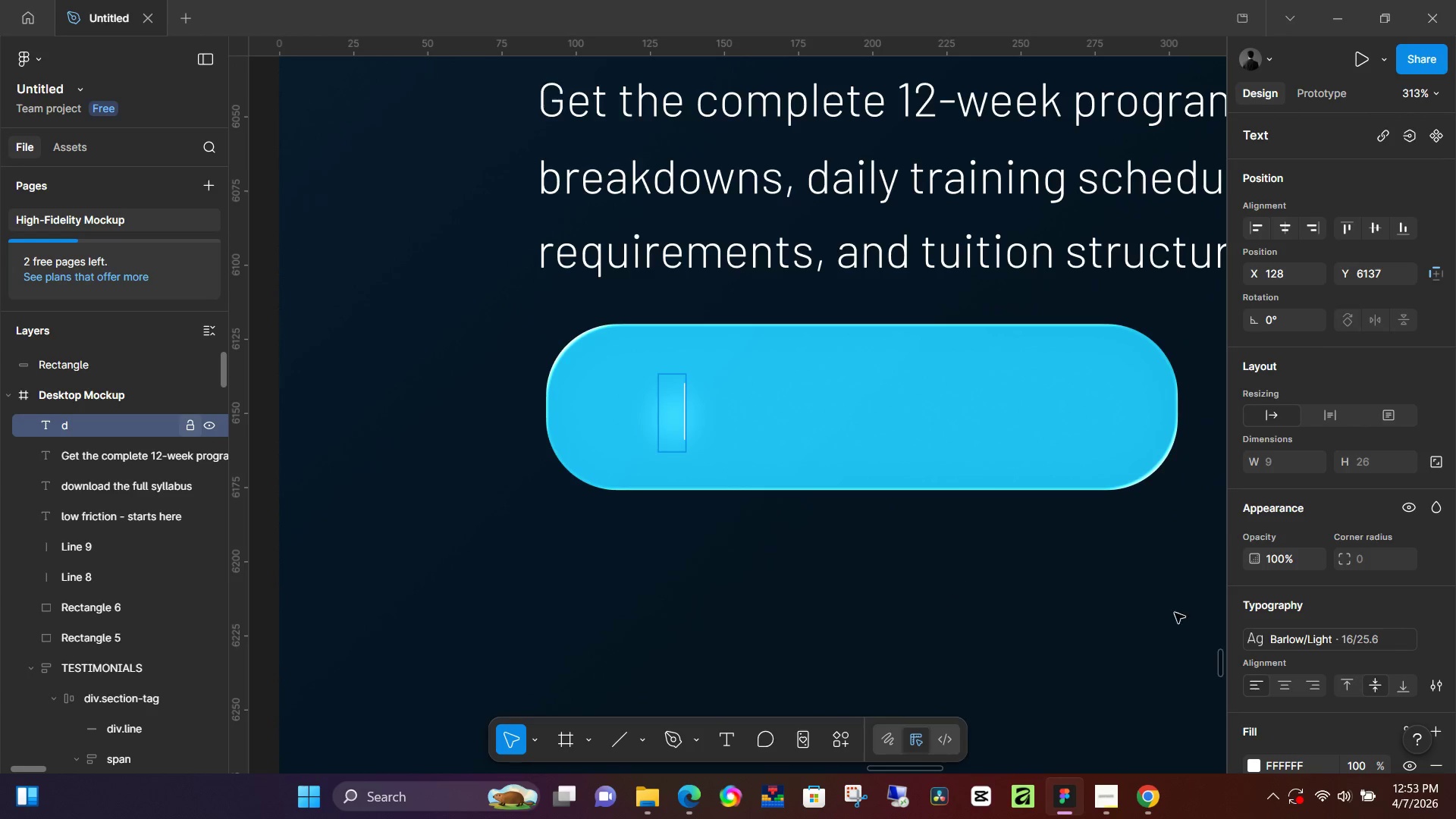 
wait(5.61)
 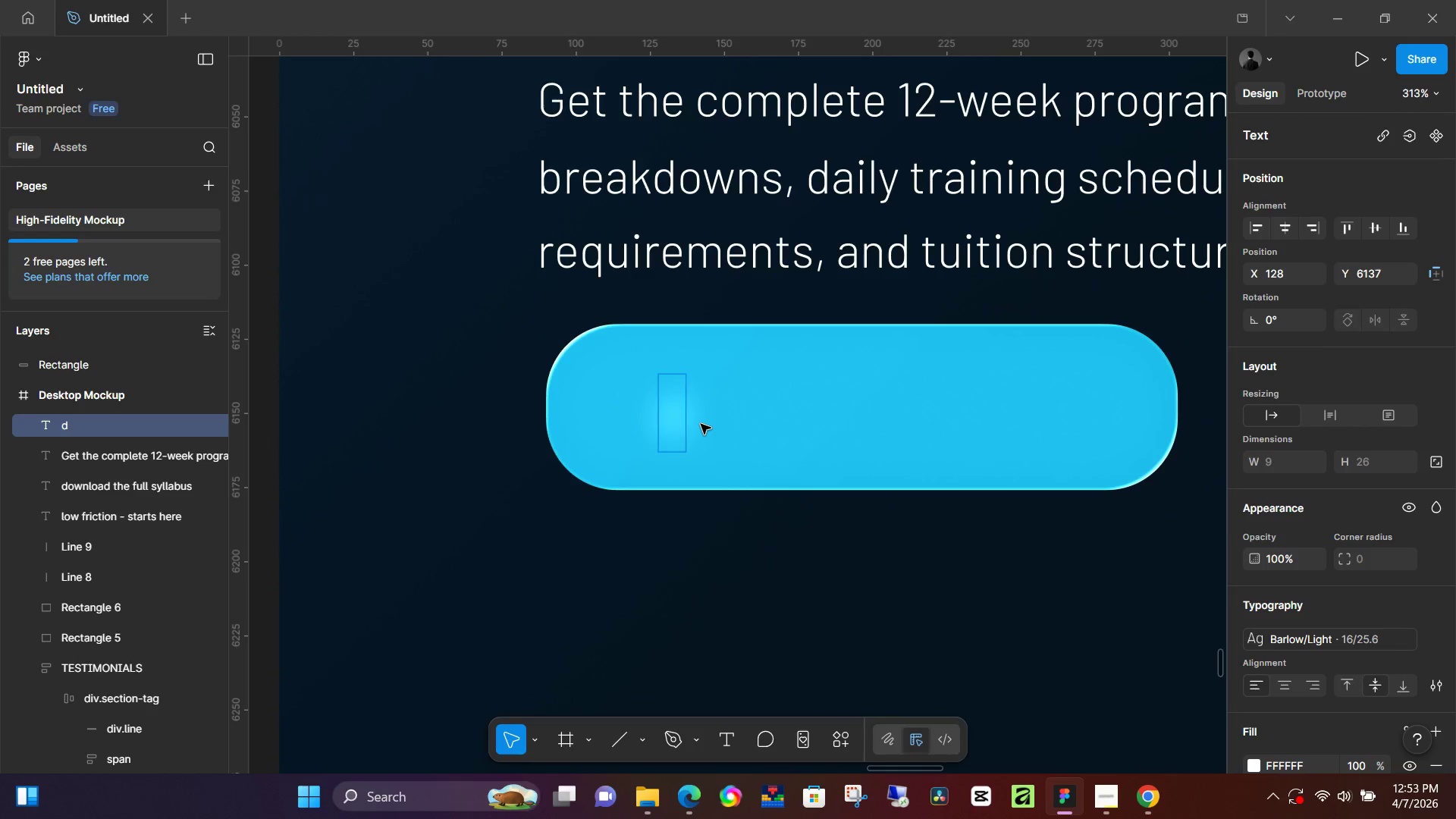 
left_click([1255, 761])
 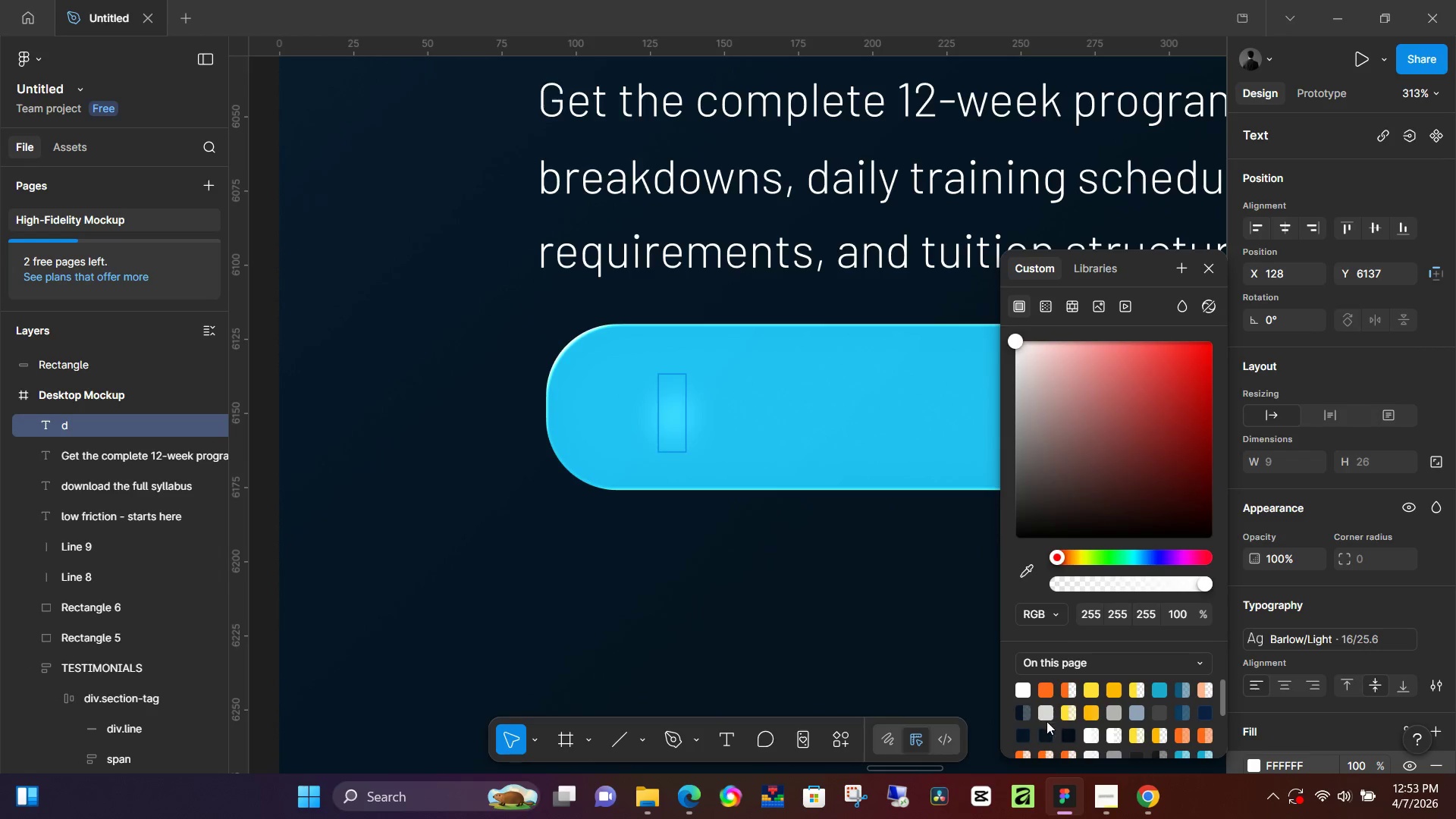 
left_click([1047, 694])
 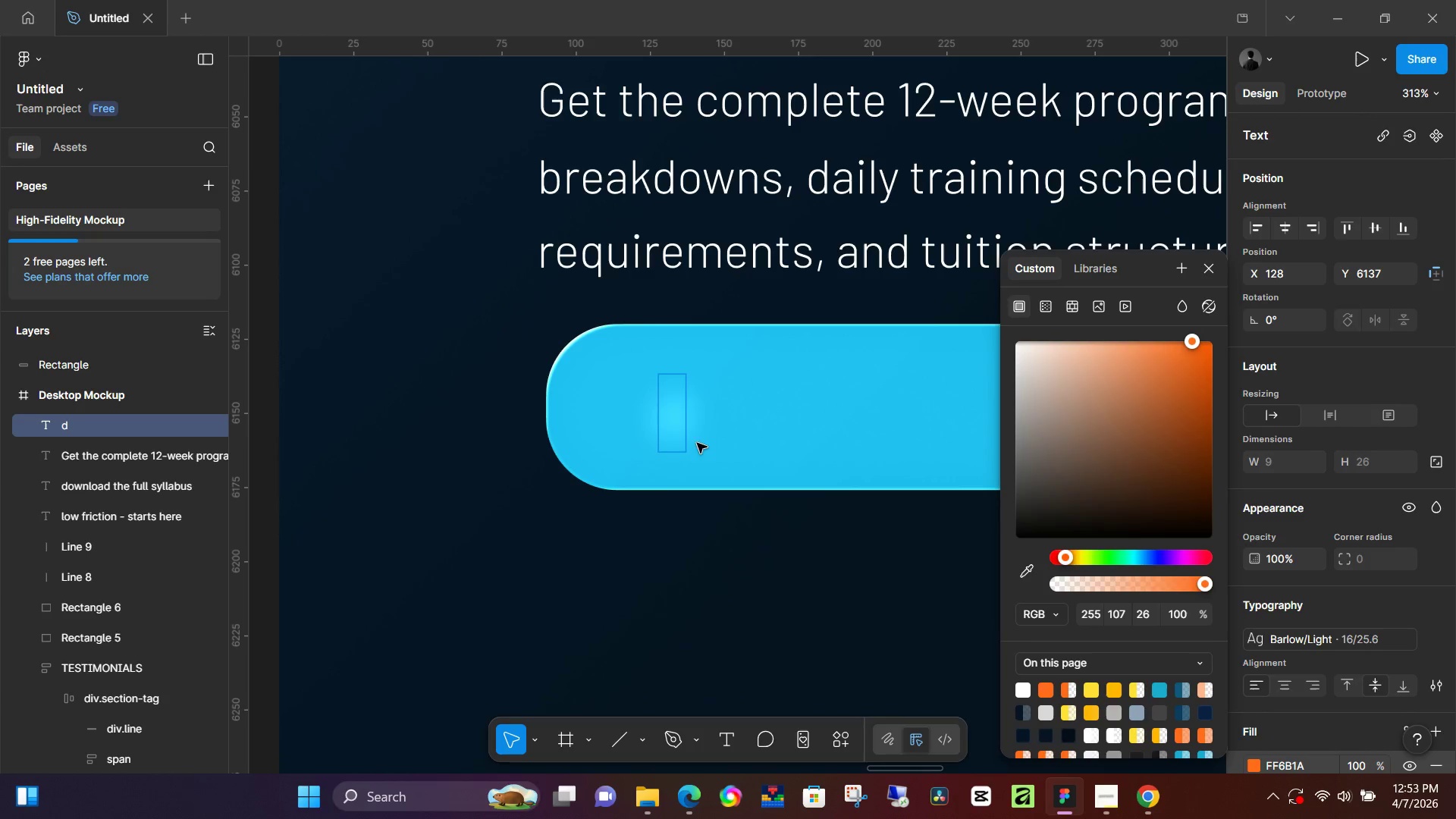 
left_click([677, 419])
 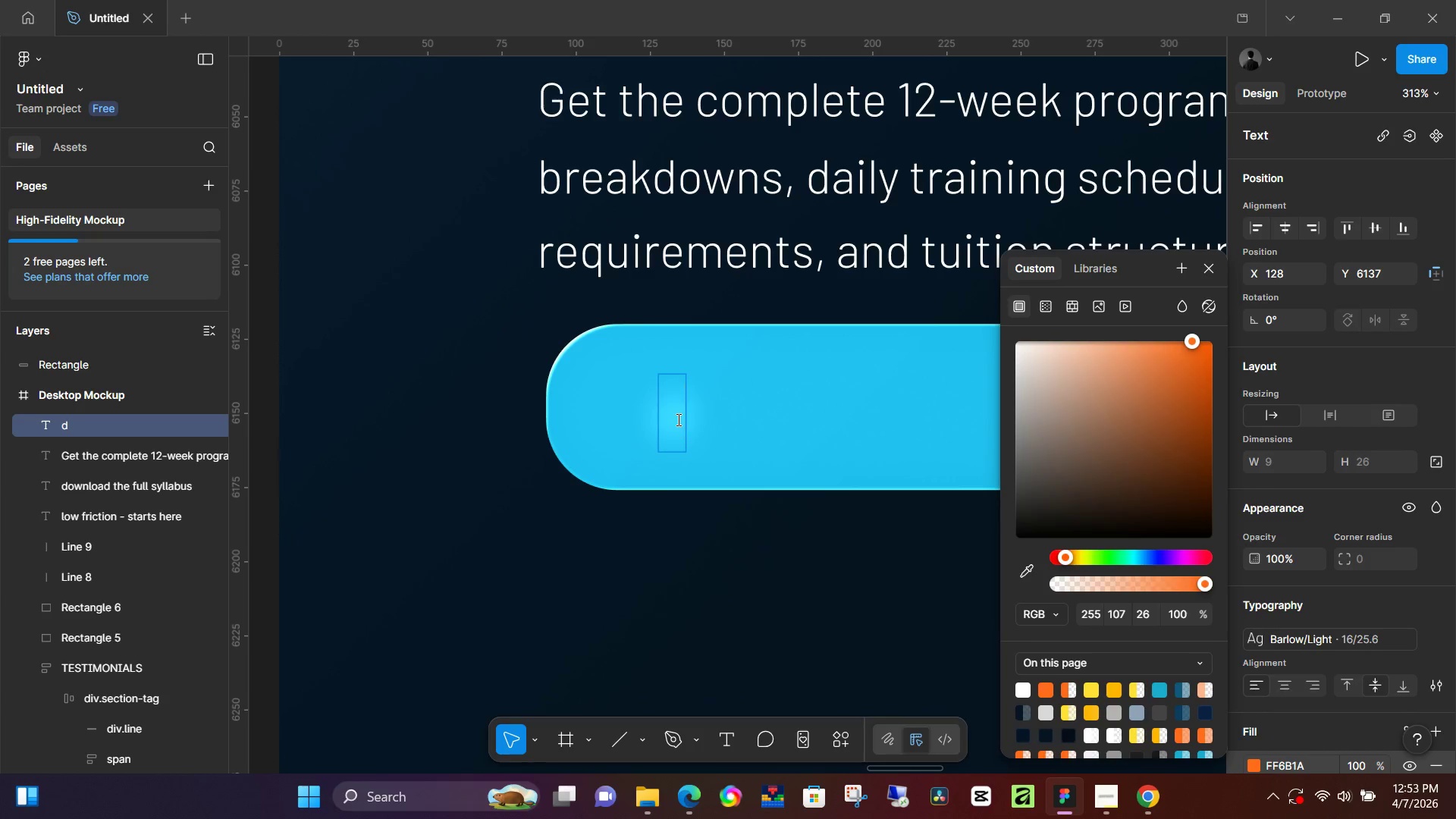 
key(W)
 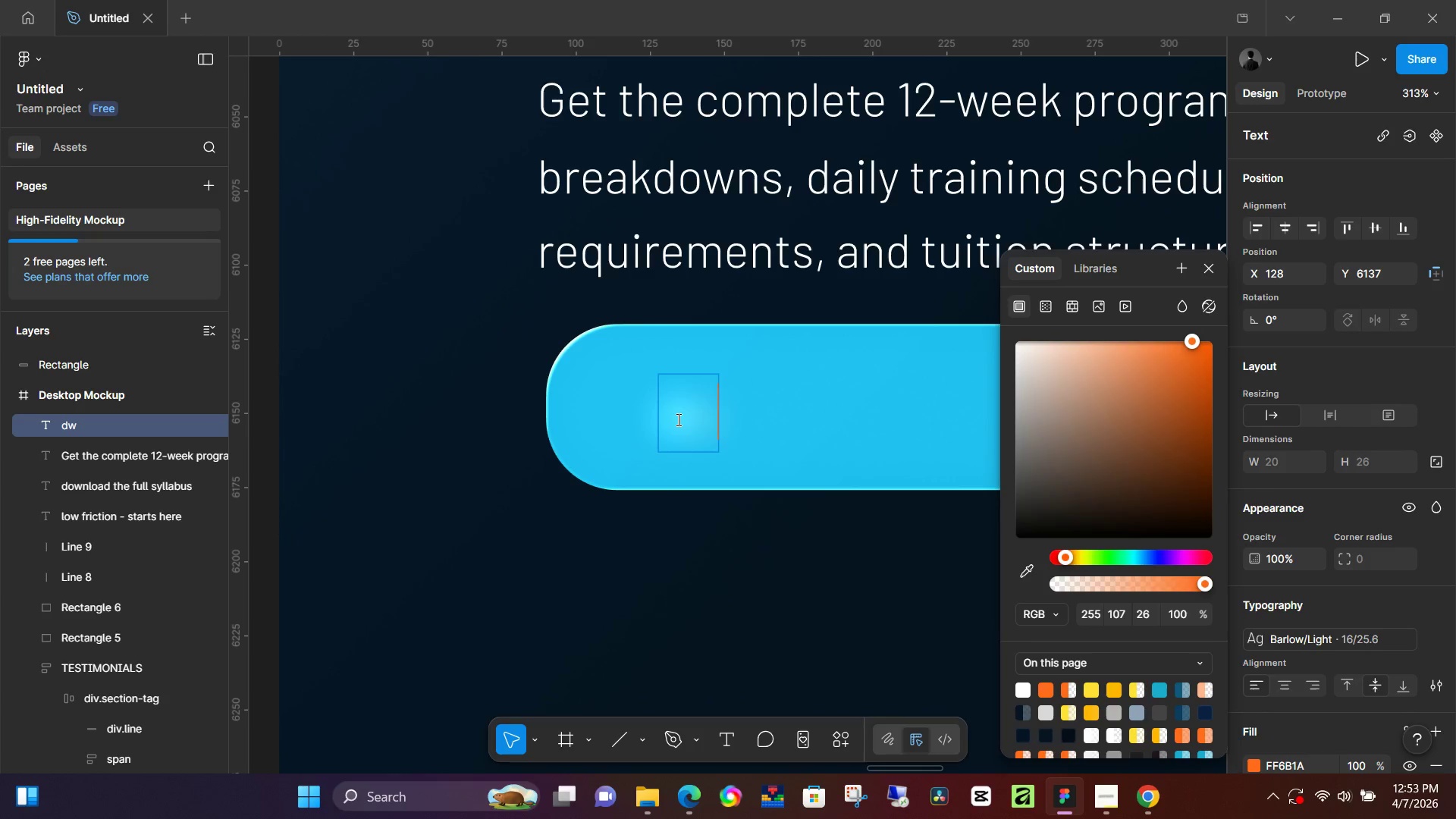 
key(Backspace)
 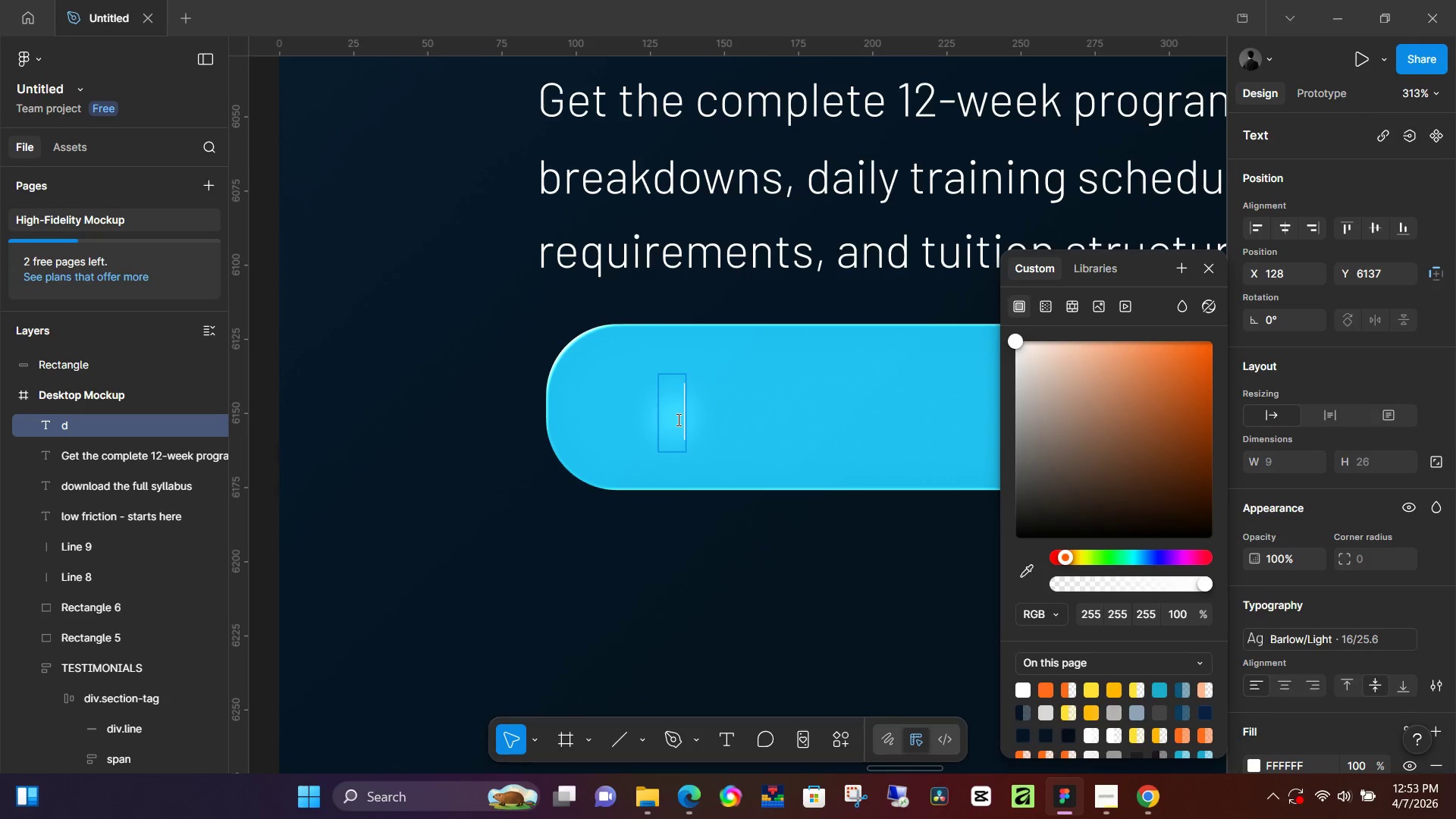 
key(Backspace)
 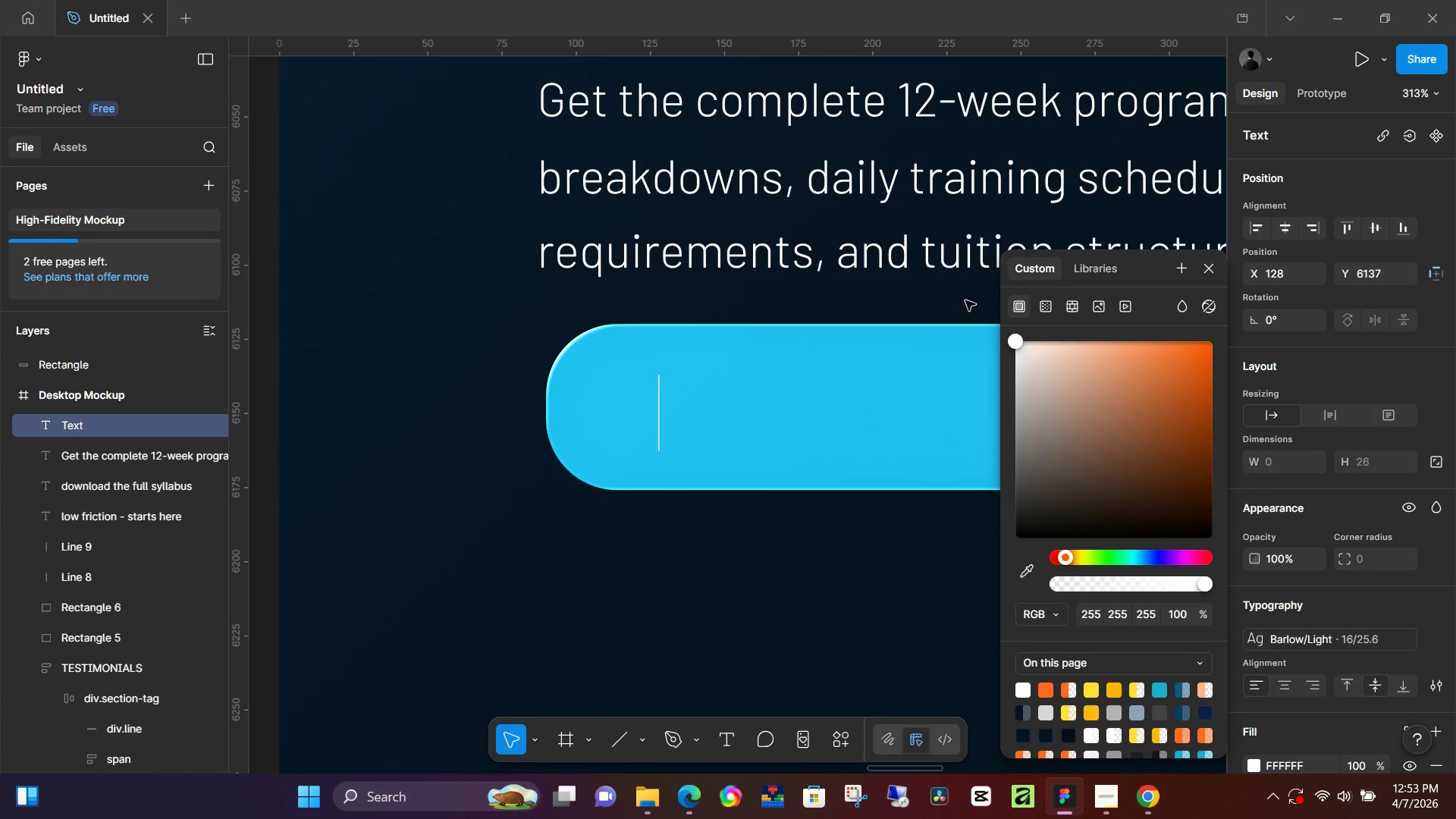 
left_click([1206, 271])
 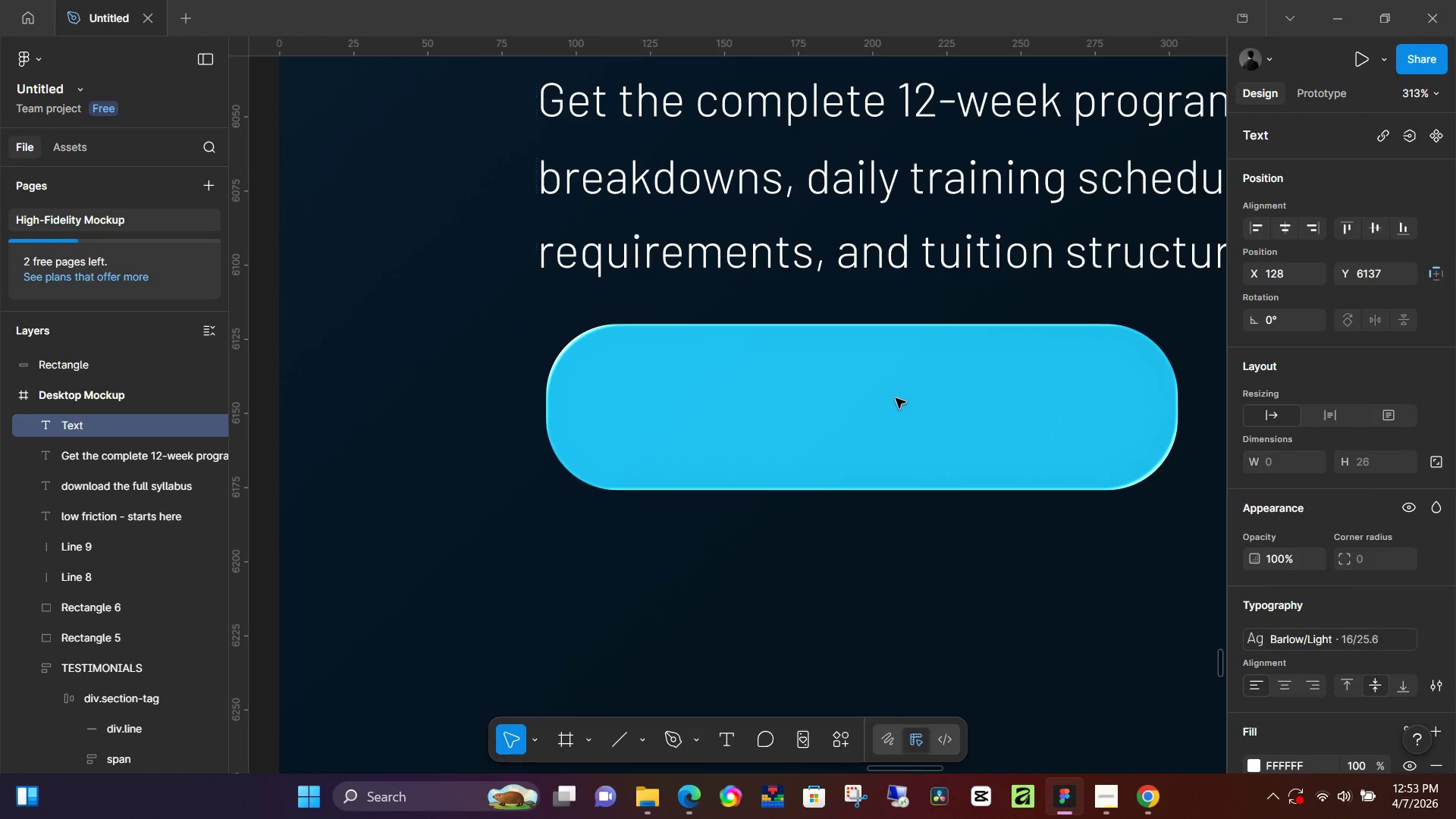 
left_click([896, 398])
 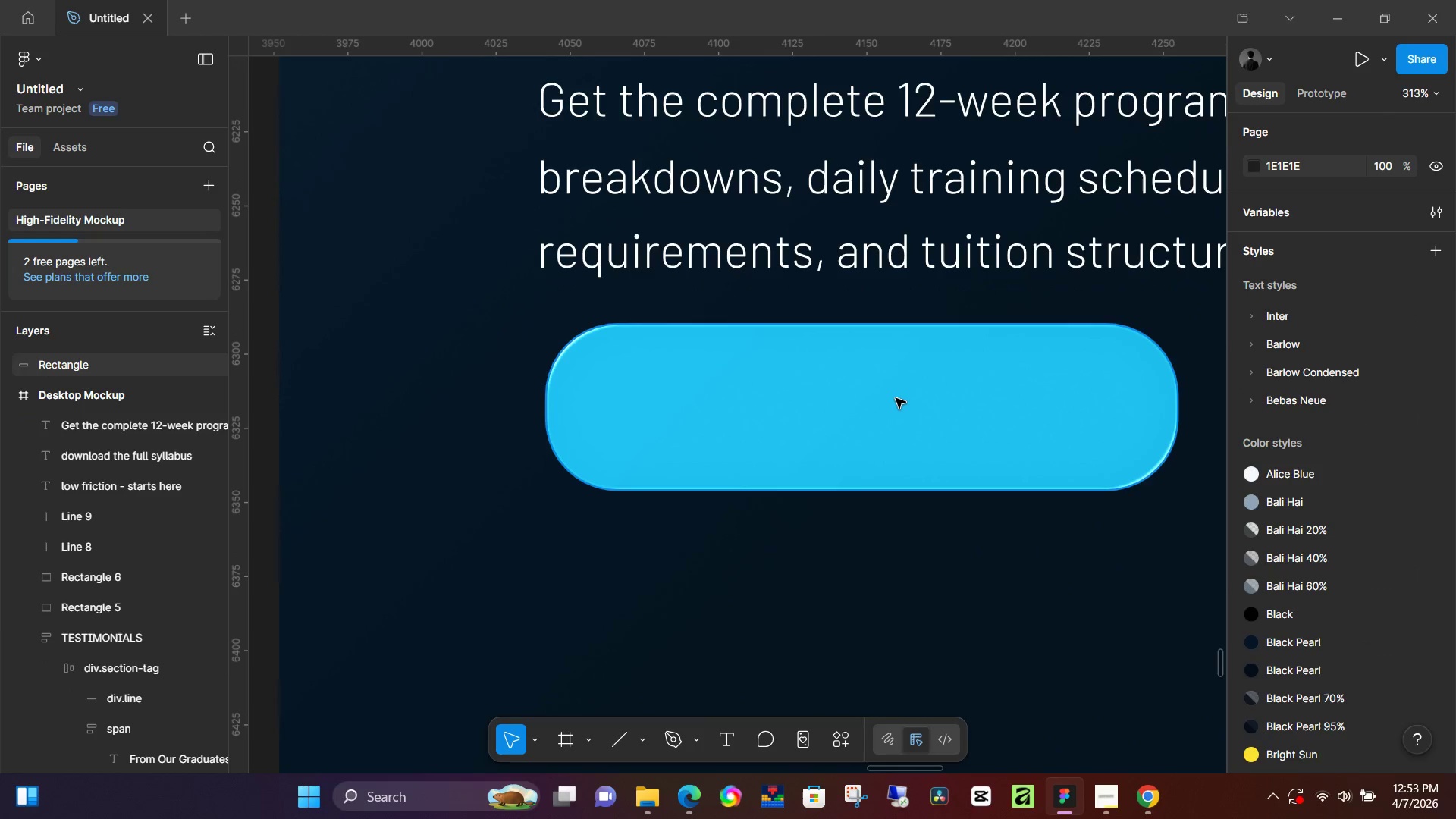 
key(Backspace)
 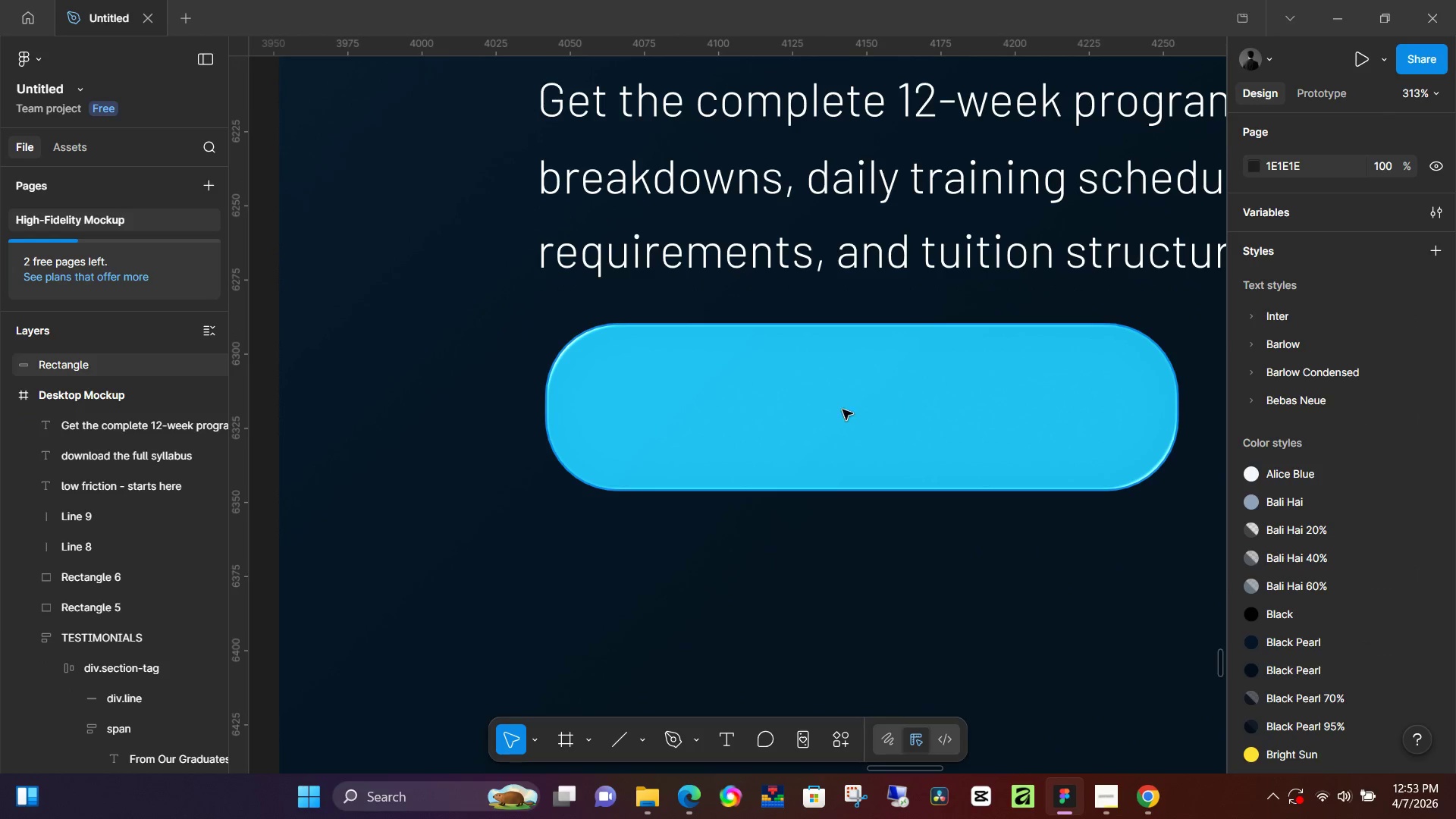 
left_click([755, 421])
 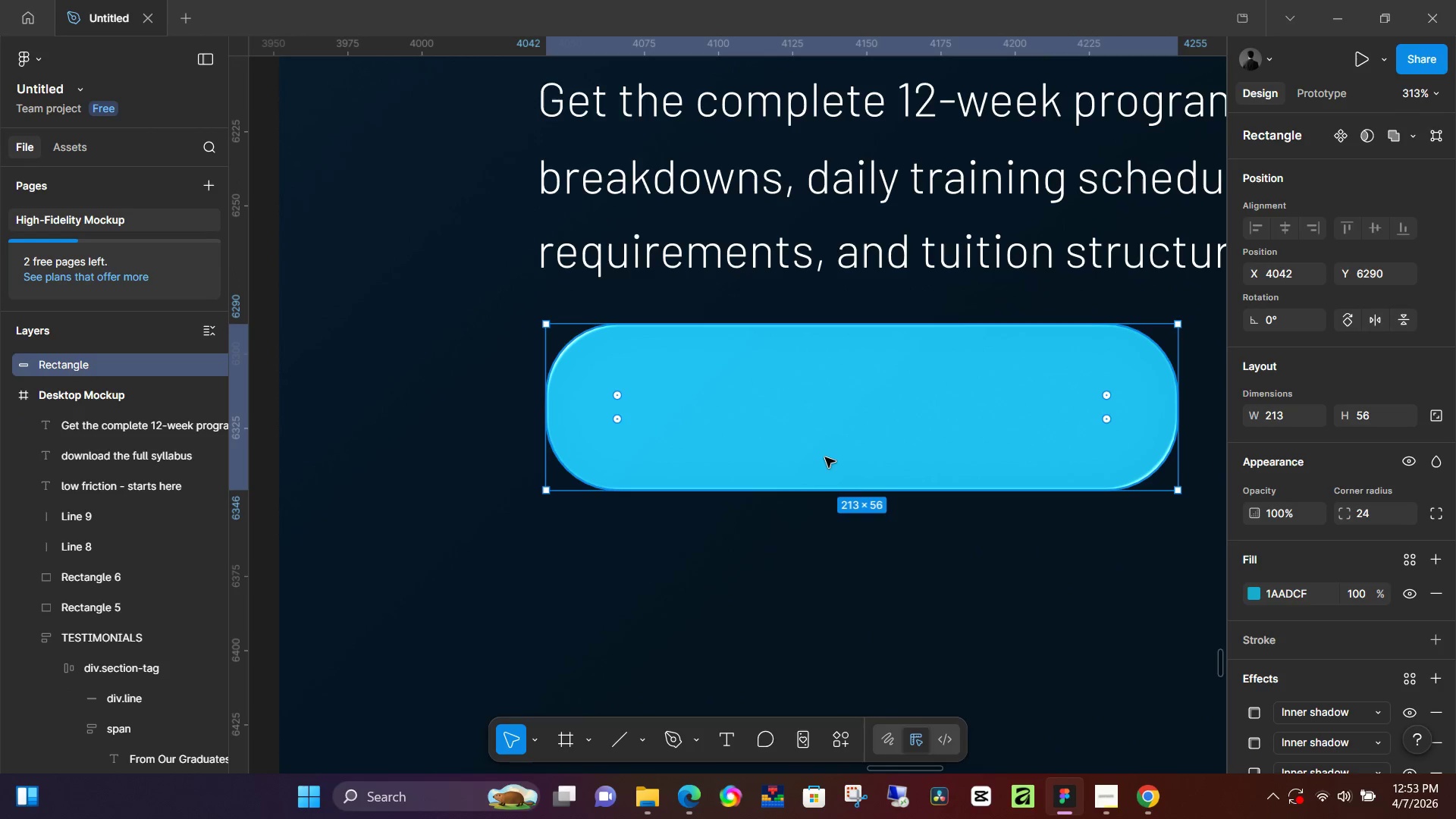 
key(Backspace)
 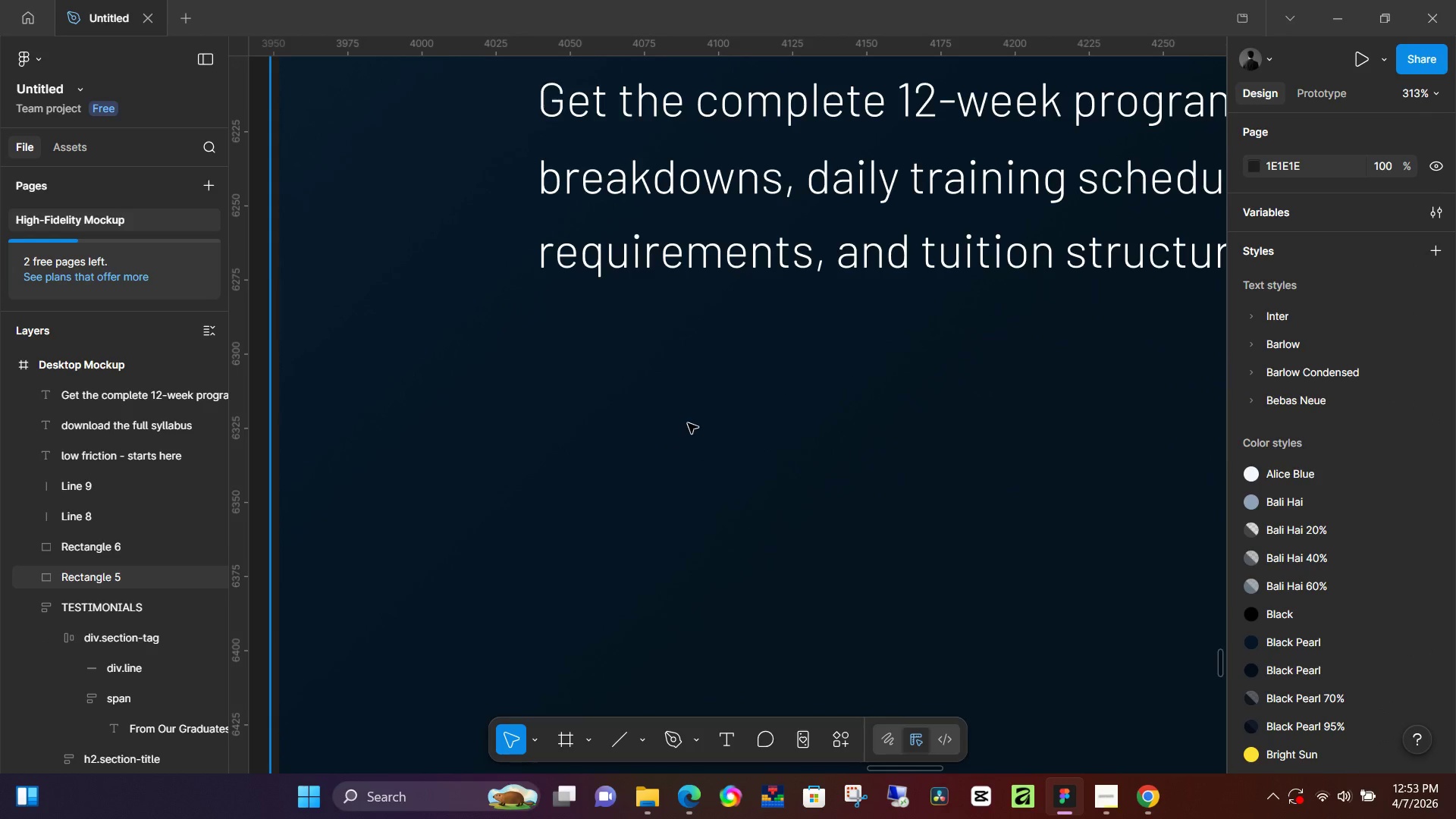 
key(T)
 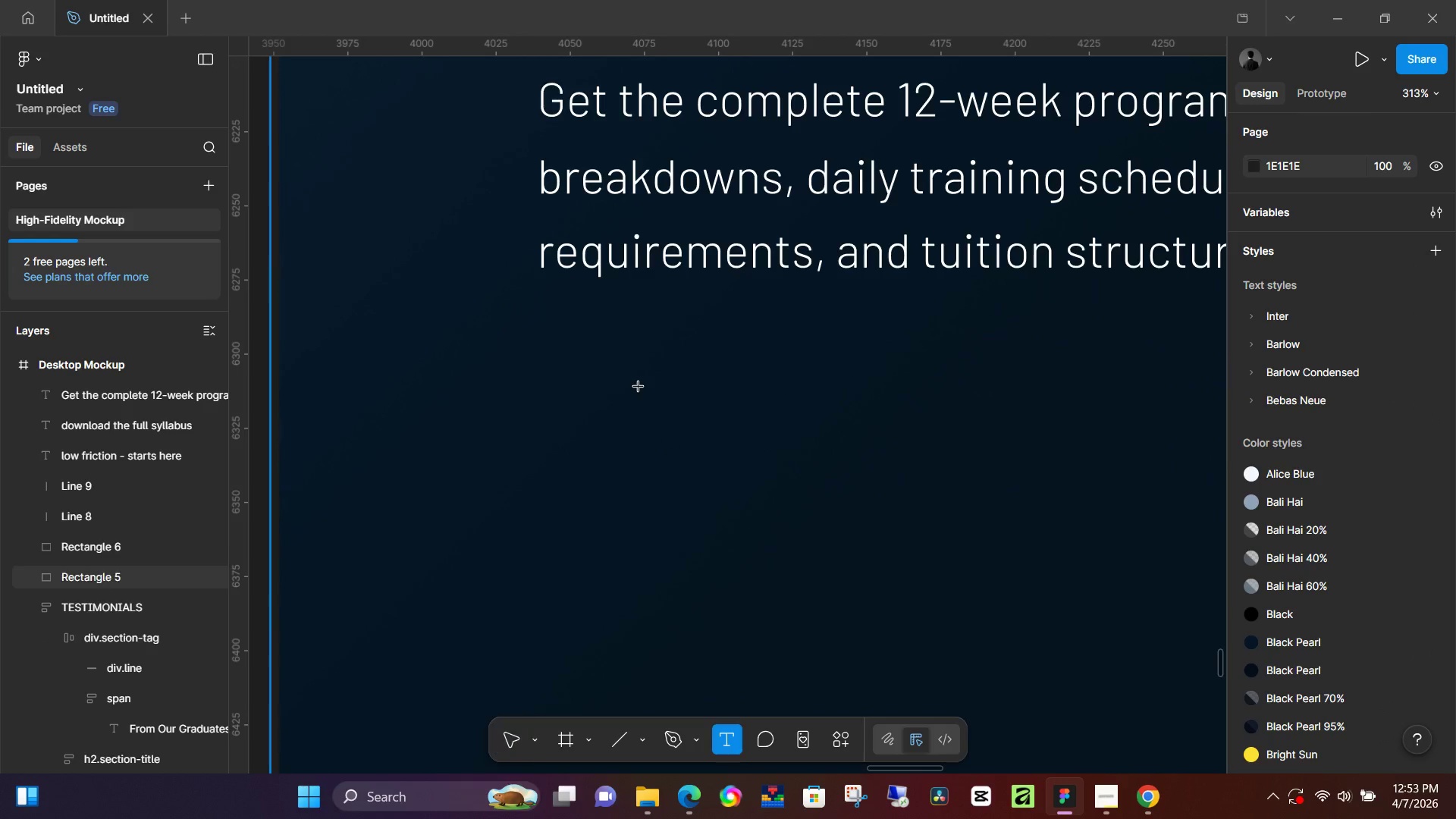 
left_click([639, 387])
 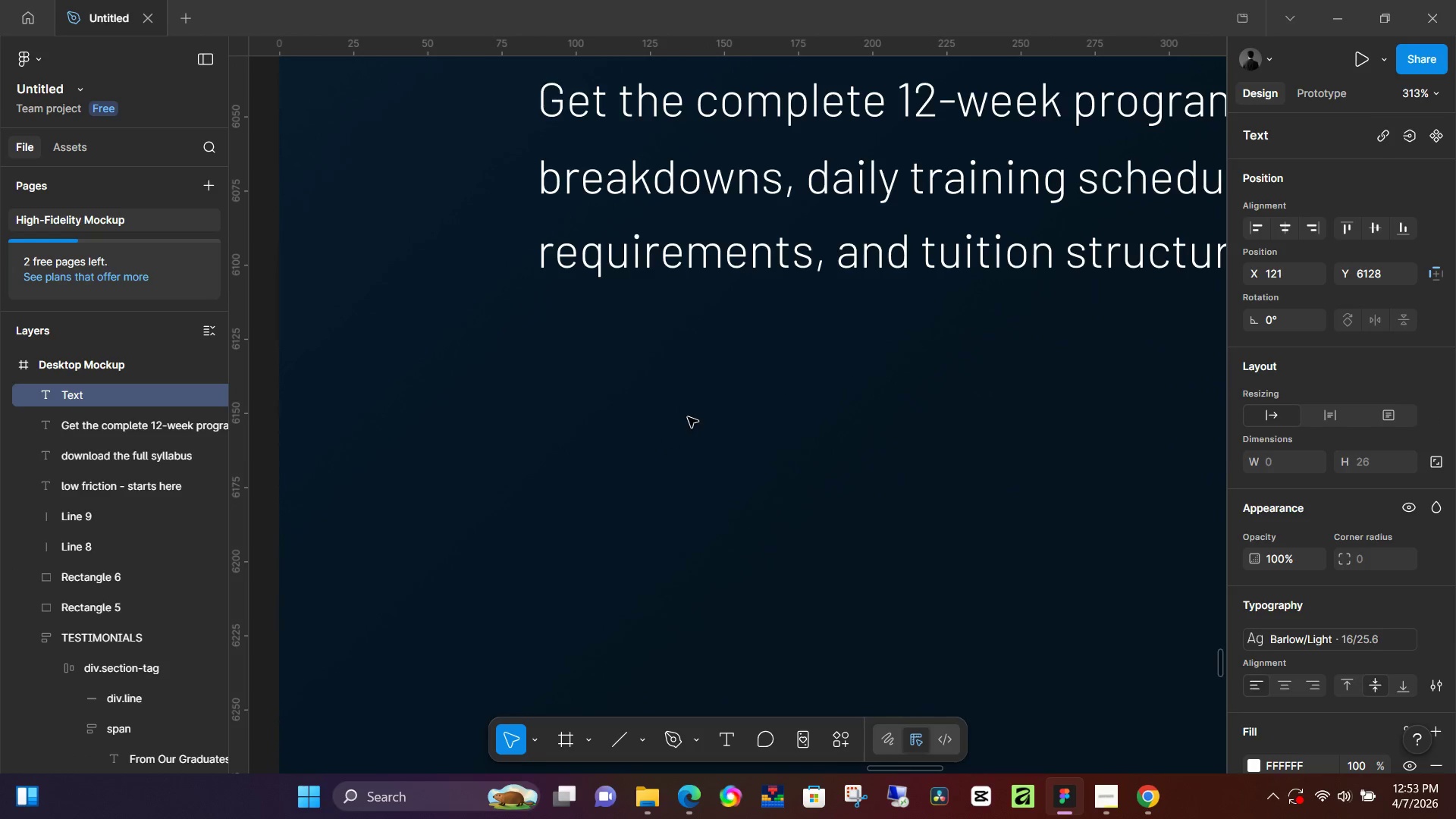 
type(d)
key(Backspace)
type(Download Program Syllabus)
 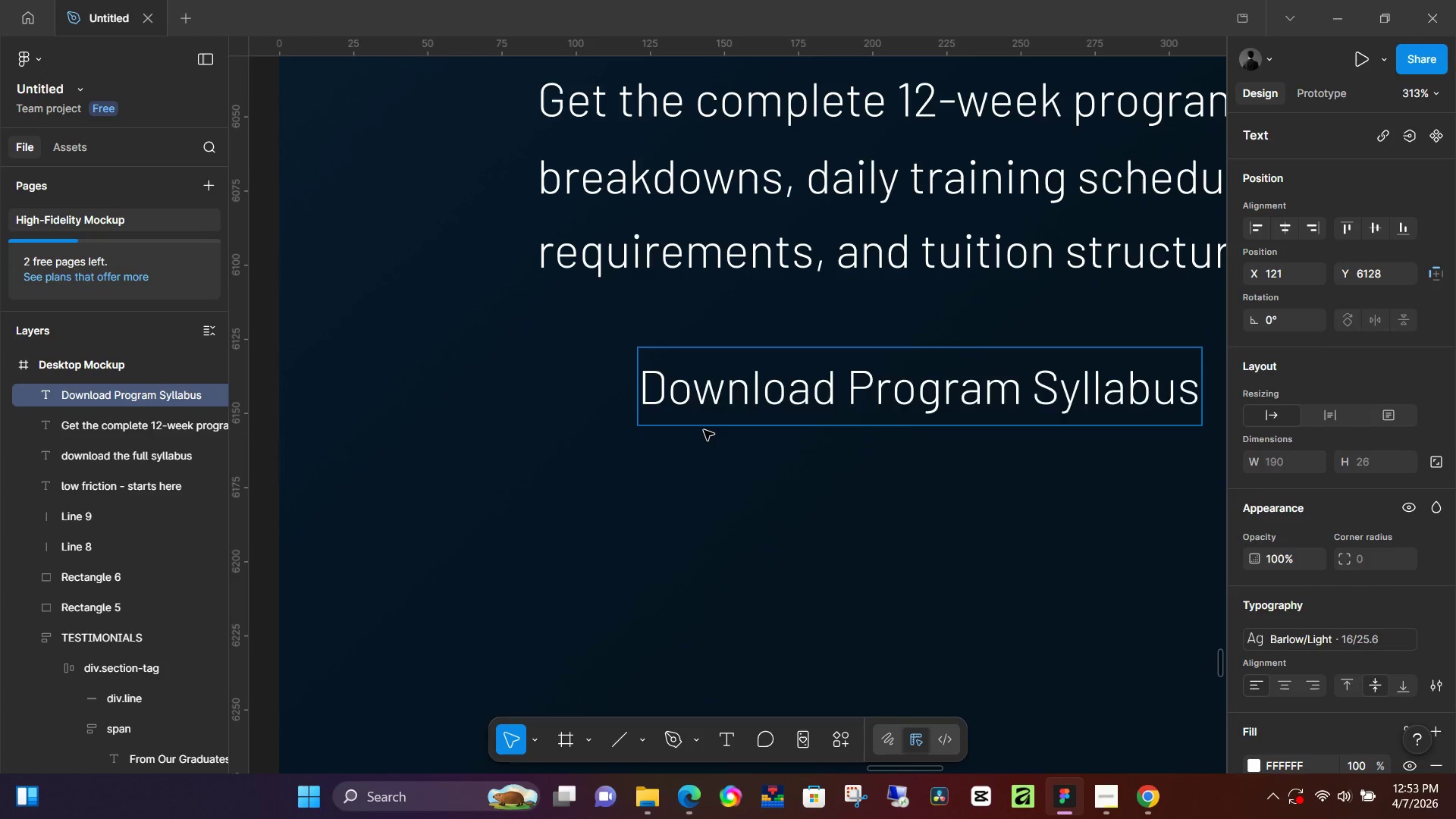 
key(Control+A)
 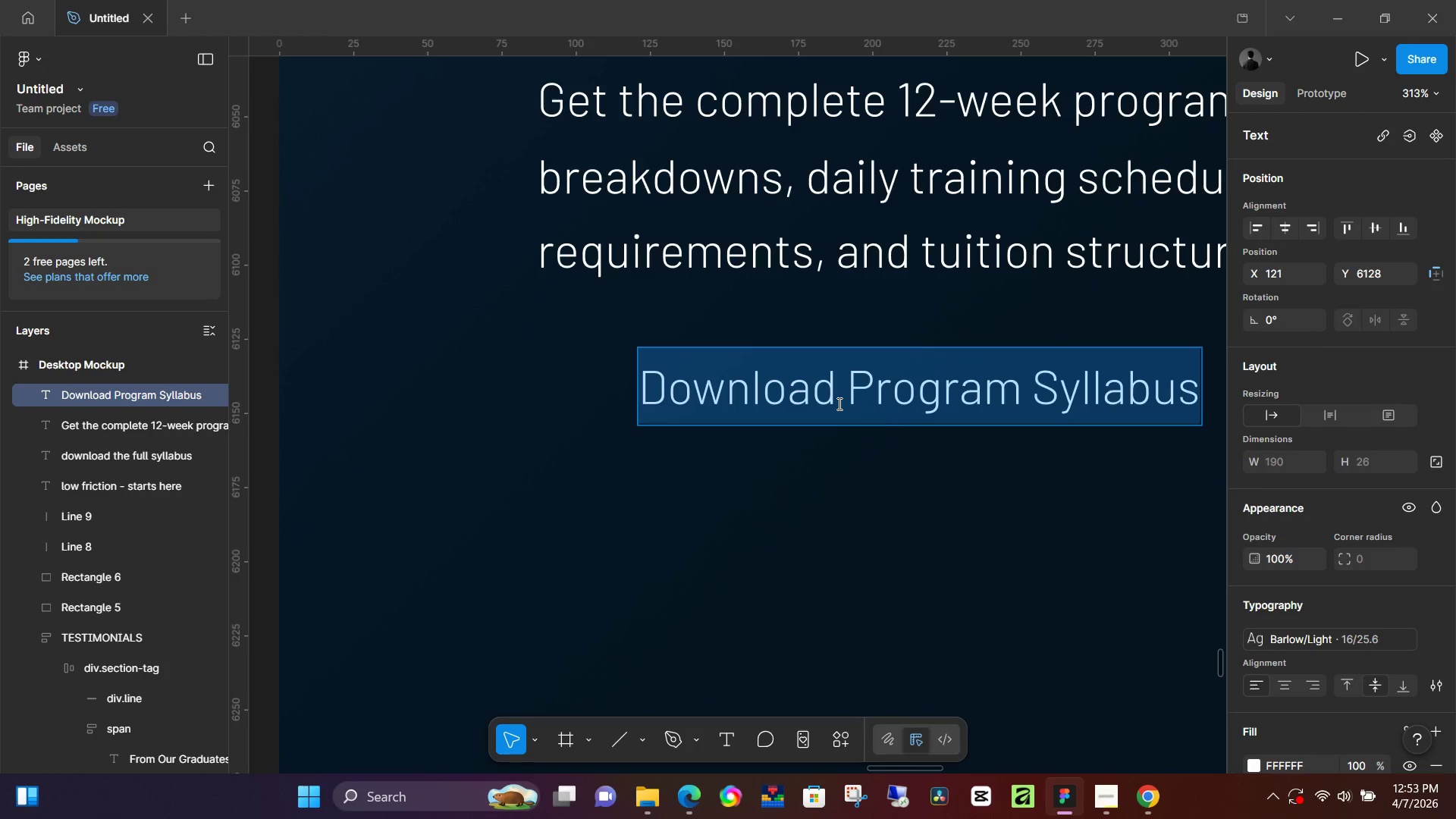 
key(Control+ControlLeft)
 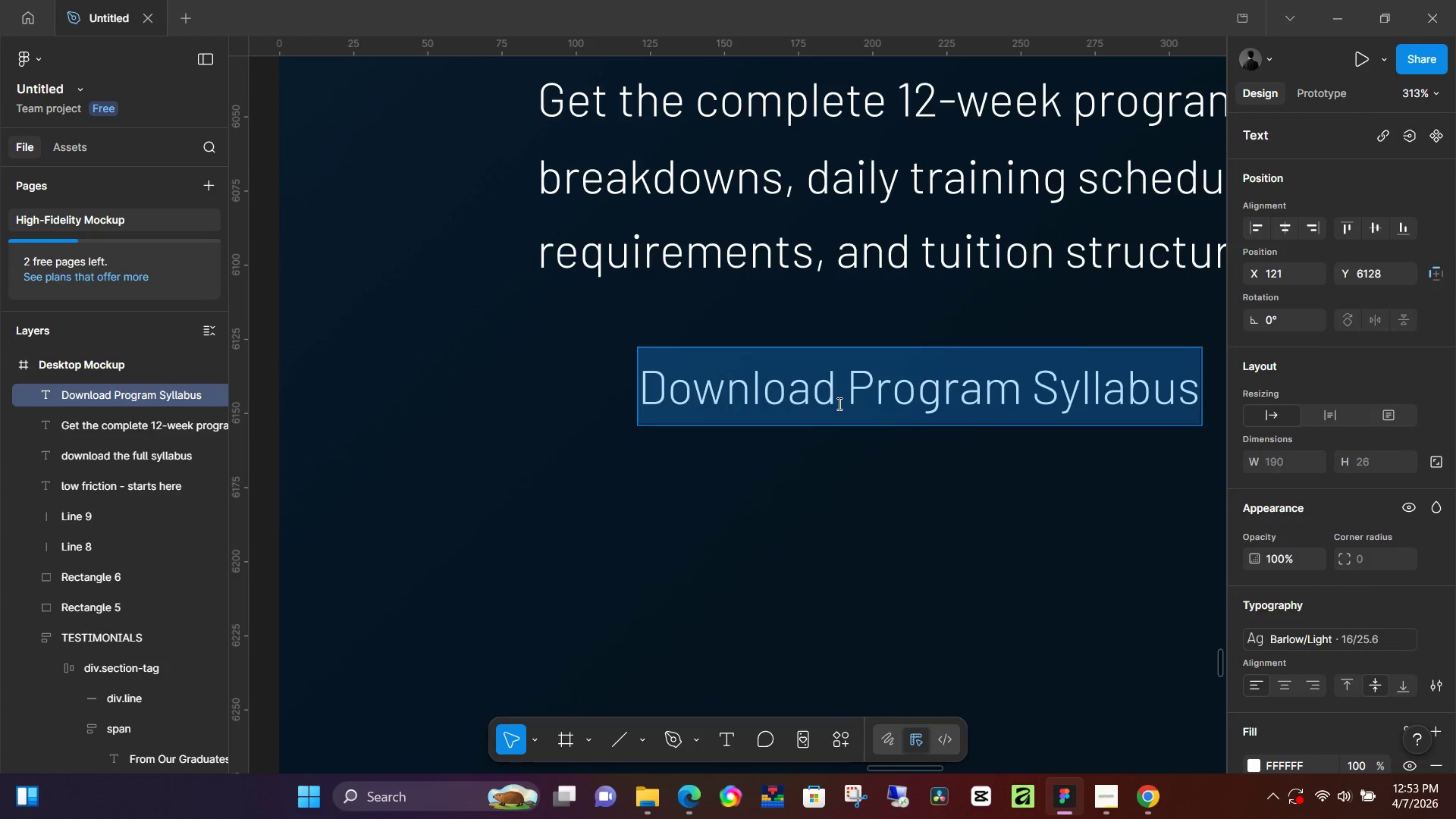 
key(Control+P)
 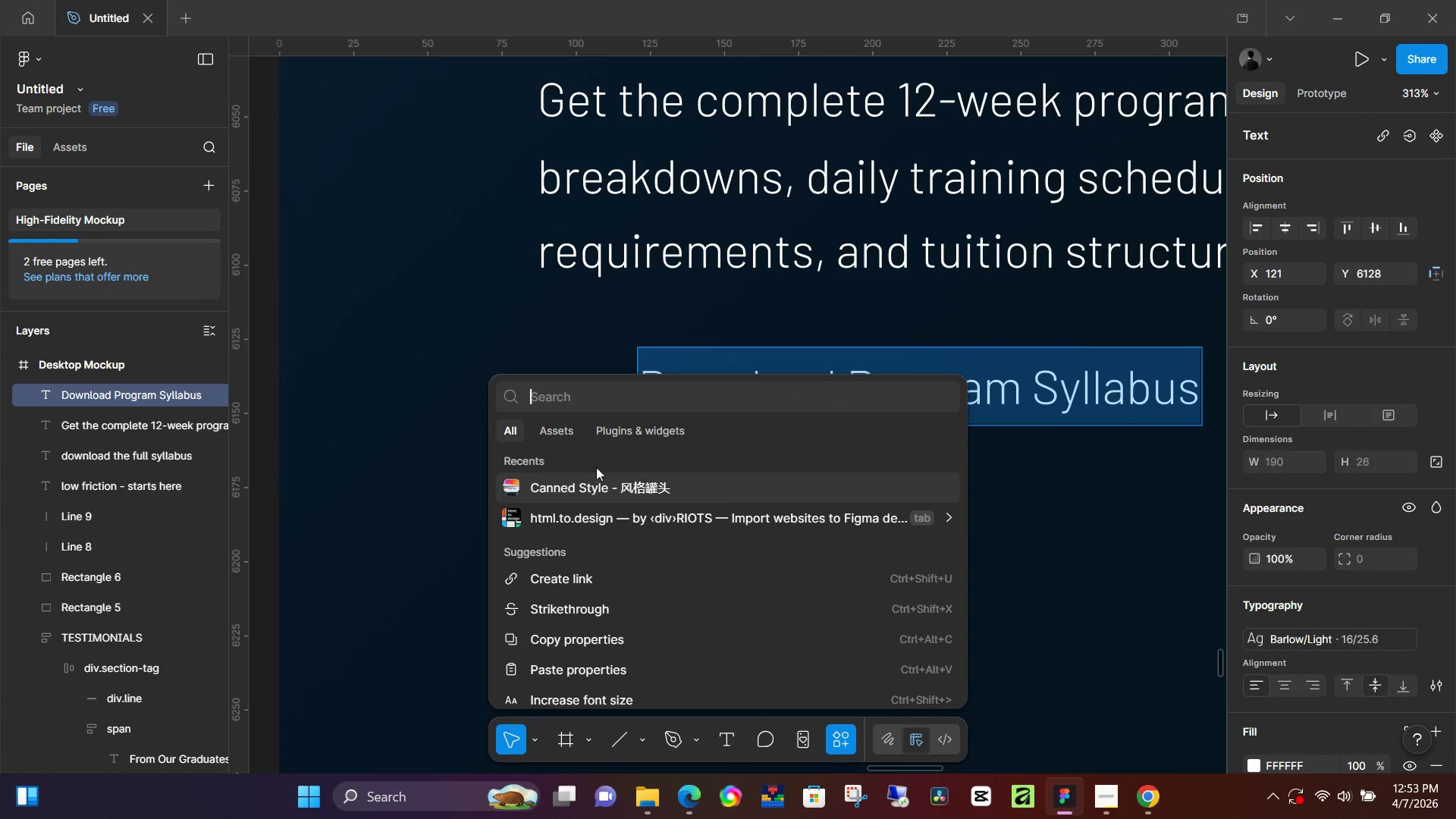 
left_click([602, 486])
 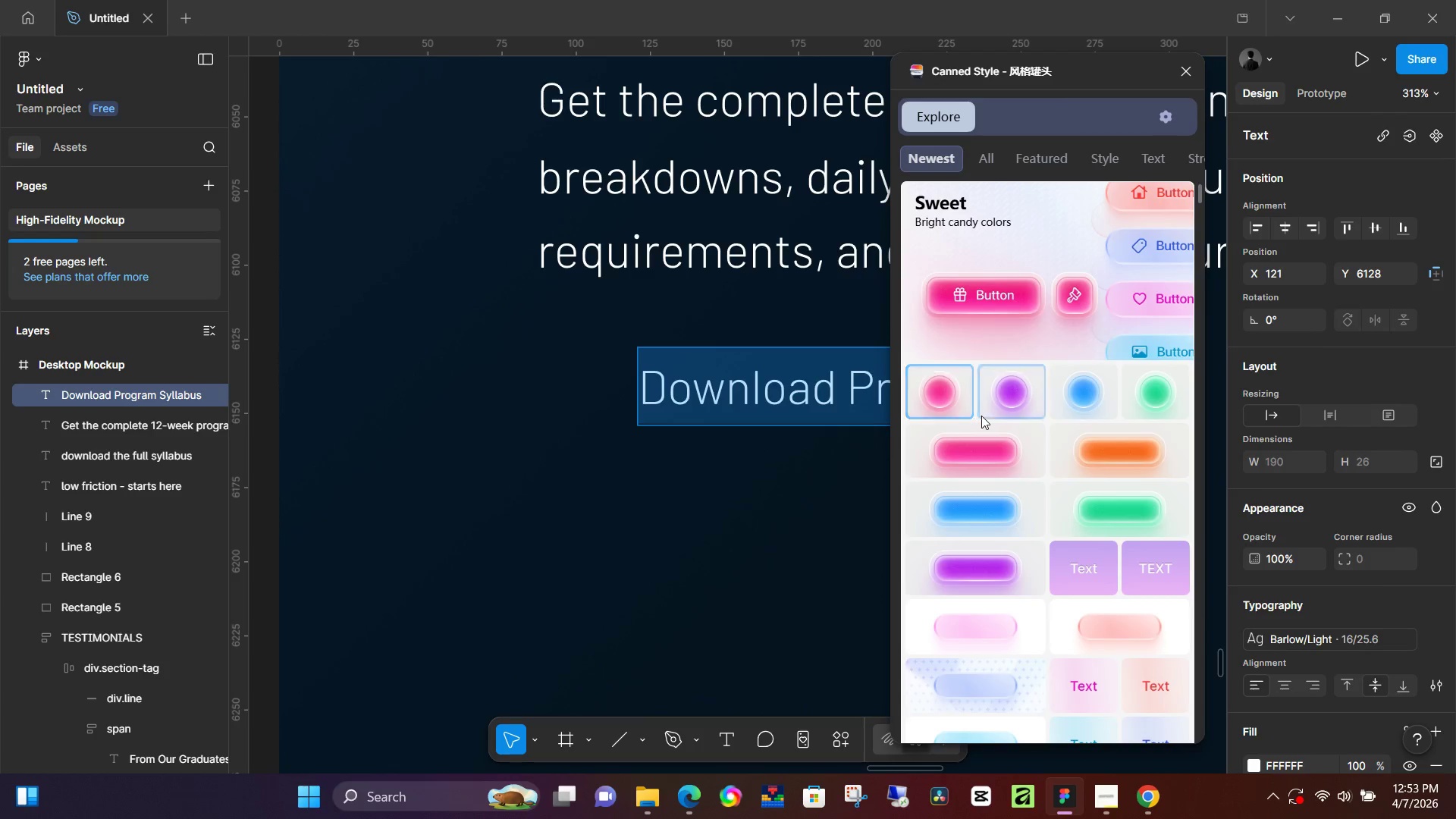 
scroll: coordinate [1021, 488], scroll_direction: down, amount: 9.0
 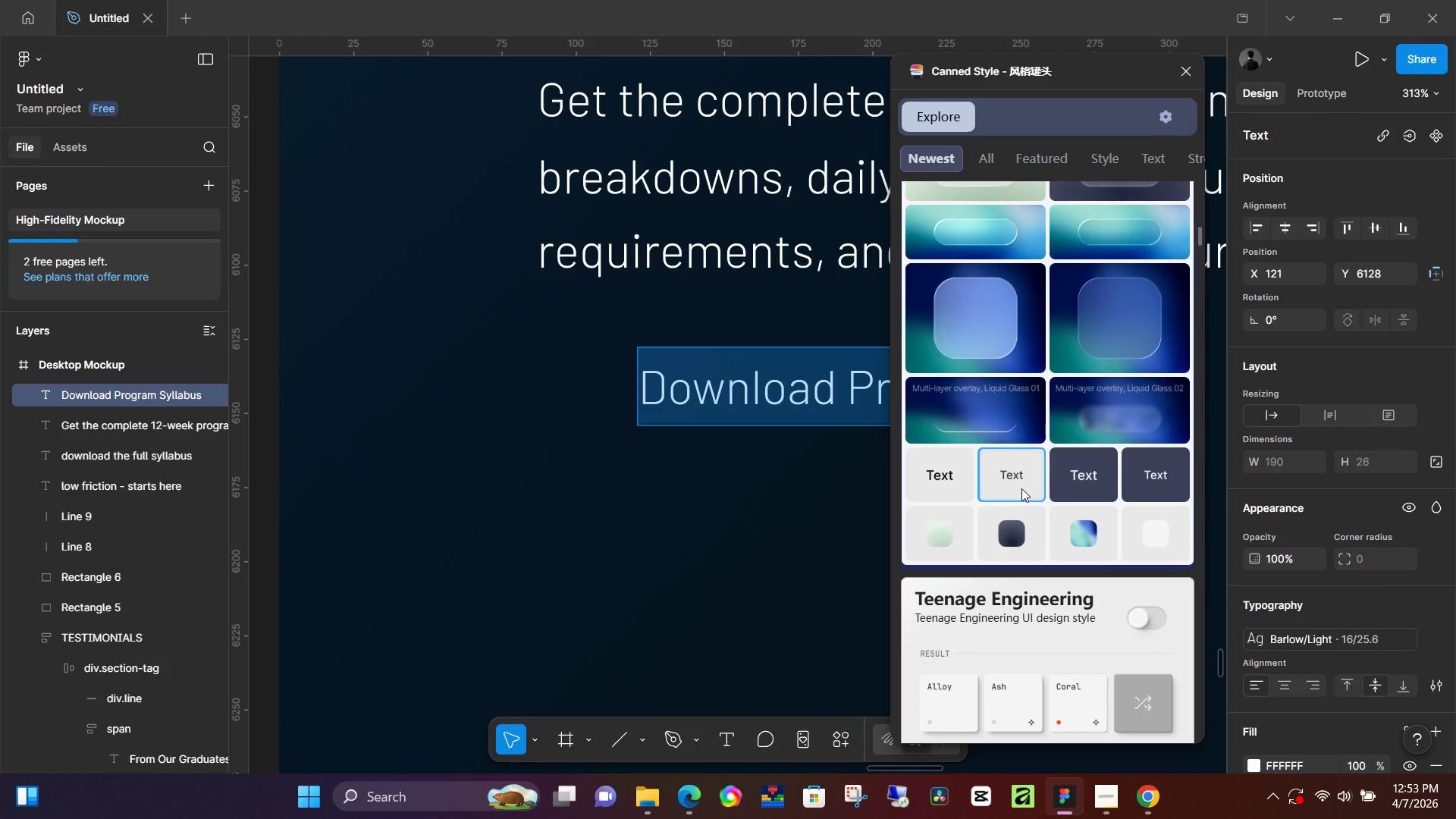 
scroll: coordinate [1021, 488], scroll_direction: up, amount: 2.0
 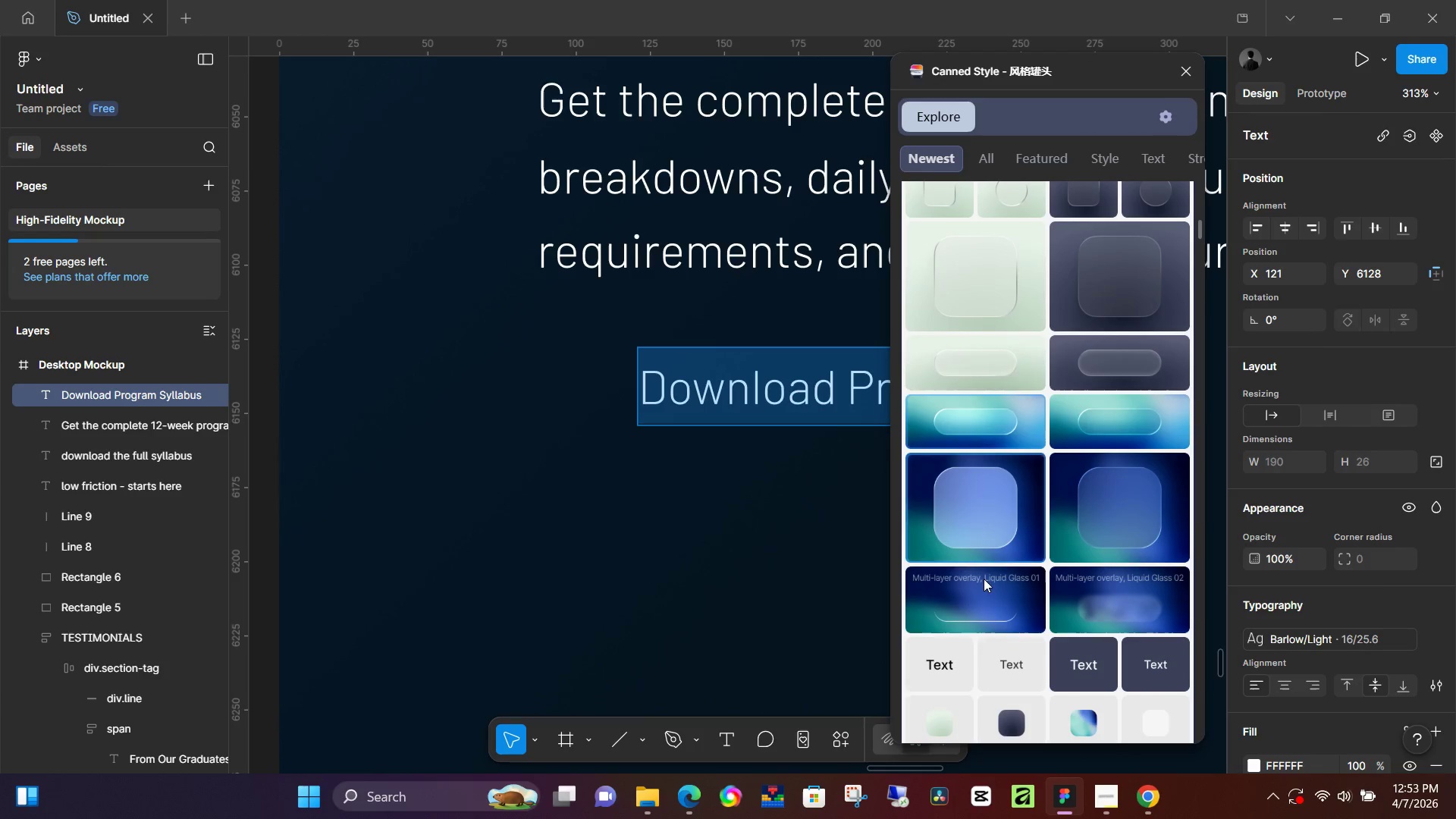 
left_click([979, 596])
 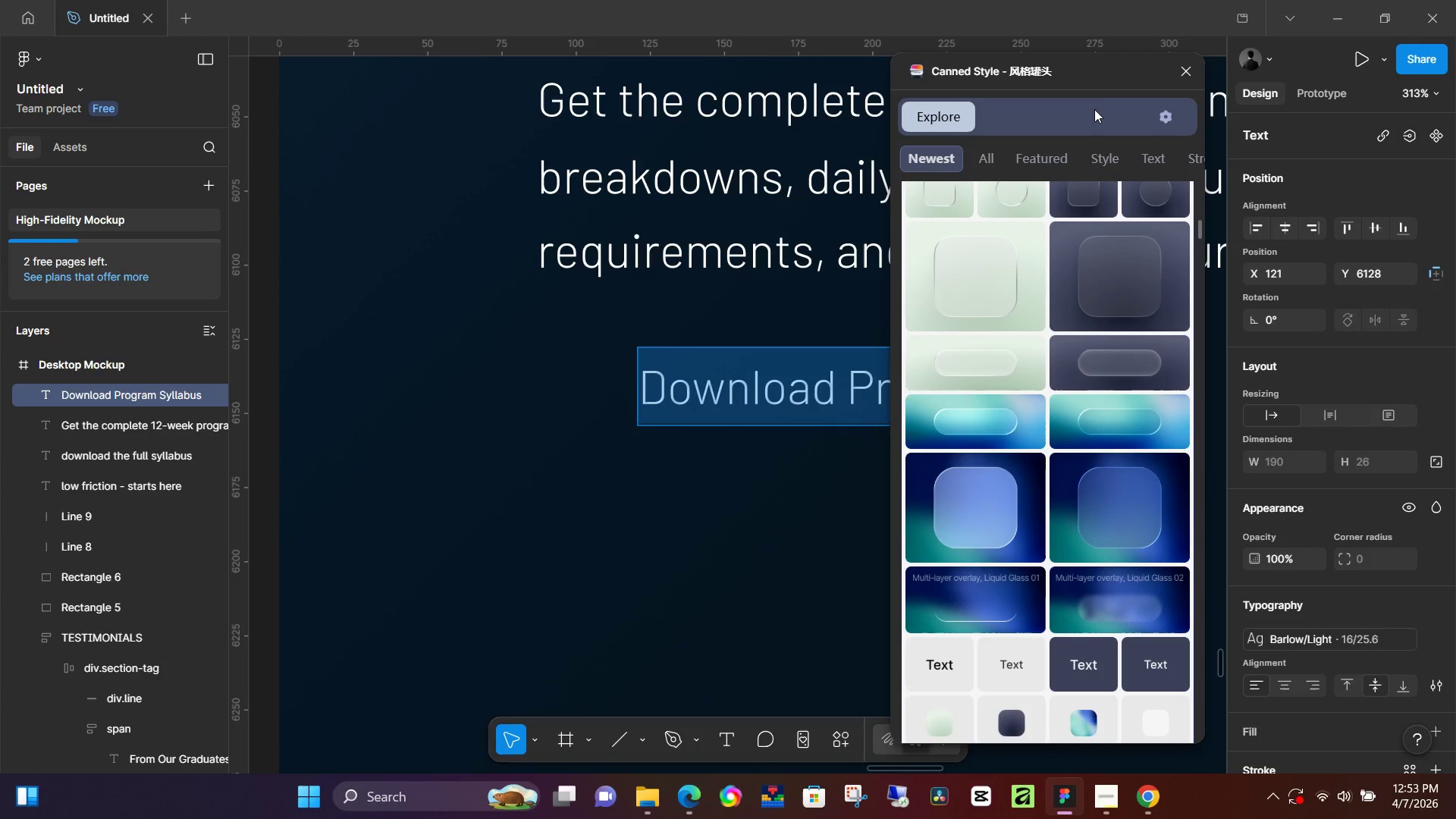 
left_click([1188, 71])
 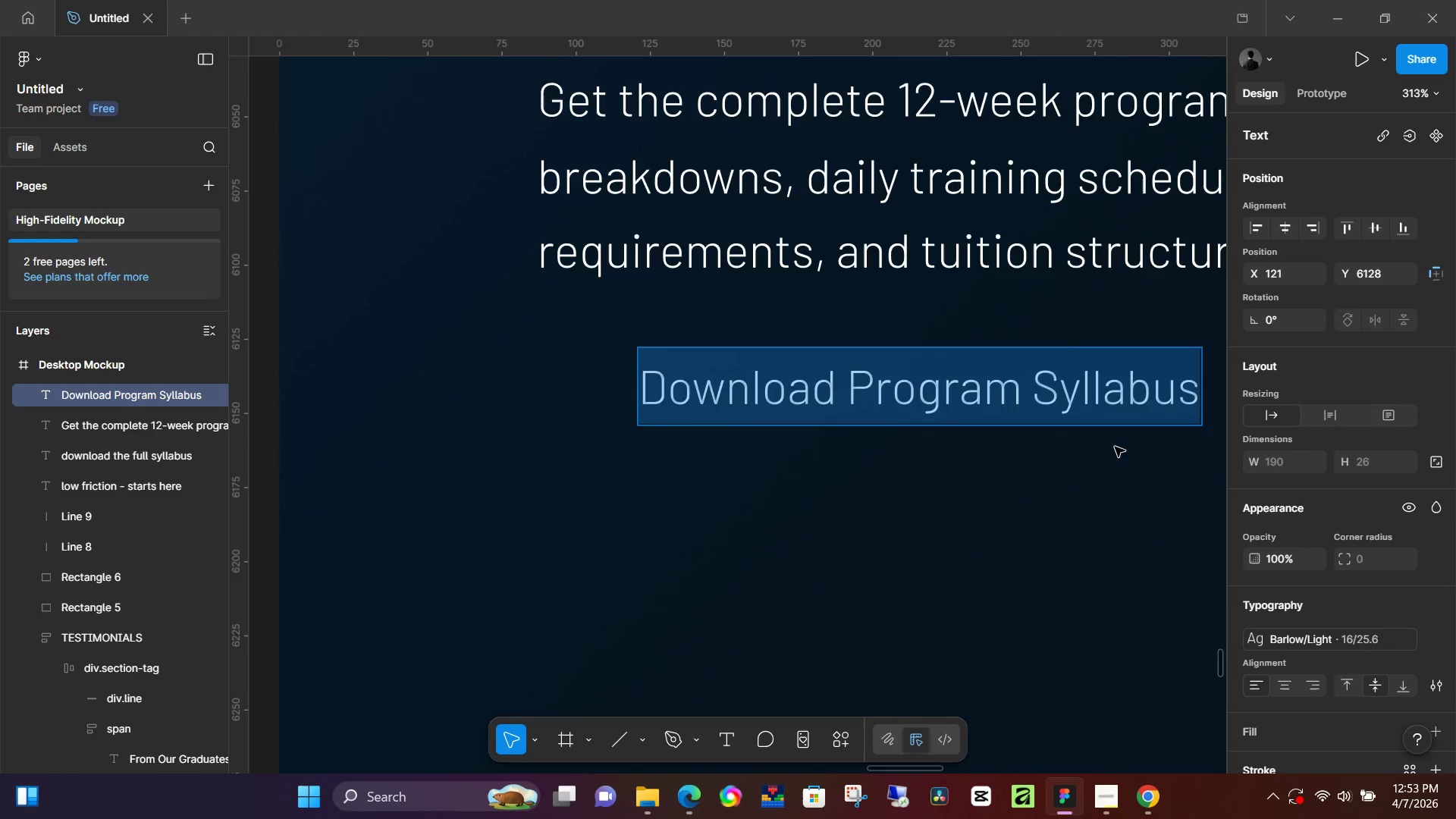 
hold_key(key=ControlLeft, duration=0.72)
 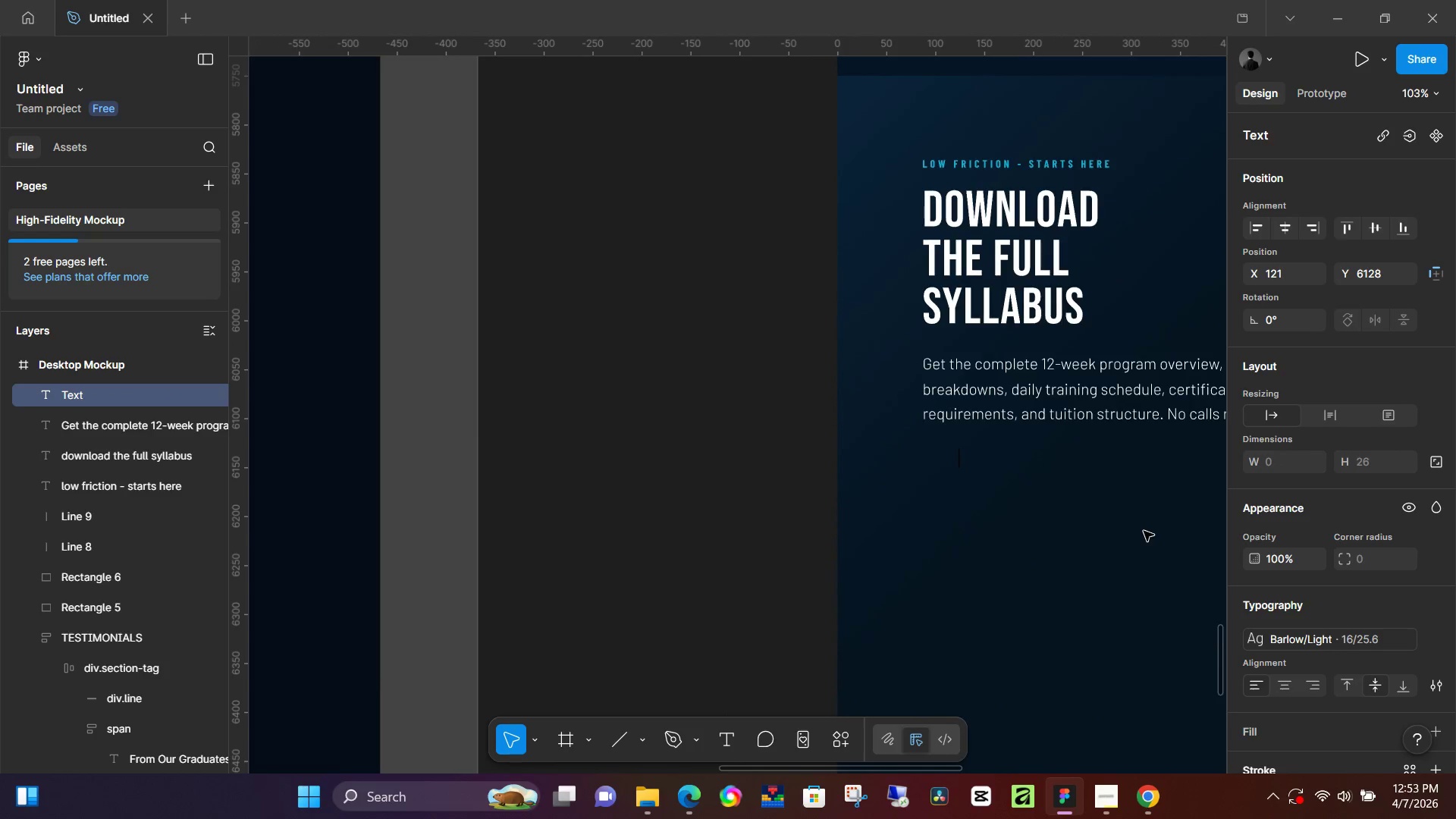 
hold_key(key=Space, duration=0.5)
 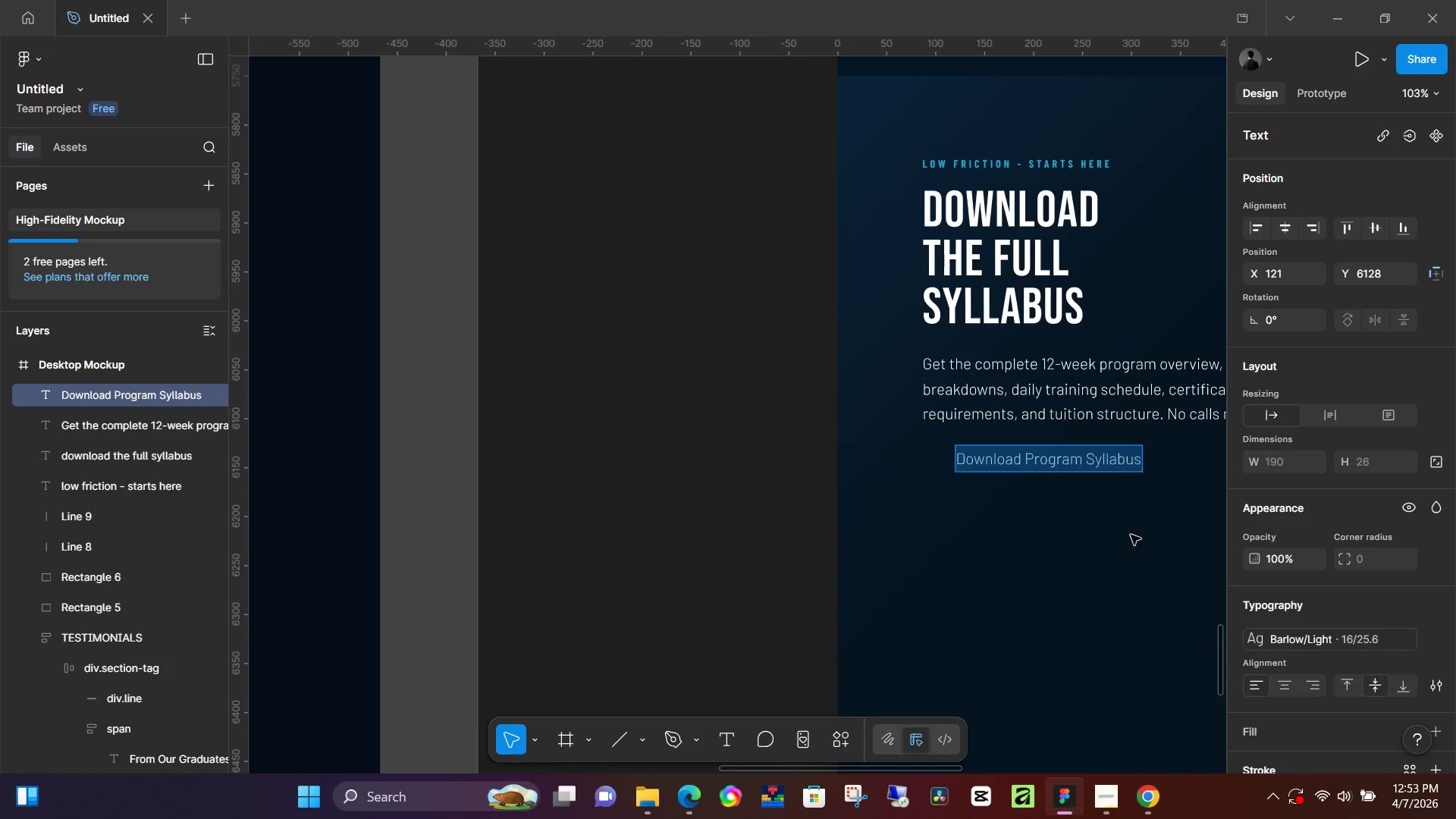 
scroll: coordinate [1120, 507], scroll_direction: down, amount: 11.0
 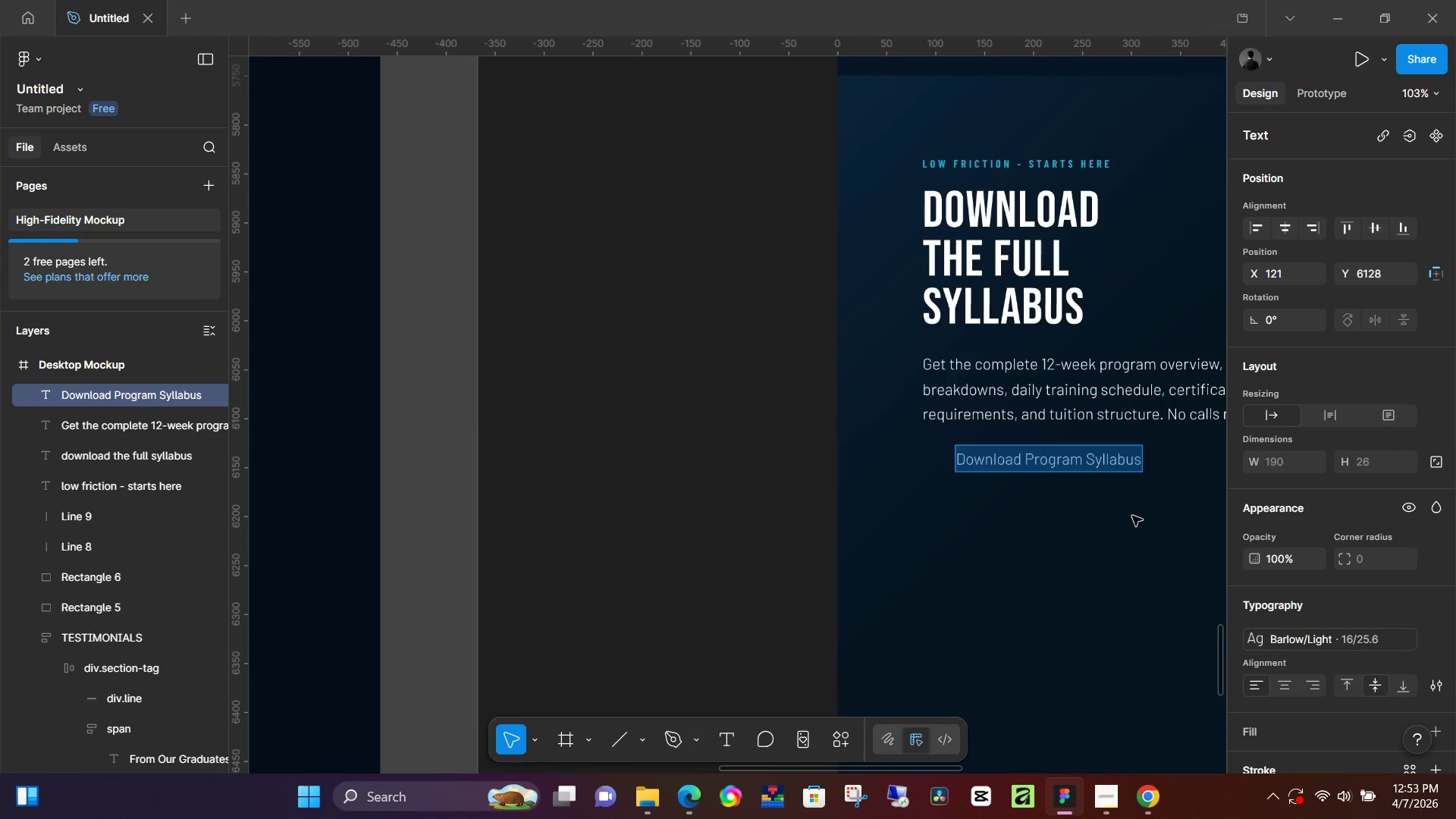 
hold_key(key=Space, duration=1.69)
 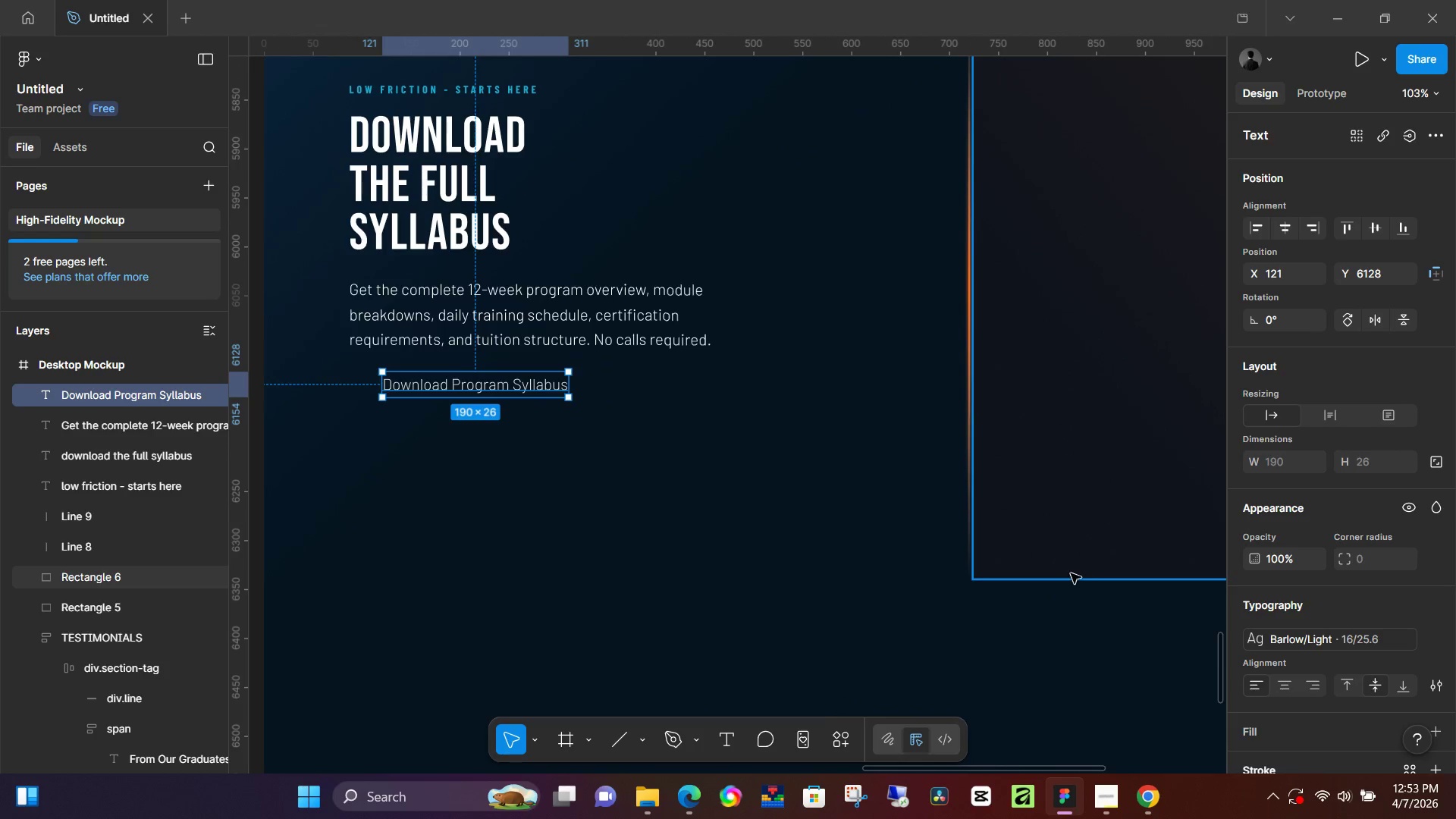 
key(Control+Z)
 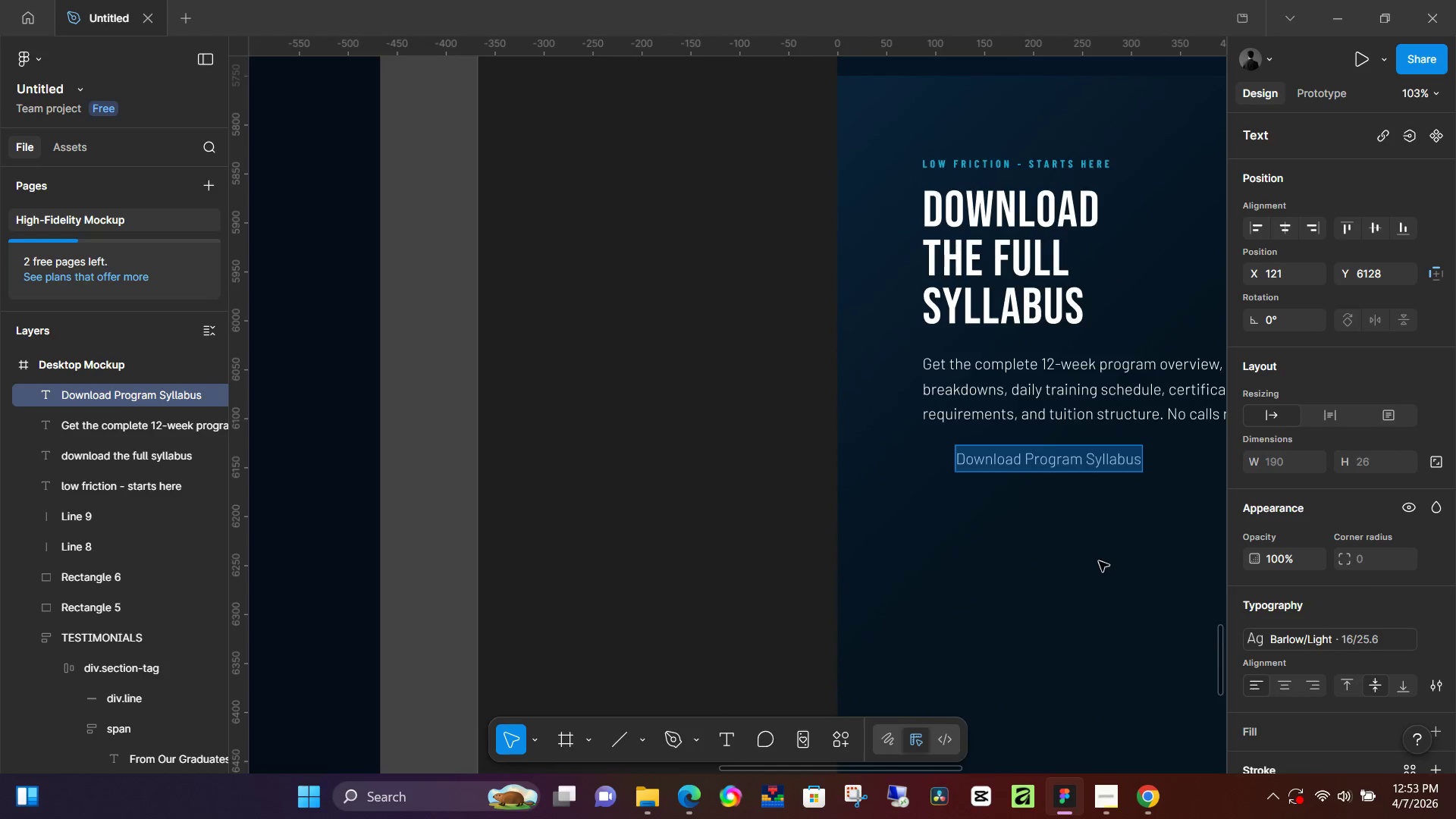 
left_click([1099, 561])
 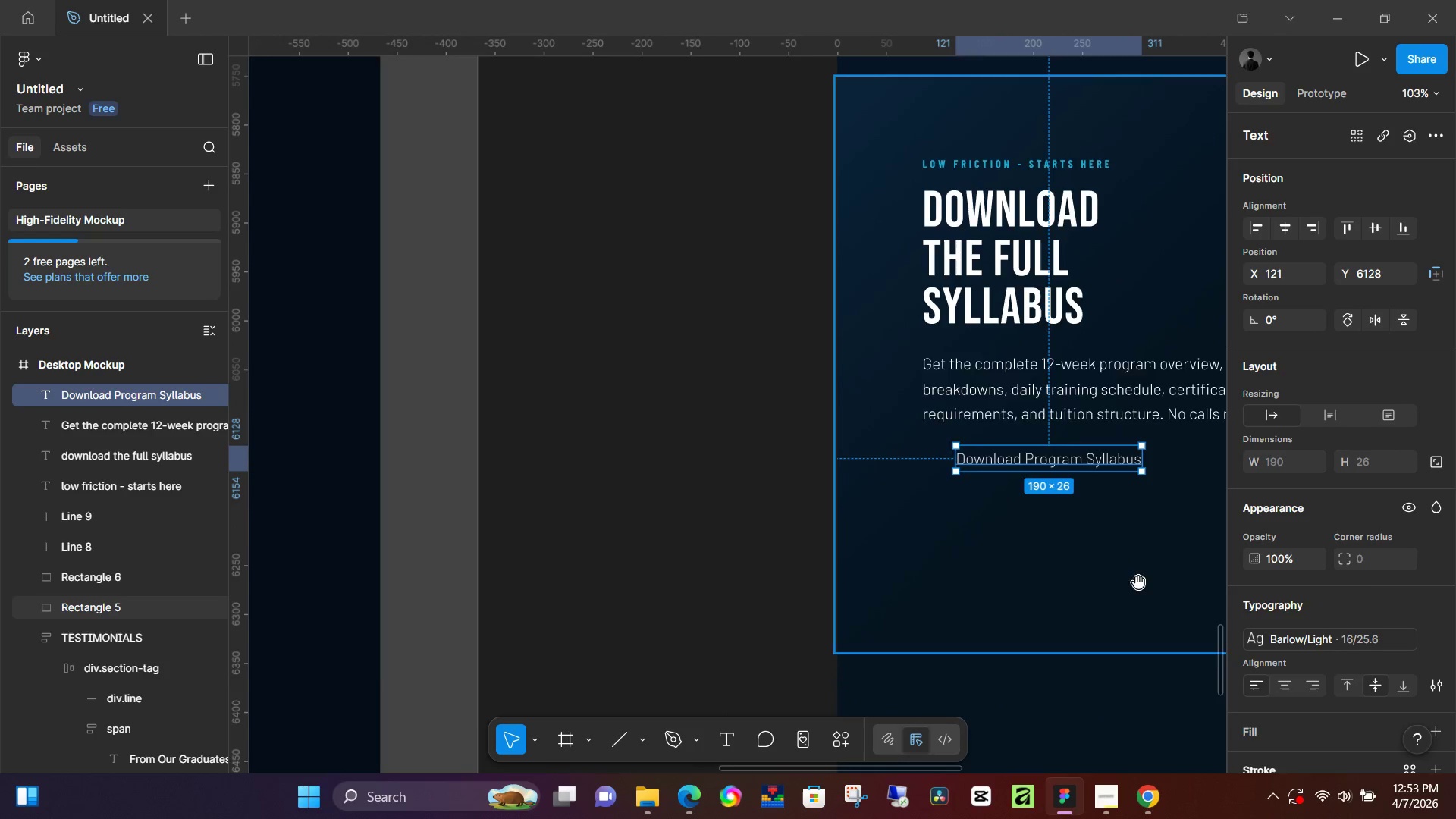 
left_click_drag(start_coordinate=[1141, 584], to_coordinate=[568, 510])
 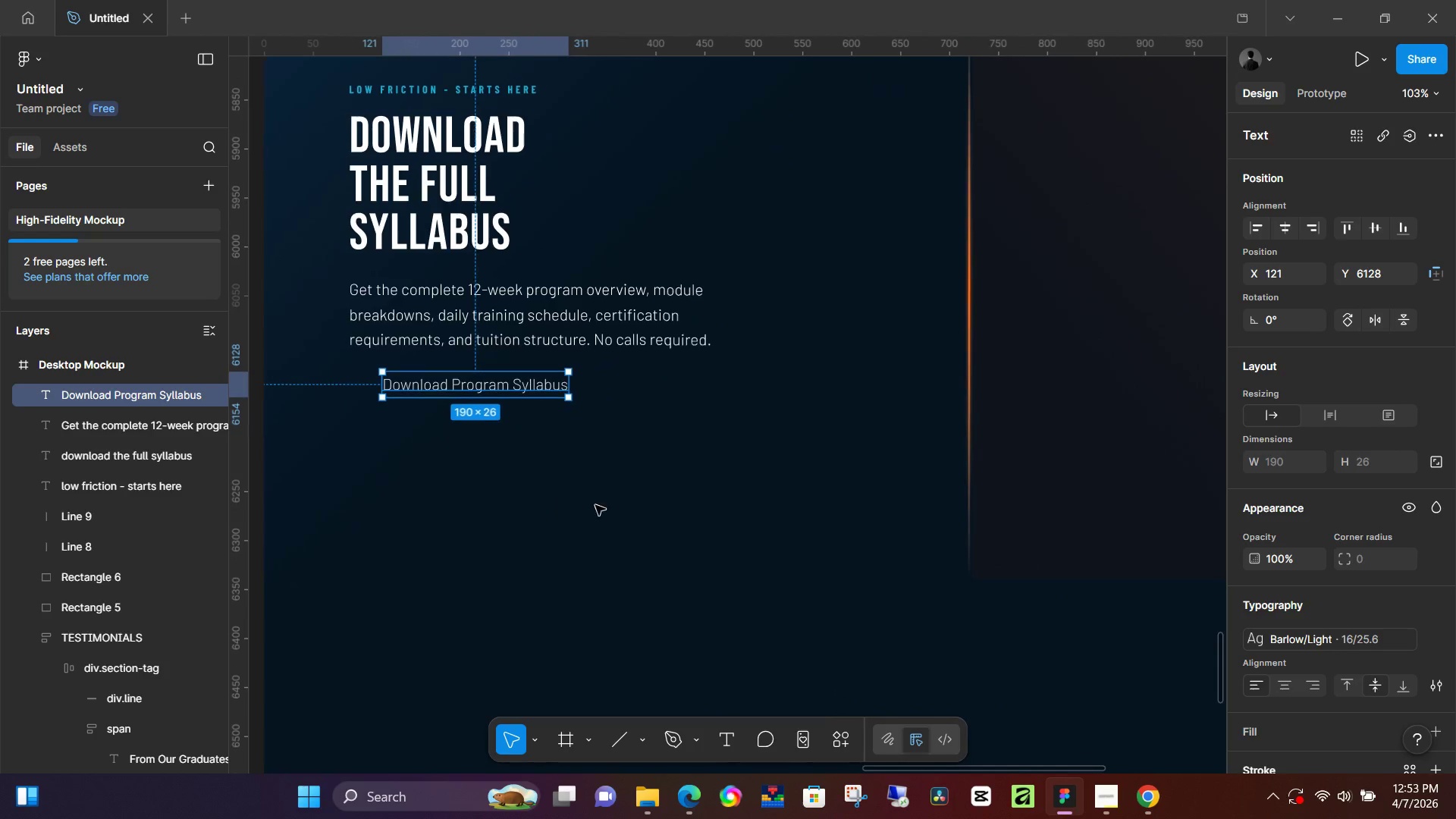 
key(Space)
 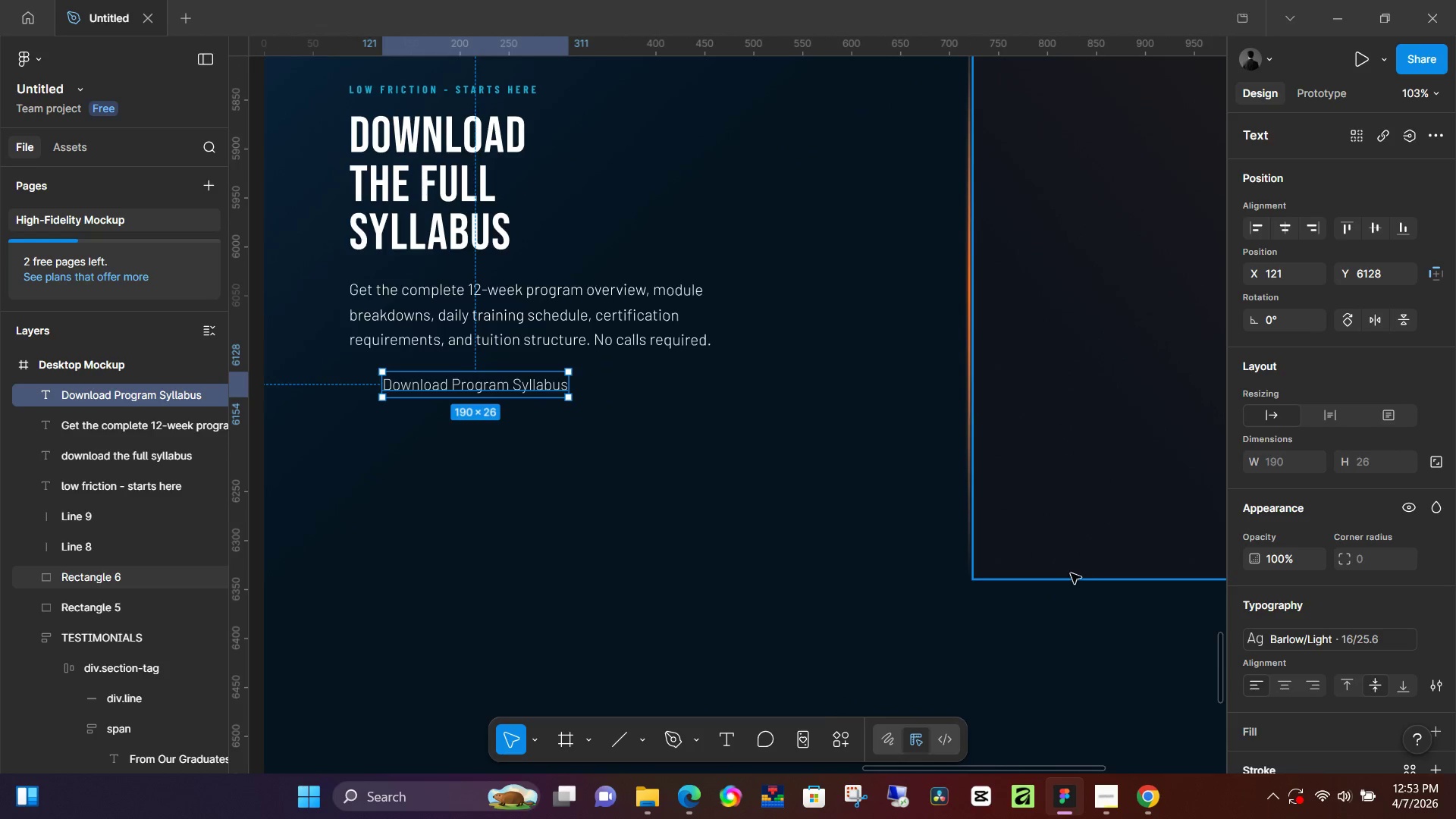 
hold_key(key=ControlLeft, duration=0.75)
scroll: coordinate [962, 521], scroll_direction: down, amount: 5.0
 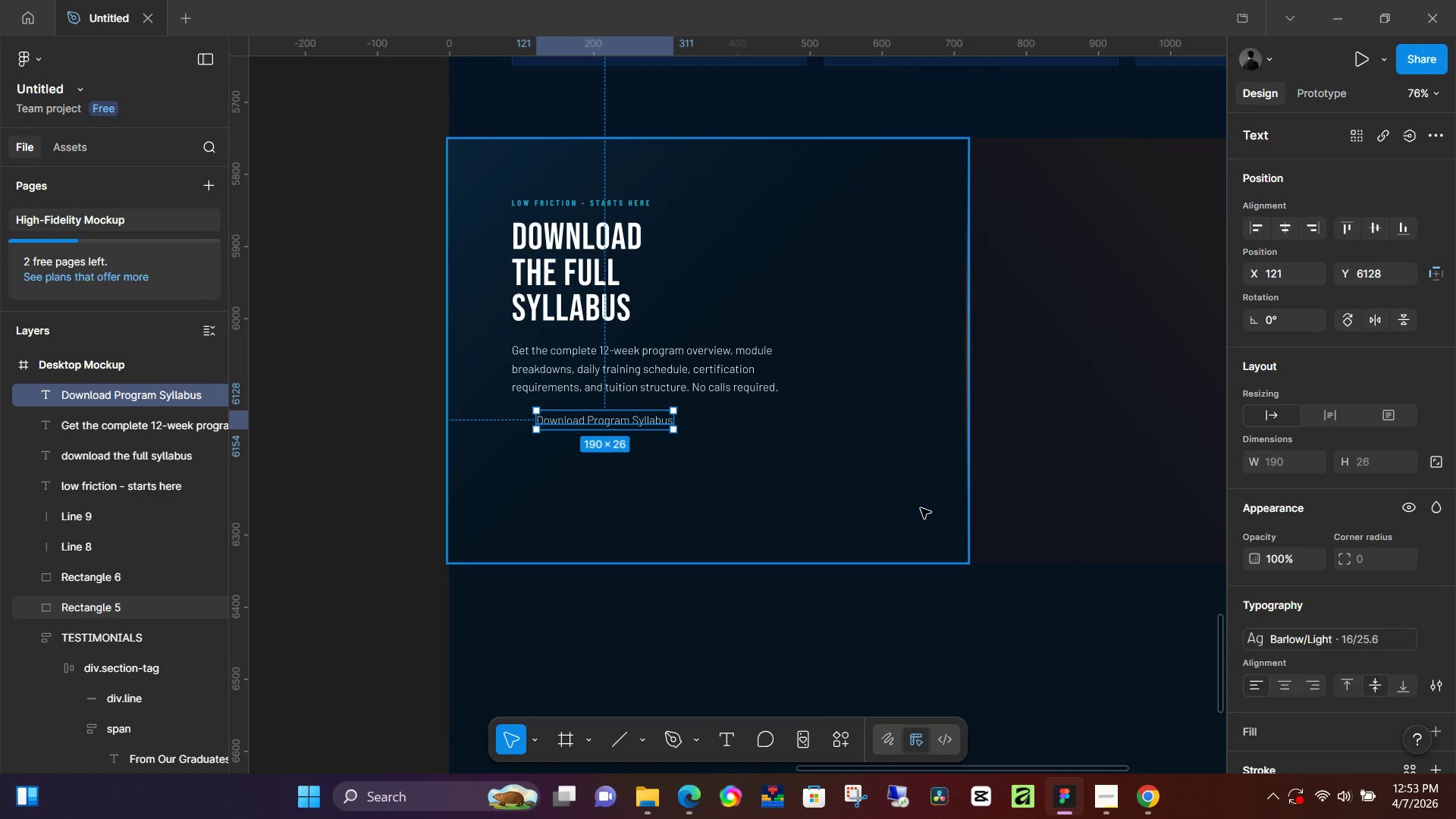 
key(Control+P)
 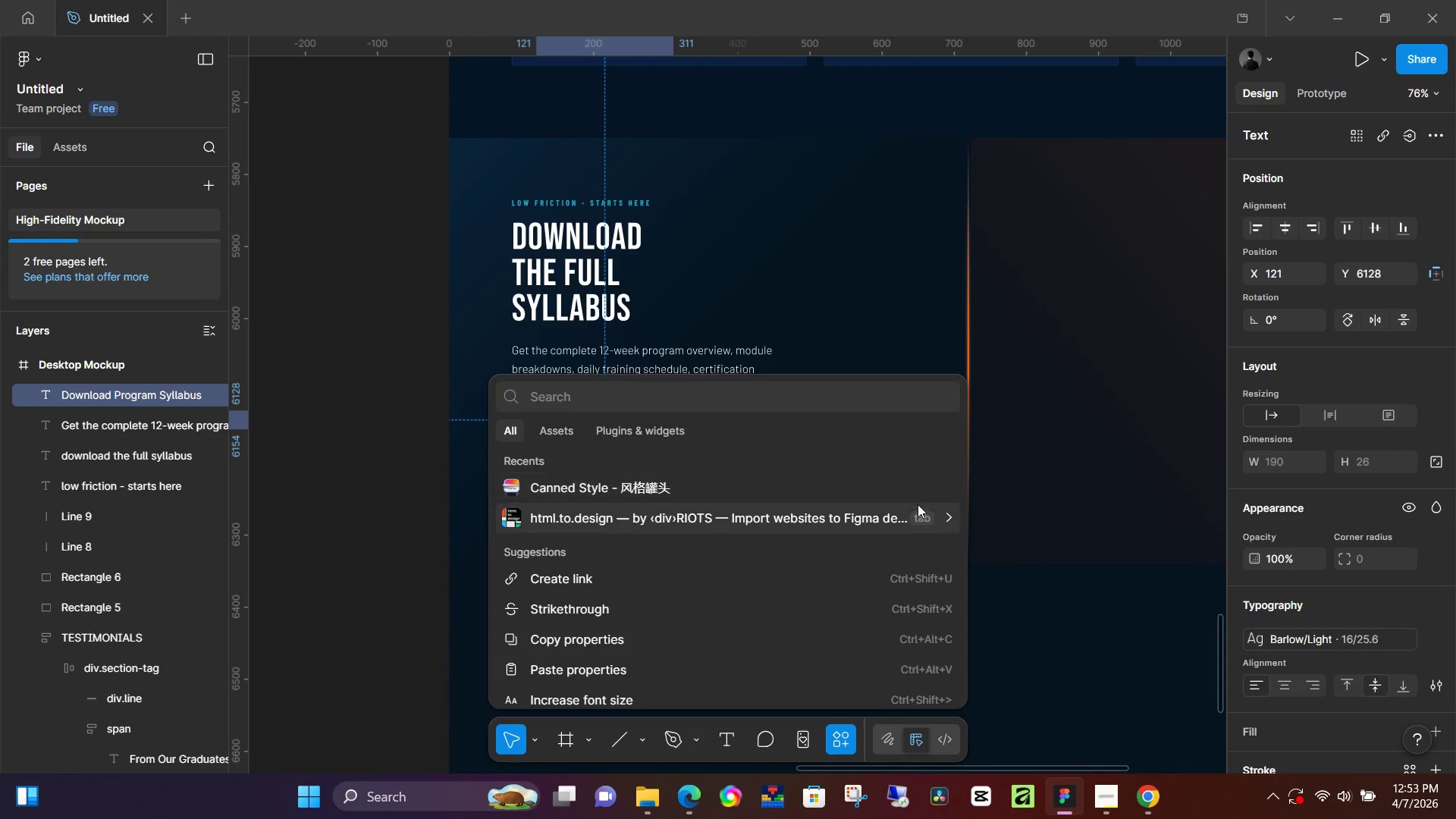 
left_click([918, 496])
 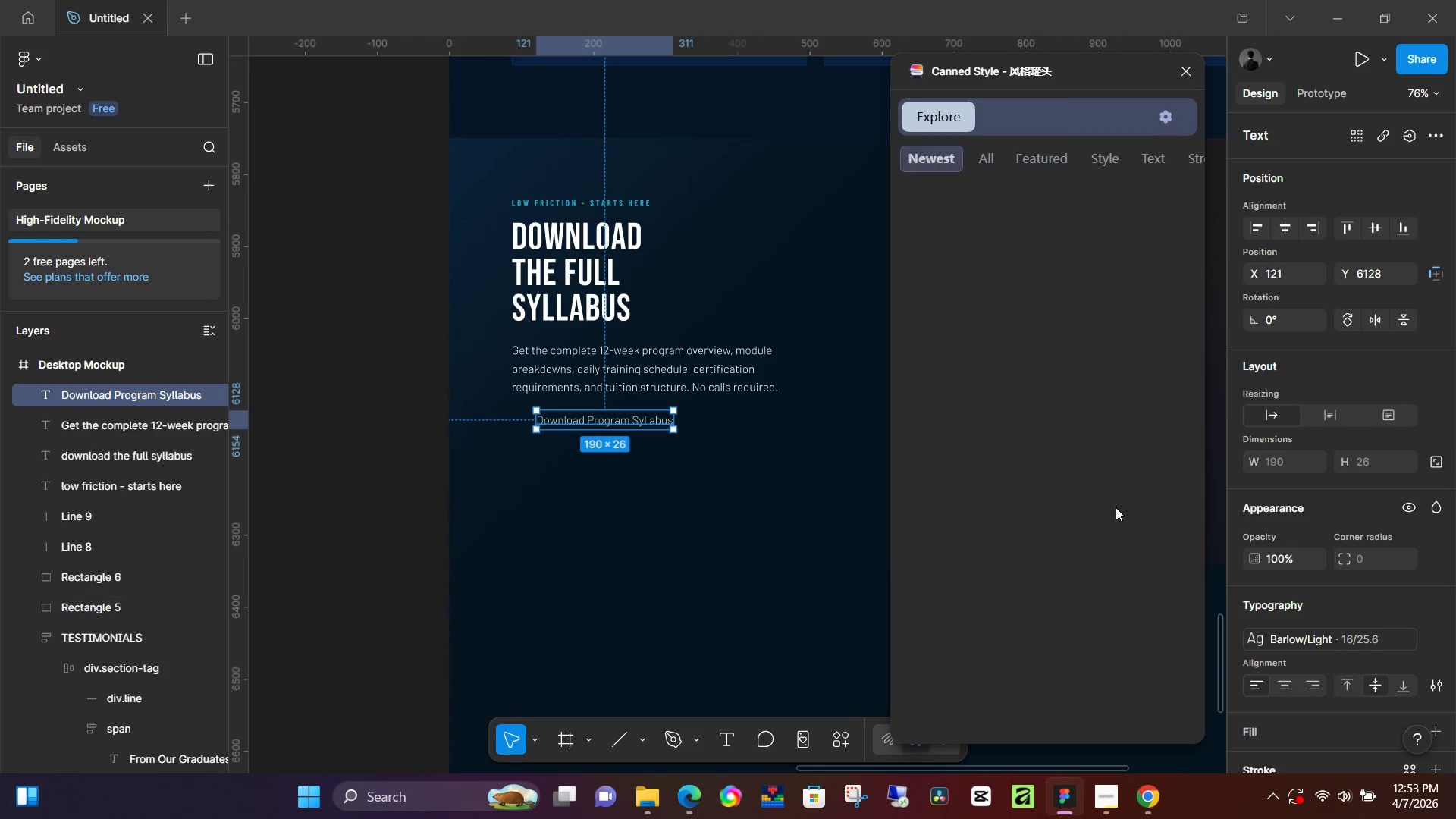 
scroll: coordinate [993, 544], scroll_direction: down, amount: 14.0
 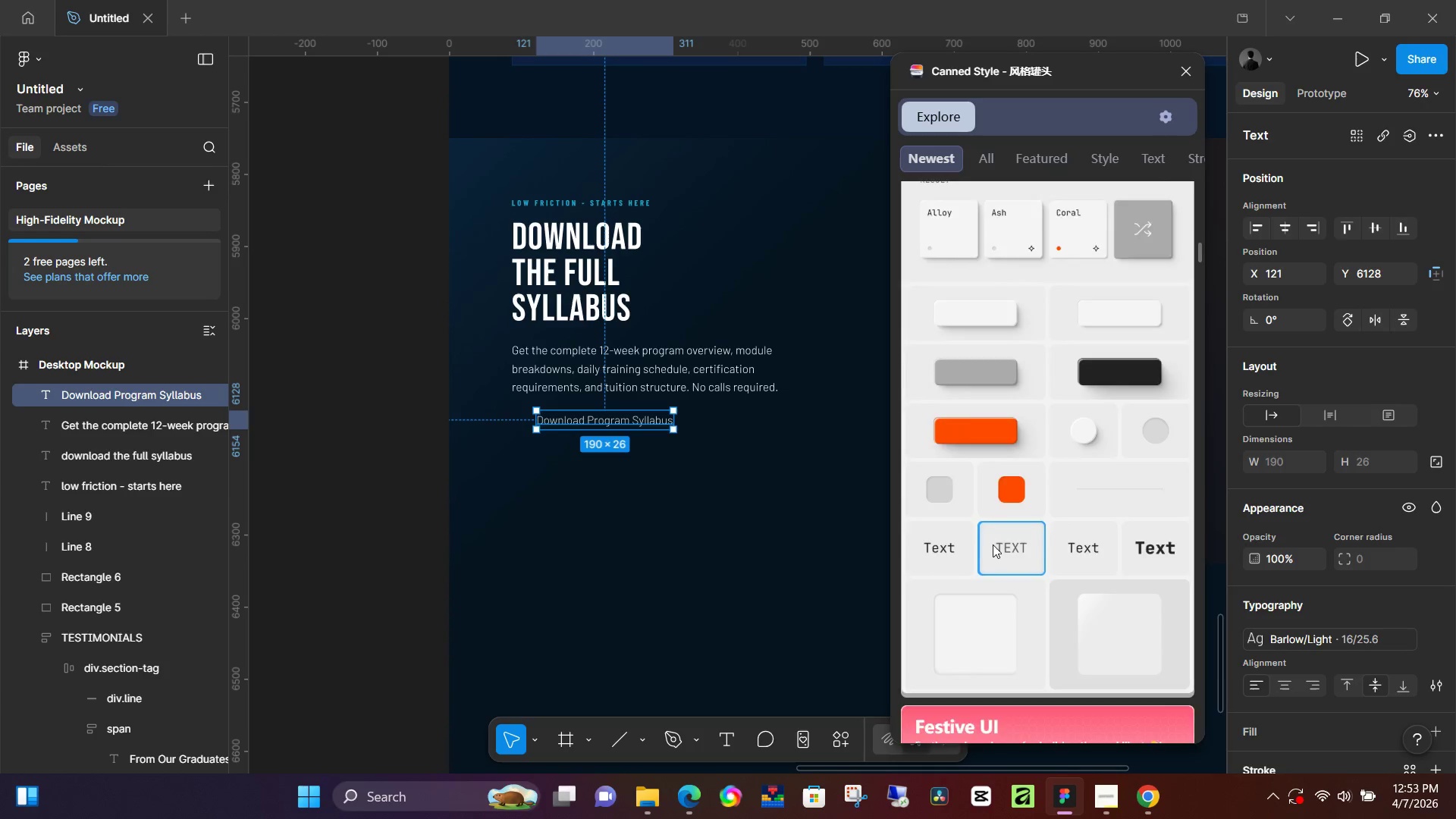 
scroll: coordinate [993, 544], scroll_direction: up, amount: 6.0
 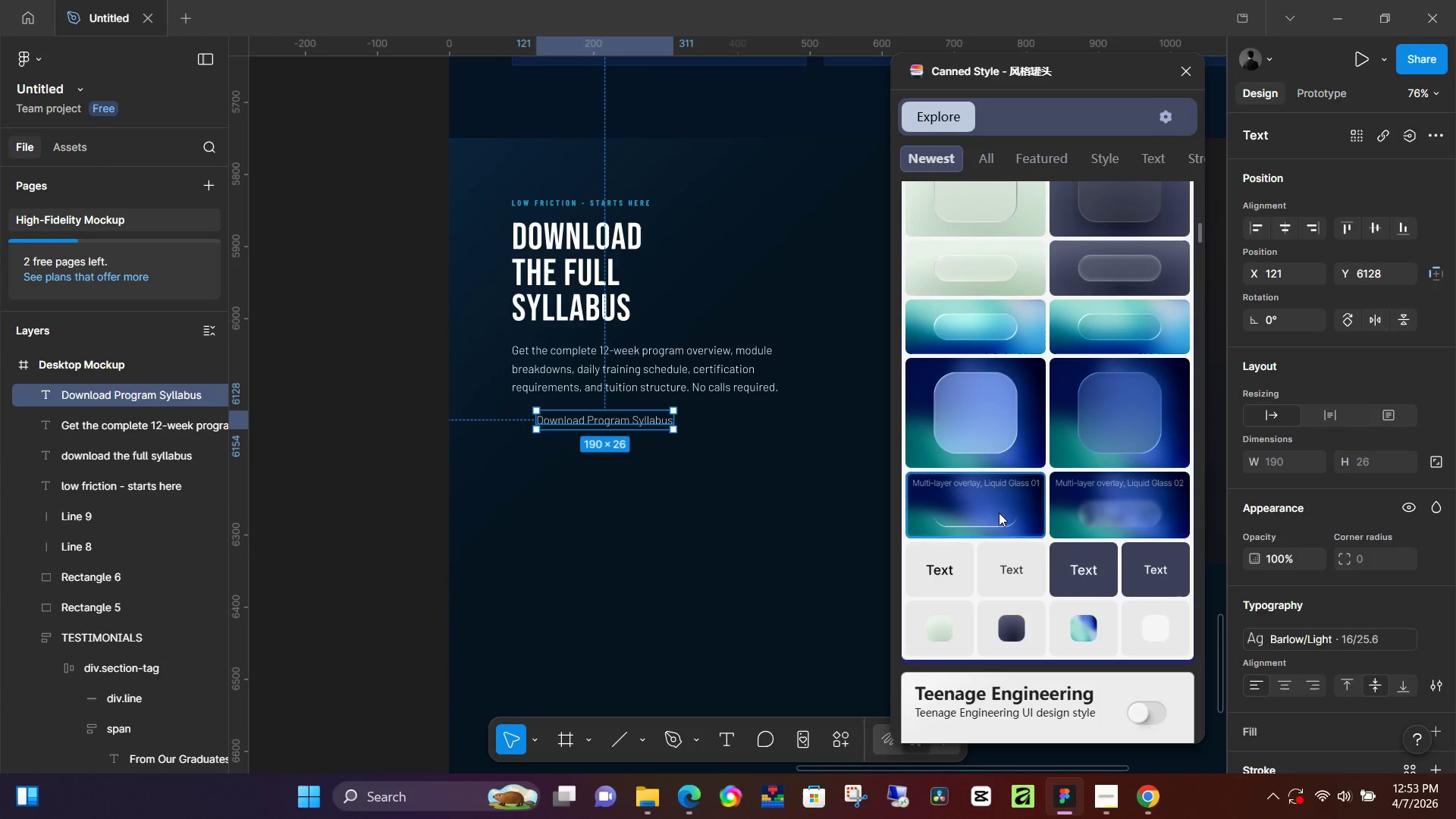 
left_click([989, 515])
 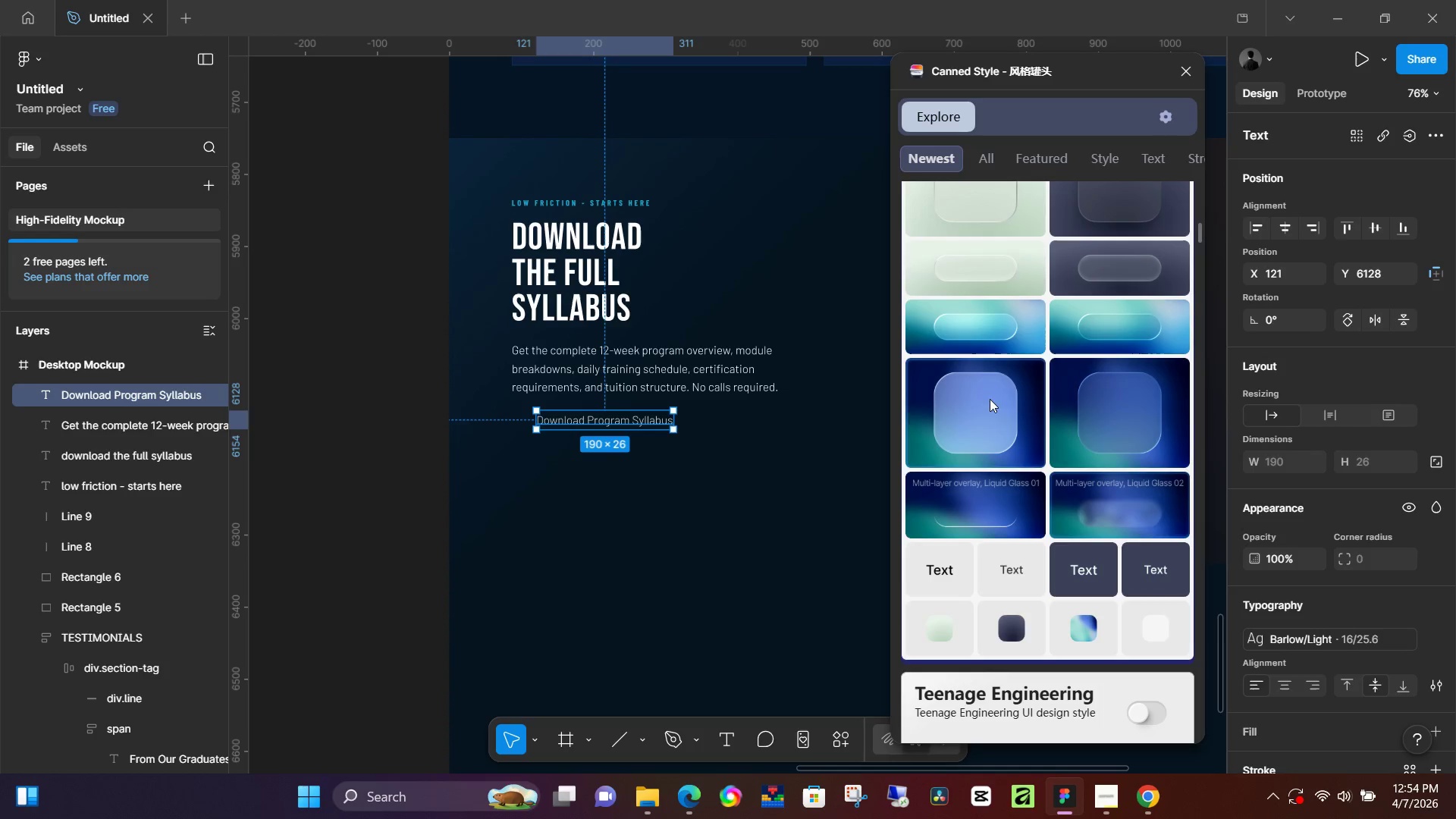 
scroll: coordinate [1057, 591], scroll_direction: down, amount: 4.0
 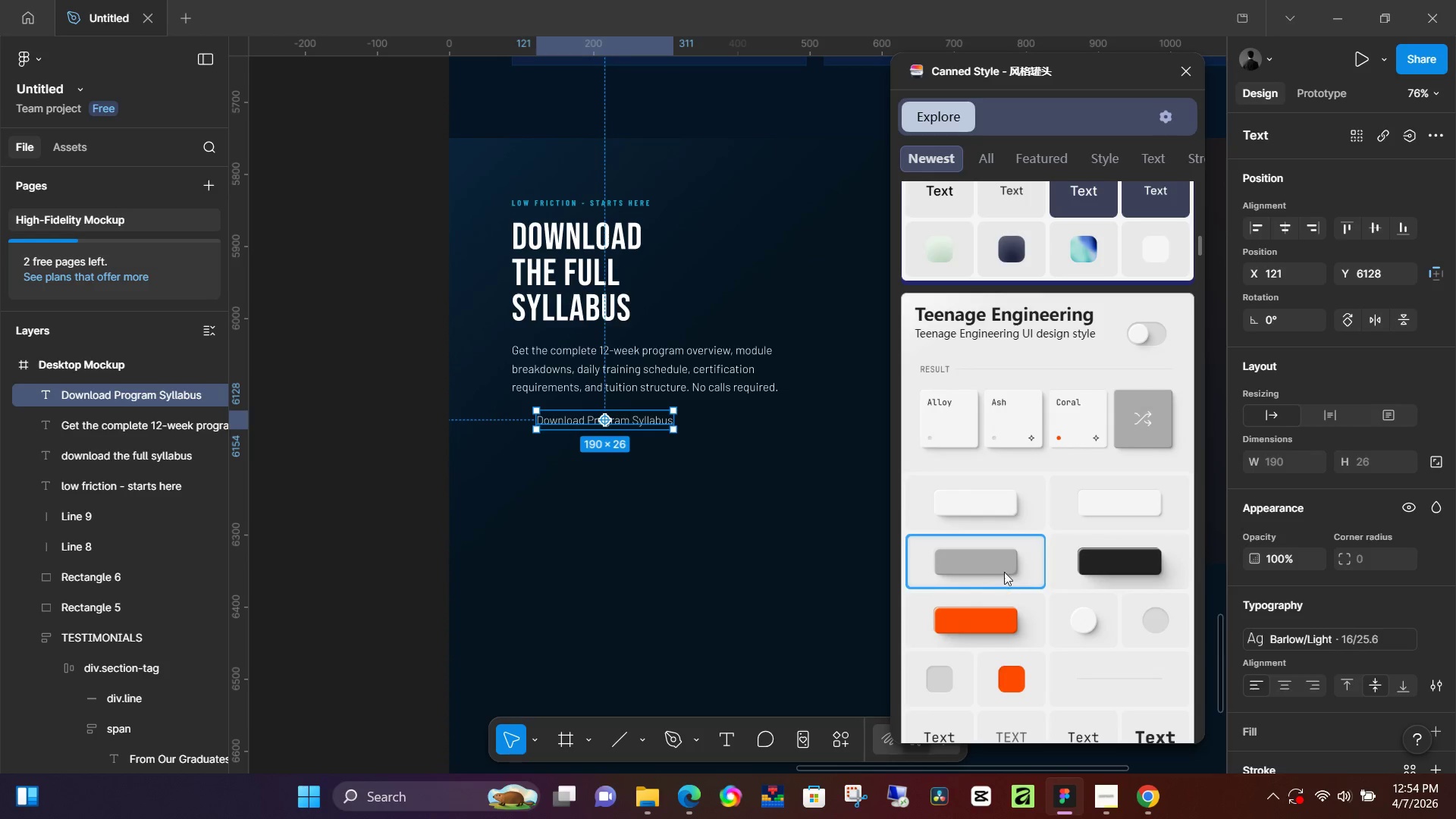 
left_click([1004, 570])
 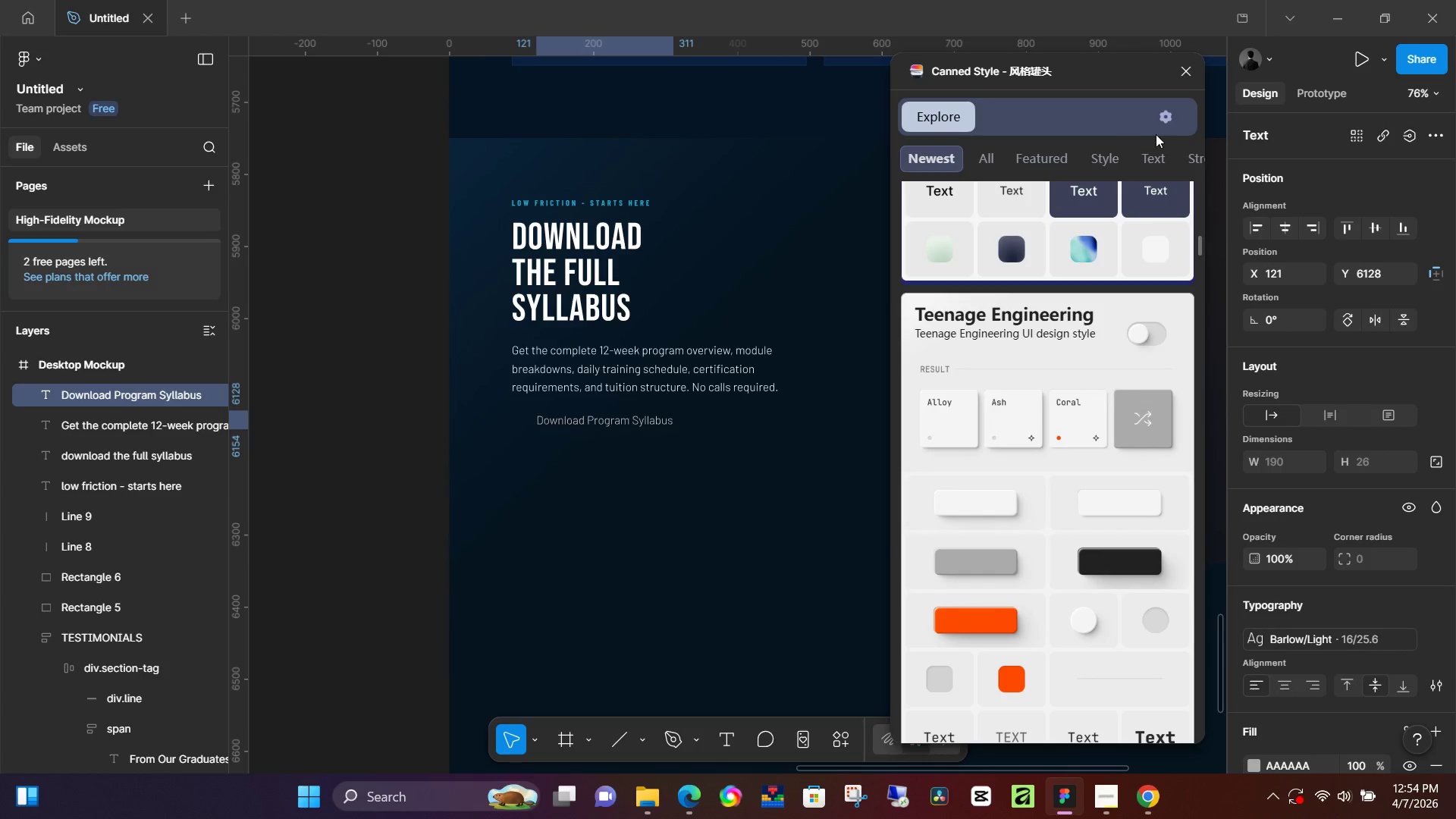 
left_click([1197, 67])
 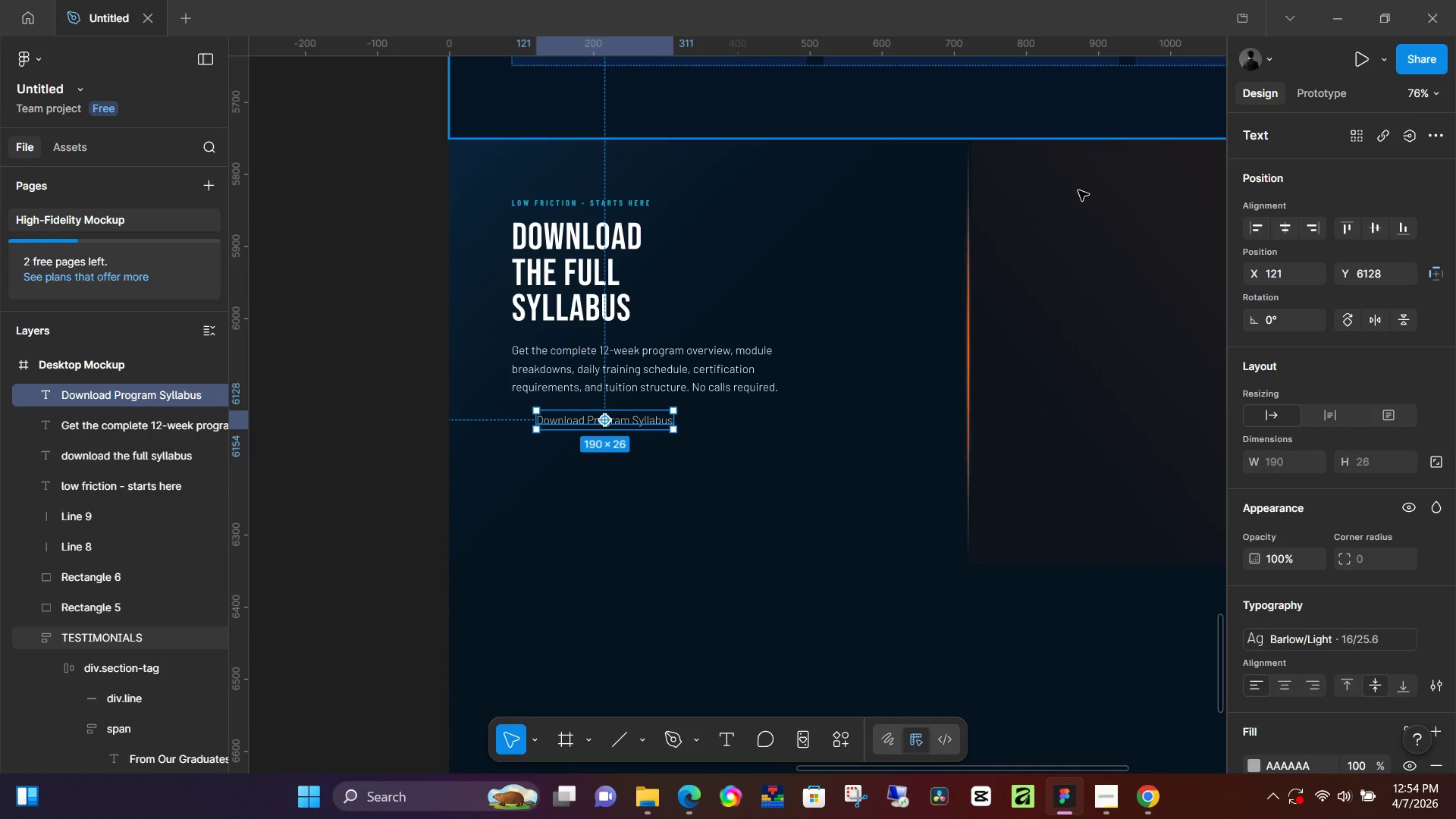 
hold_key(key=ControlLeft, duration=1.5)
scroll: coordinate [844, 435], scroll_direction: down, amount: 15.0
 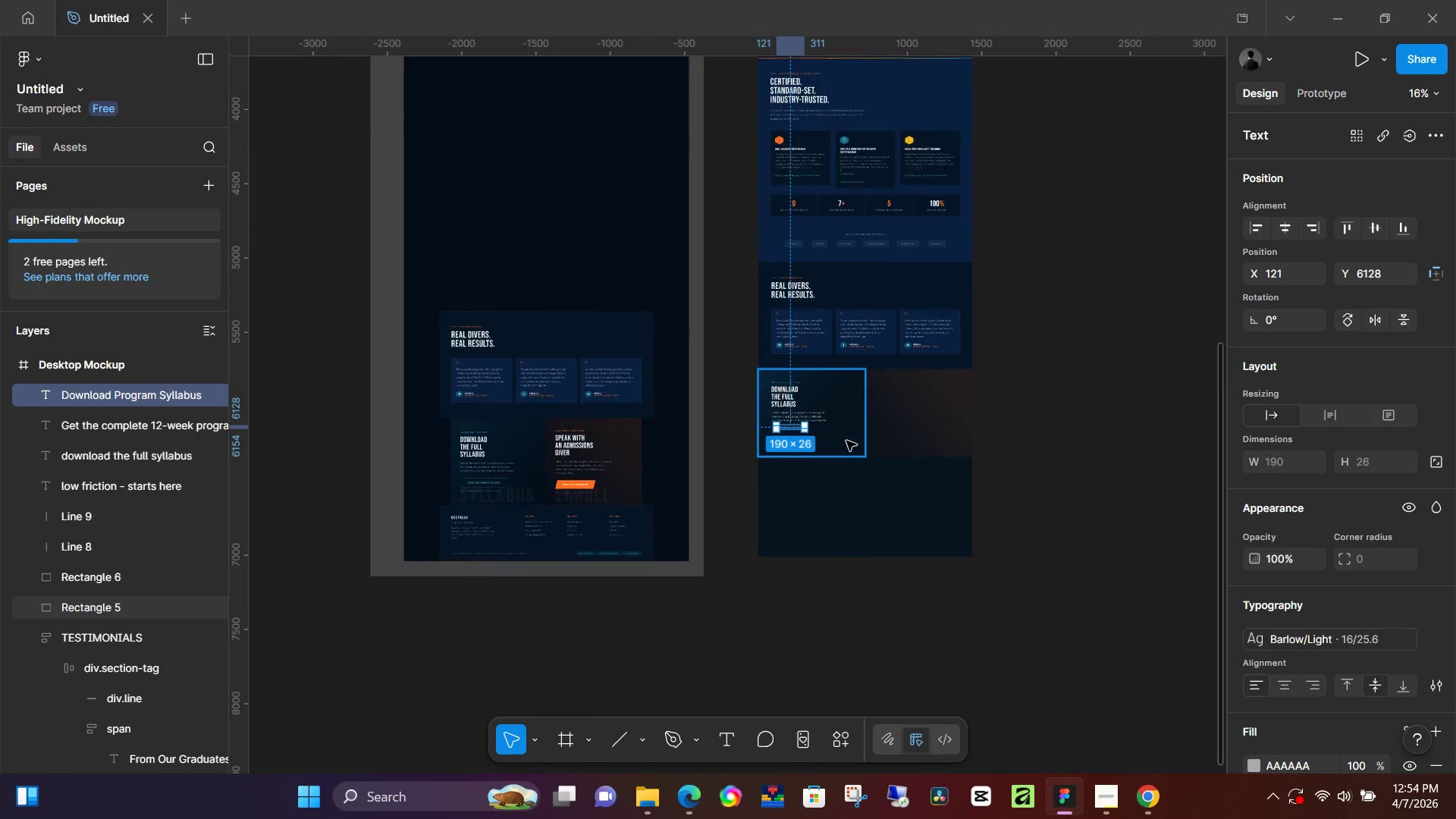 
hold_key(key=ControlLeft, duration=0.81)
 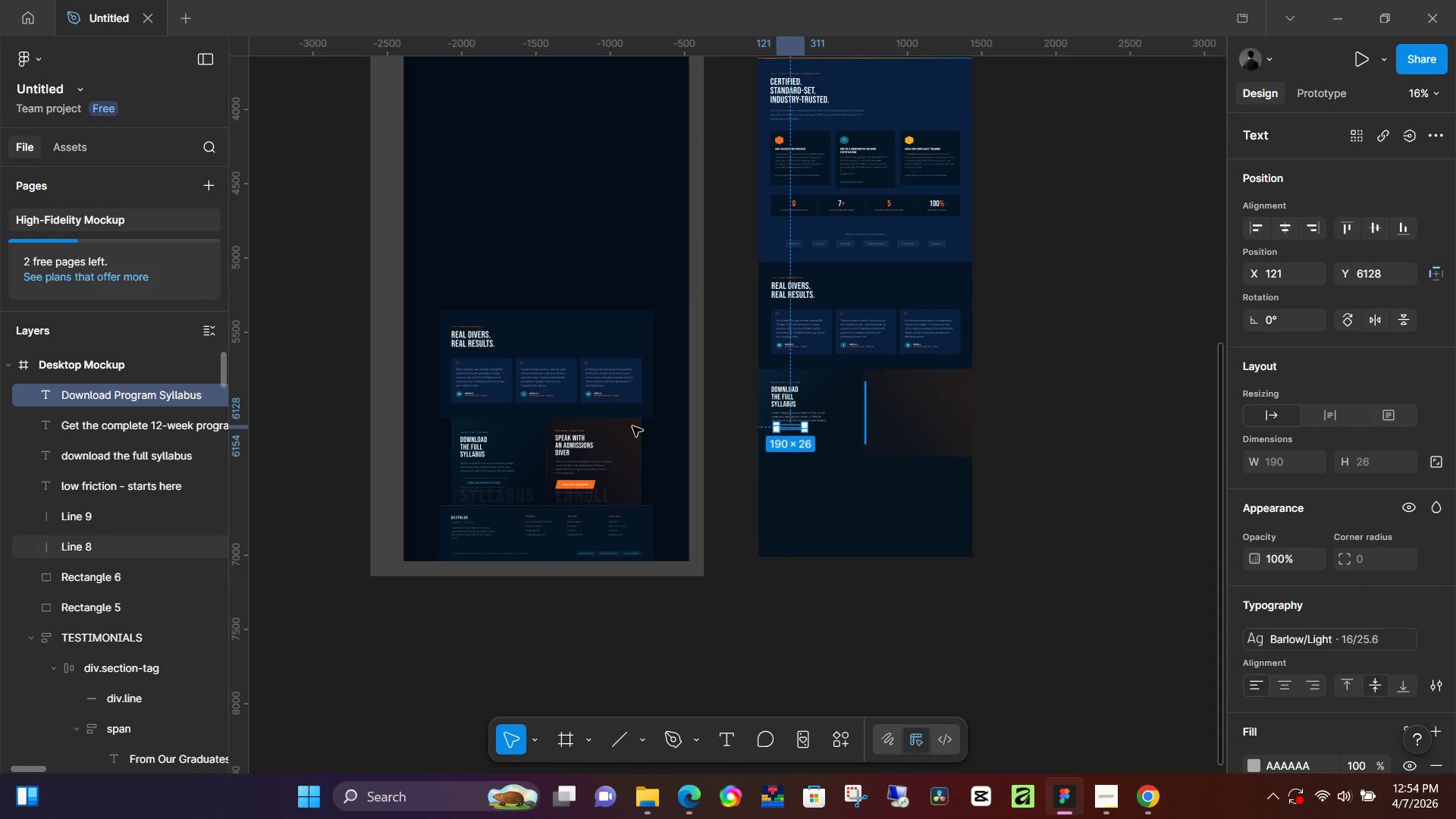 
scroll: coordinate [768, 406], scroll_direction: up, amount: 12.0
 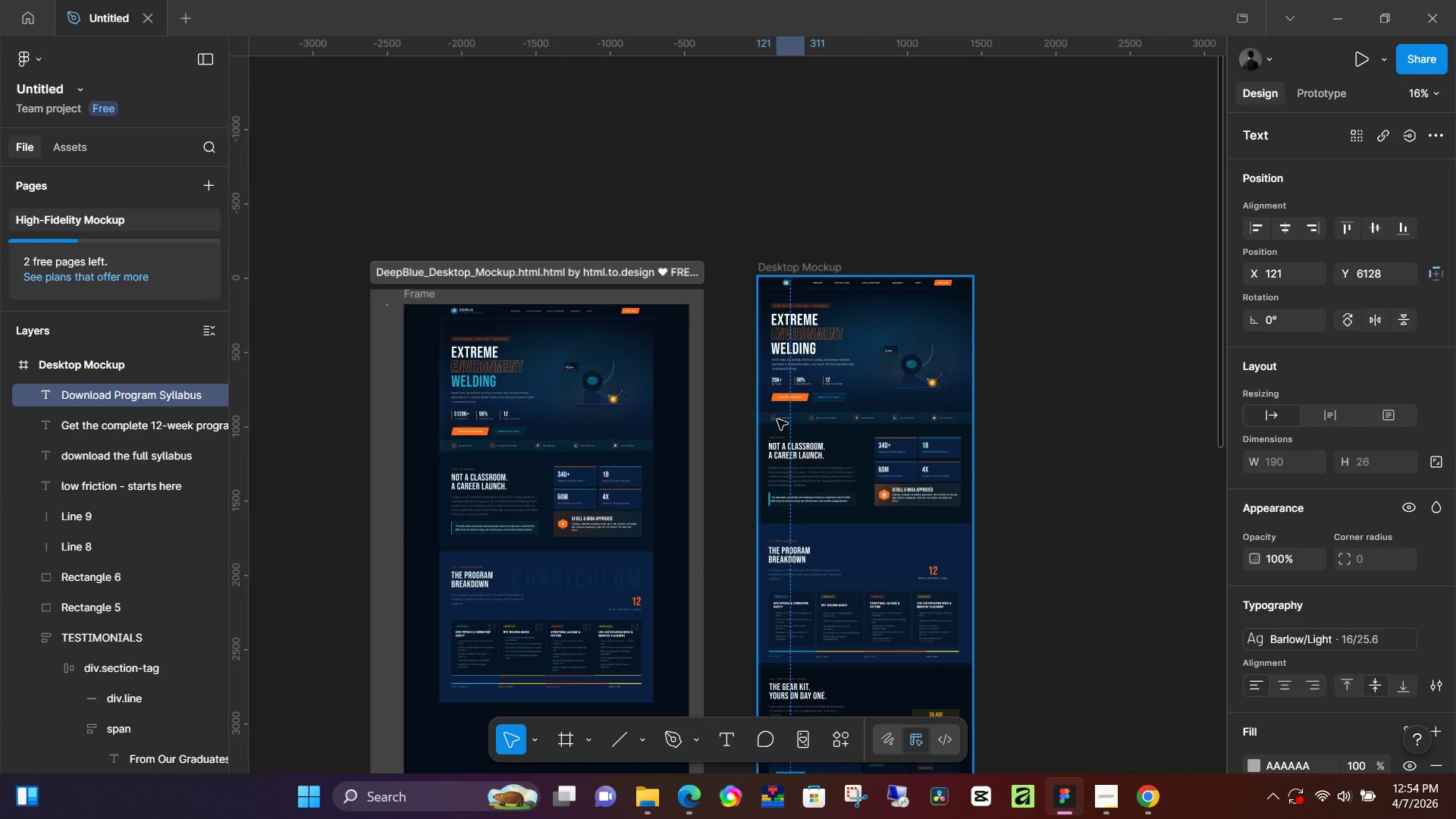 
scroll: coordinate [785, 422], scroll_direction: down, amount: 10.0
 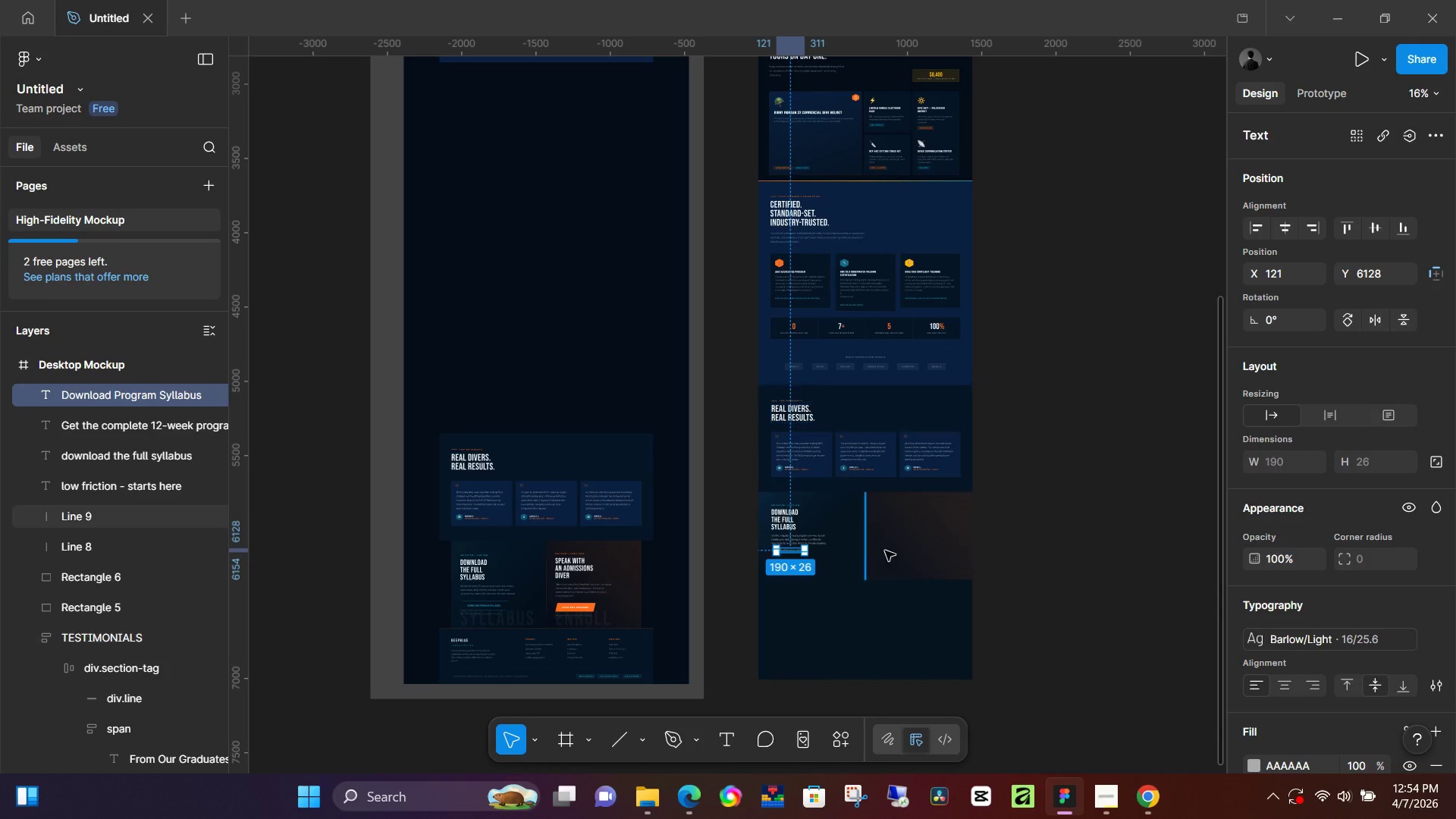 
hold_key(key=ControlLeft, duration=1.51)
hold_key(key=ControlLeft, duration=0.67)
scroll: coordinate [759, 544], scroll_direction: up, amount: 18.0
 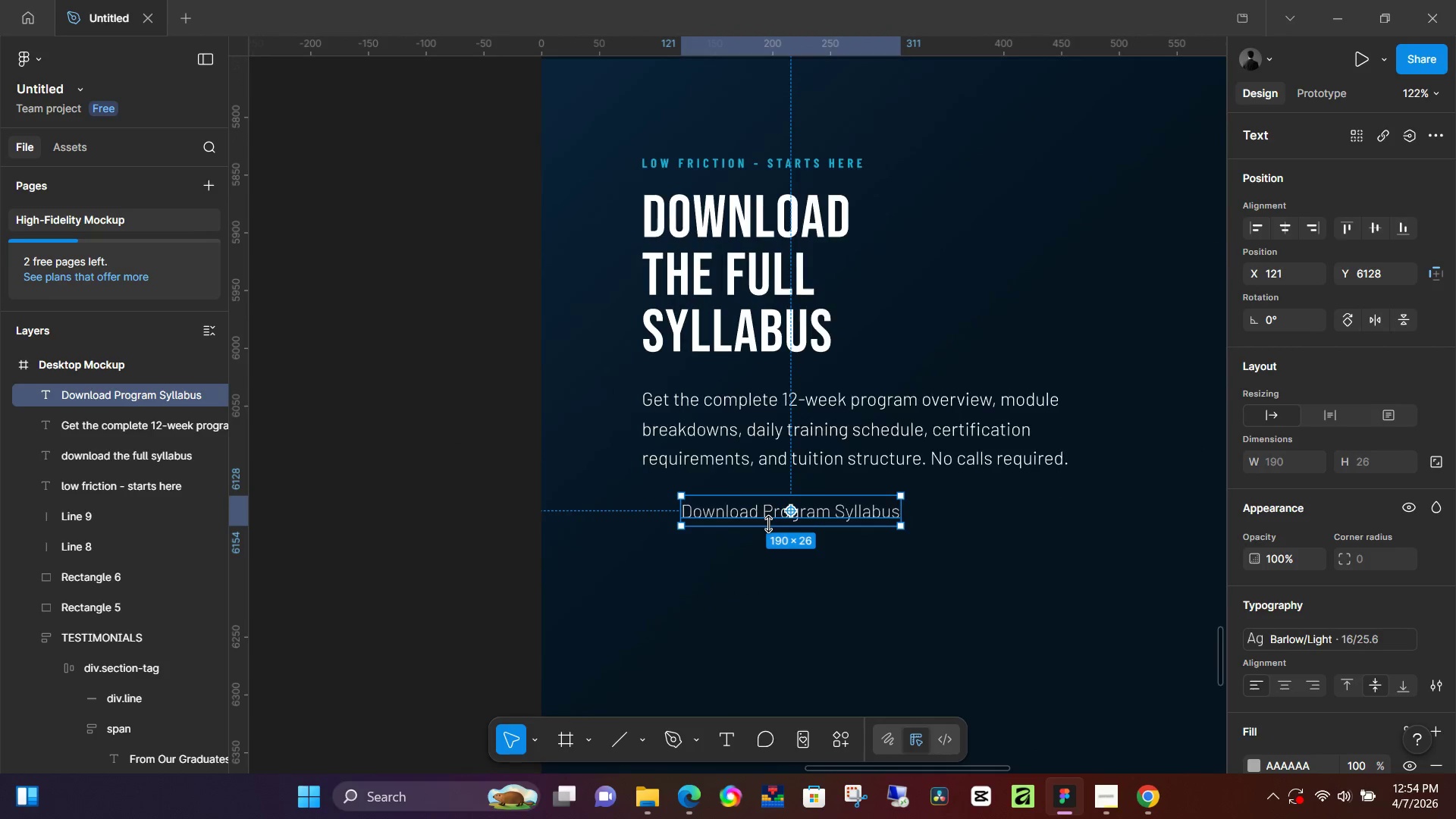 
hold_key(key=ControlLeft, duration=7.69)
 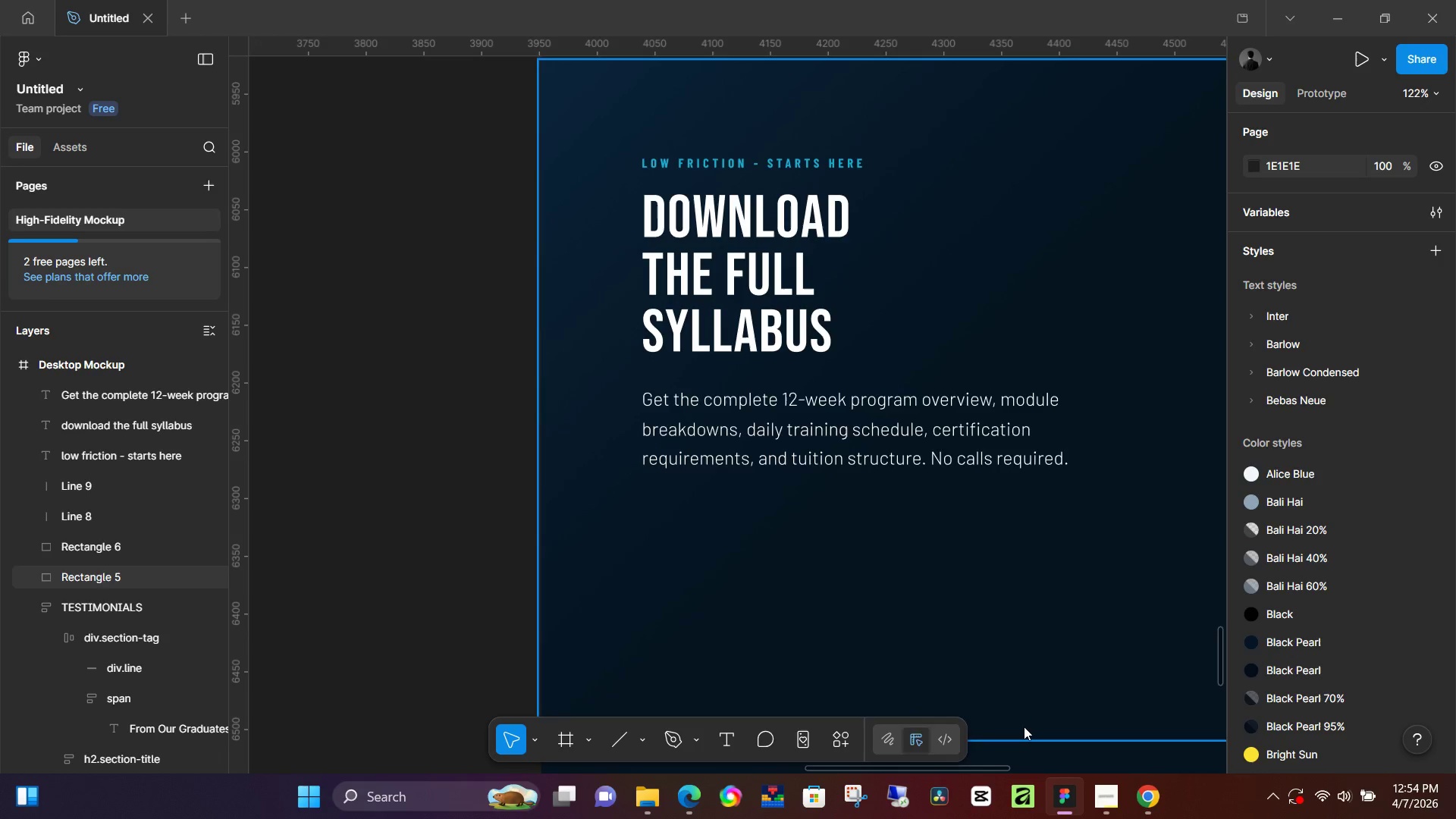 
key(Backspace)
 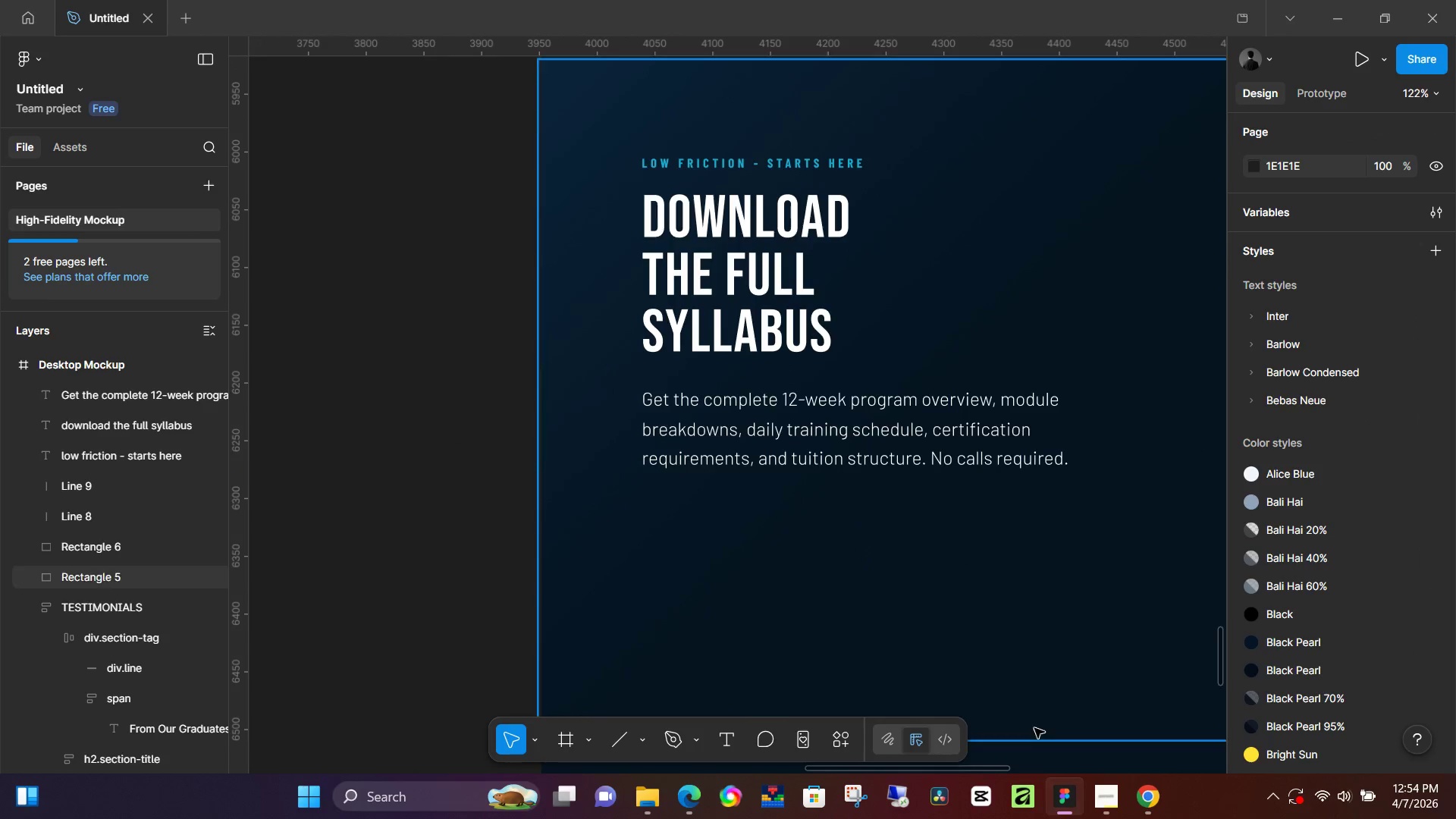 
key(Alt+Control+P)
 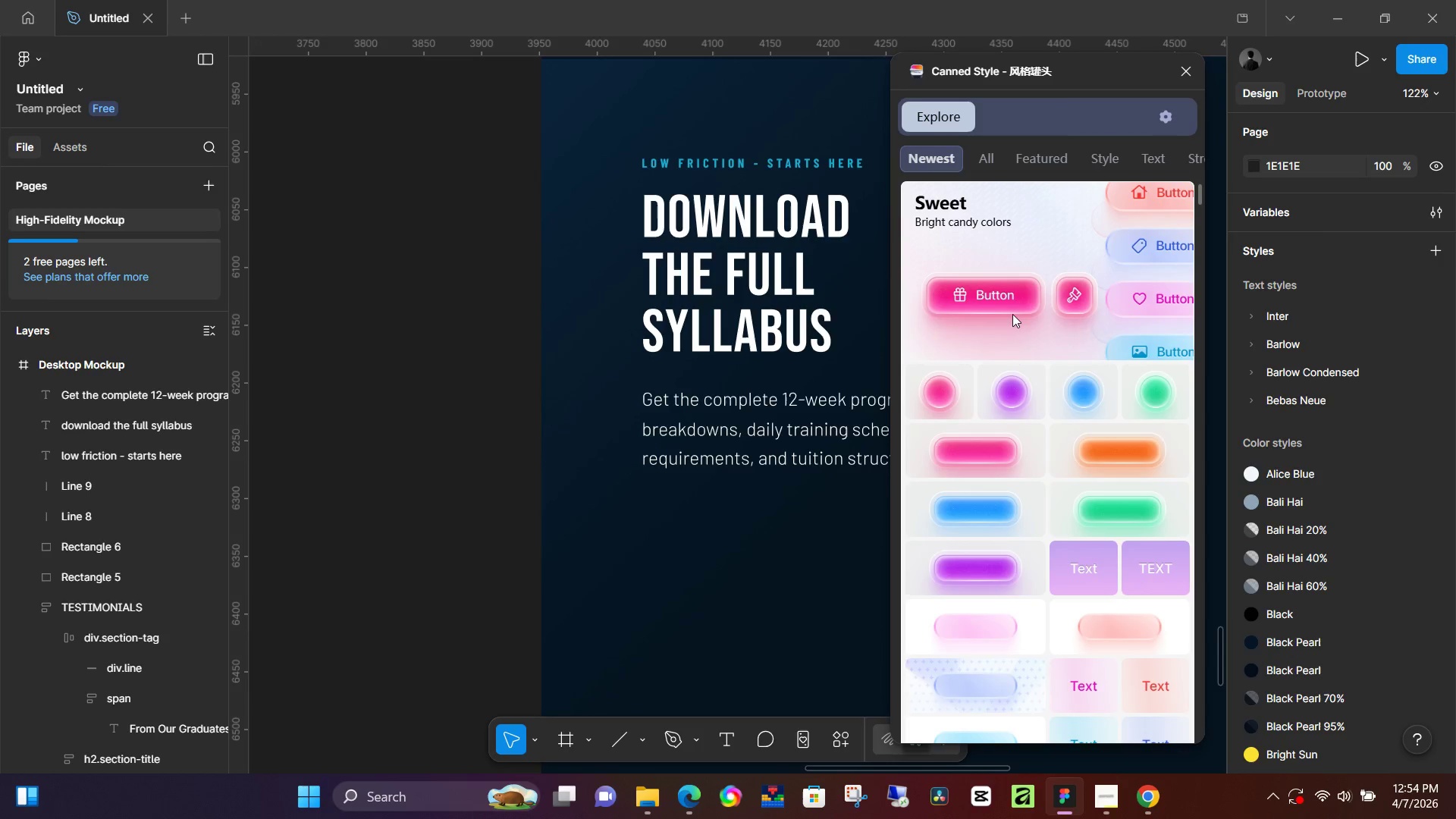 
scroll: coordinate [1078, 316], scroll_direction: down, amount: 10.0
 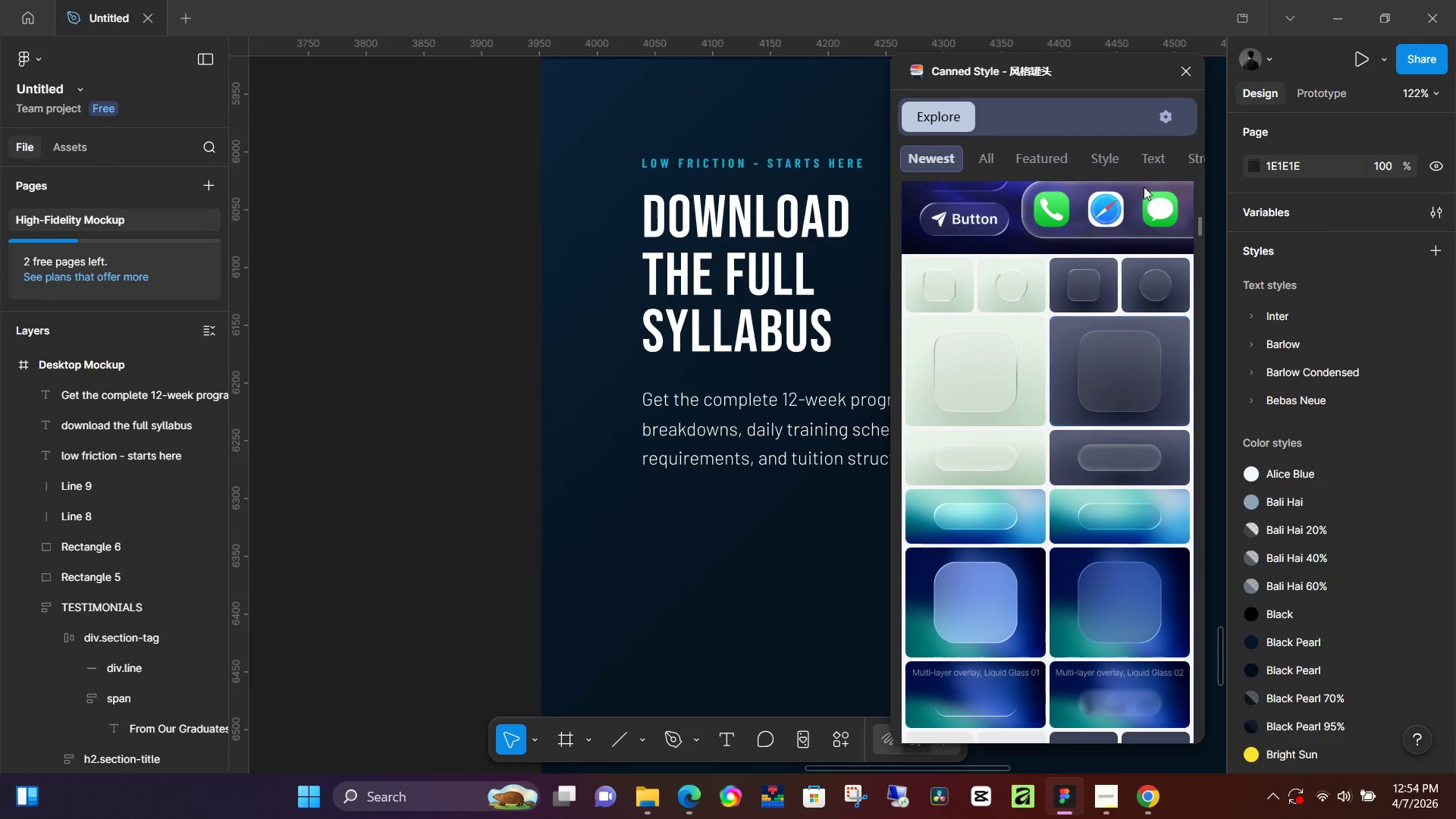 
left_click([1154, 157])
 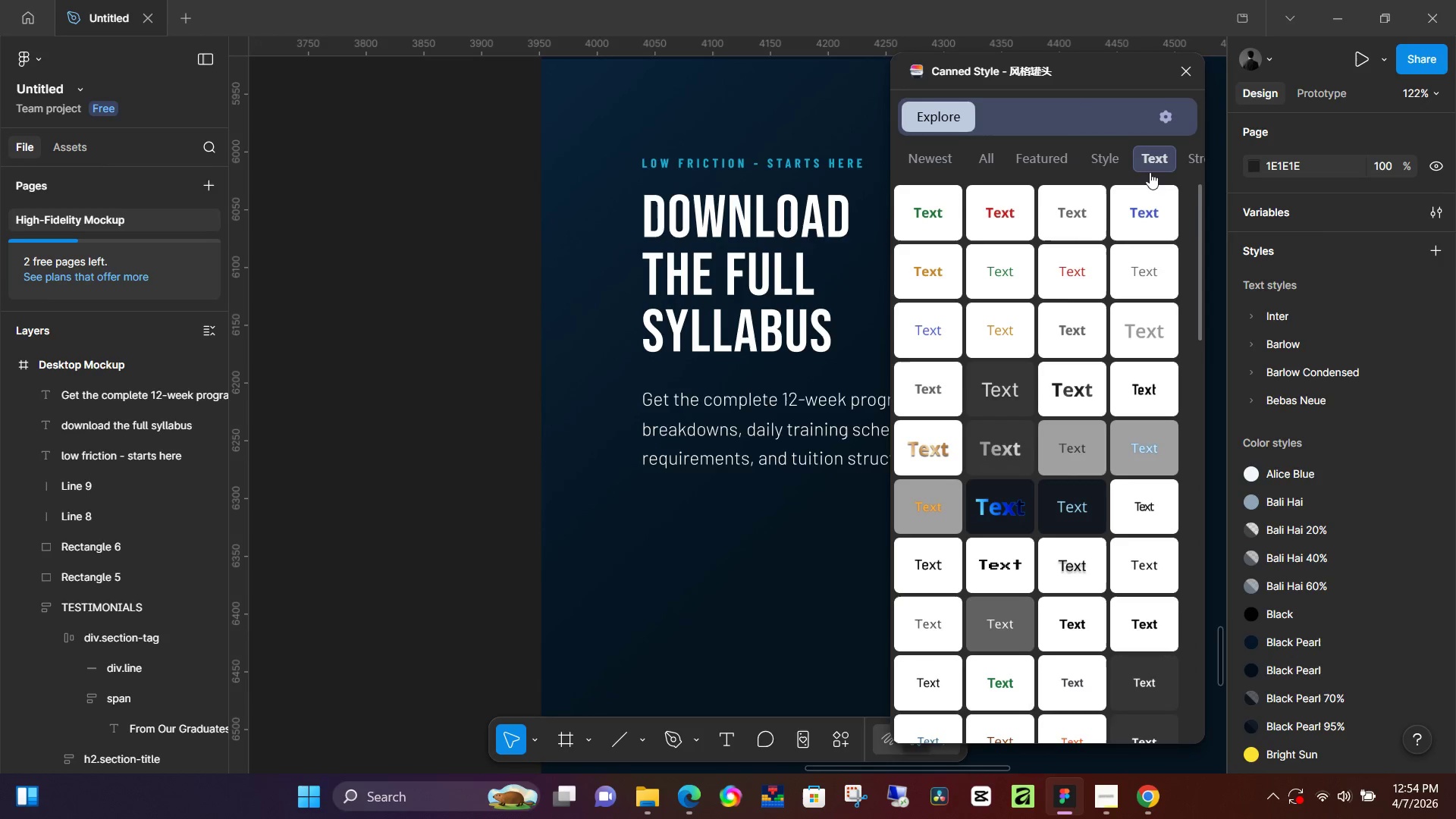 
scroll: coordinate [1006, 331], scroll_direction: down, amount: 8.0
 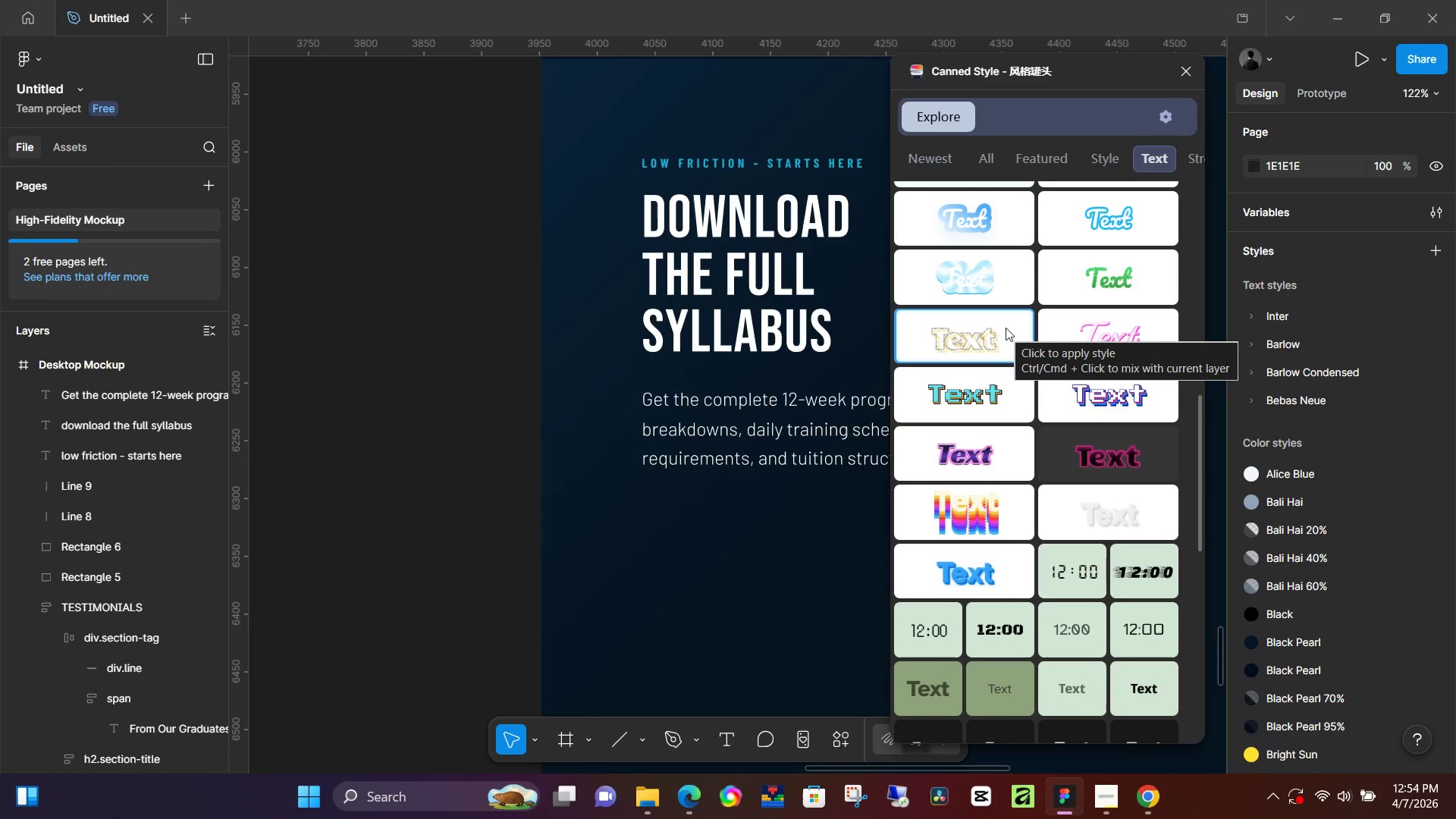 
scroll: coordinate [1008, 328], scroll_direction: up, amount: 3.0
 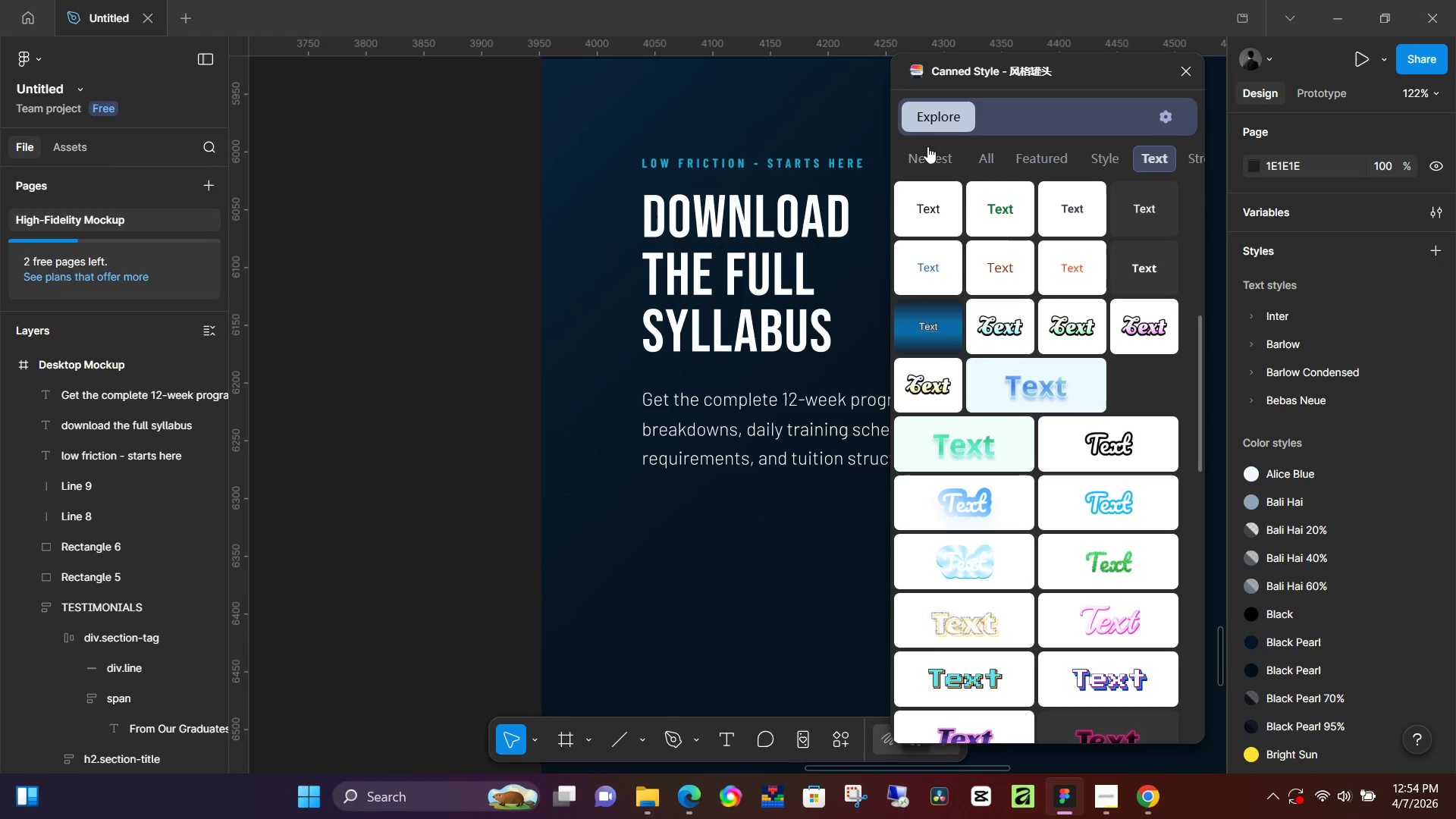 
left_click([932, 156])
 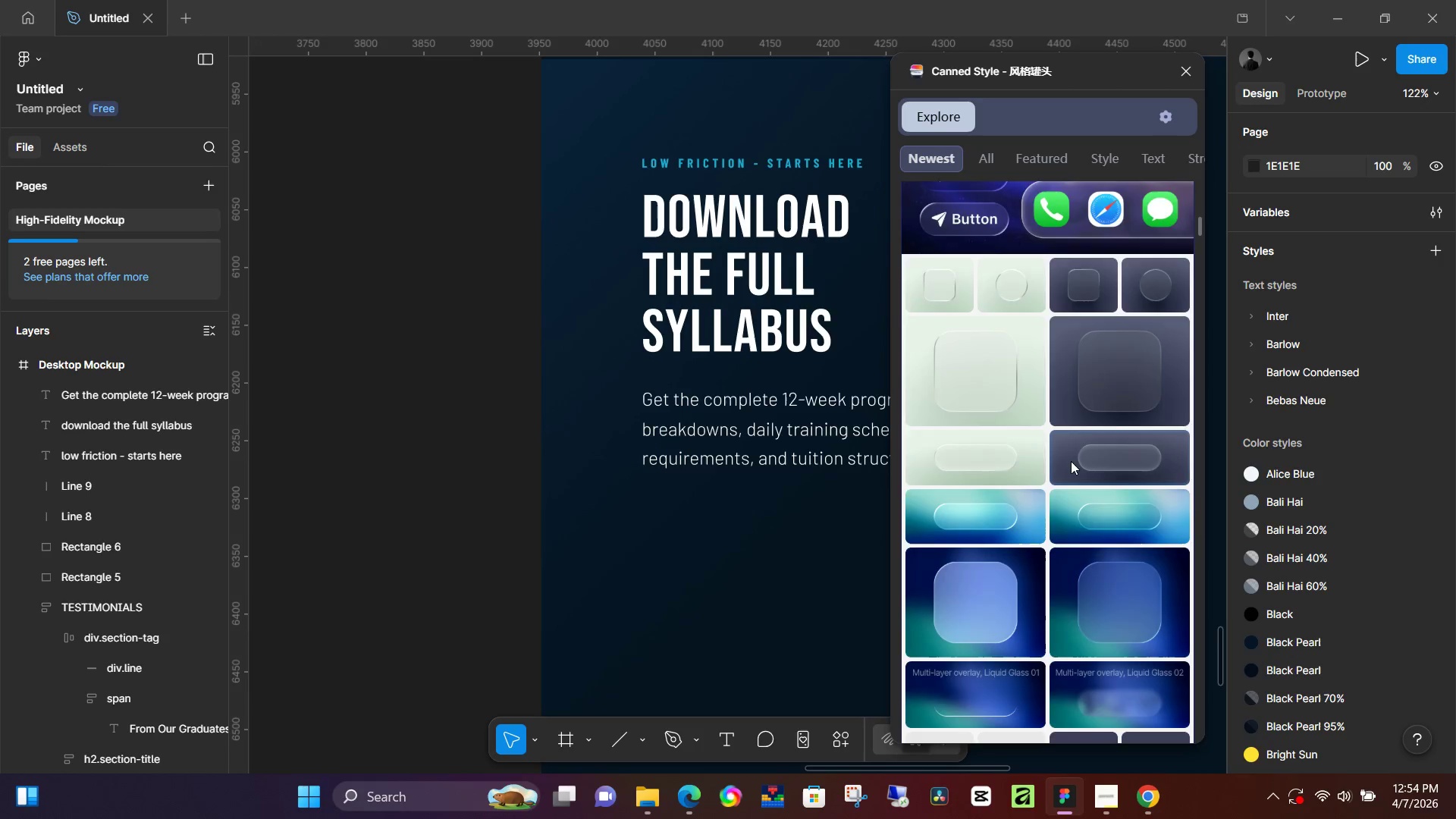 
scroll: coordinate [1128, 468], scroll_direction: down, amount: 6.0
 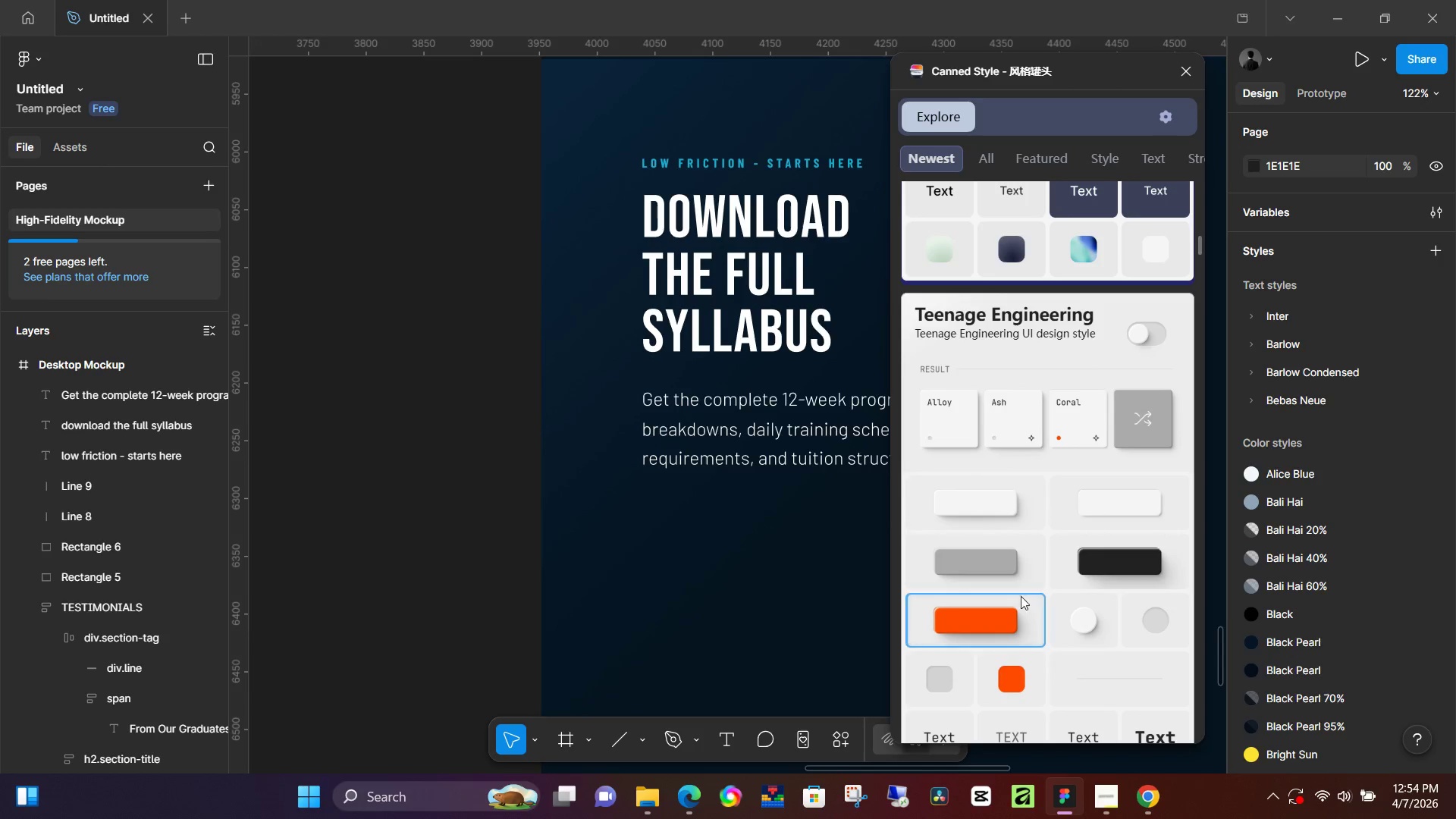 
scroll: coordinate [1008, 594], scroll_direction: up, amount: 3.0
 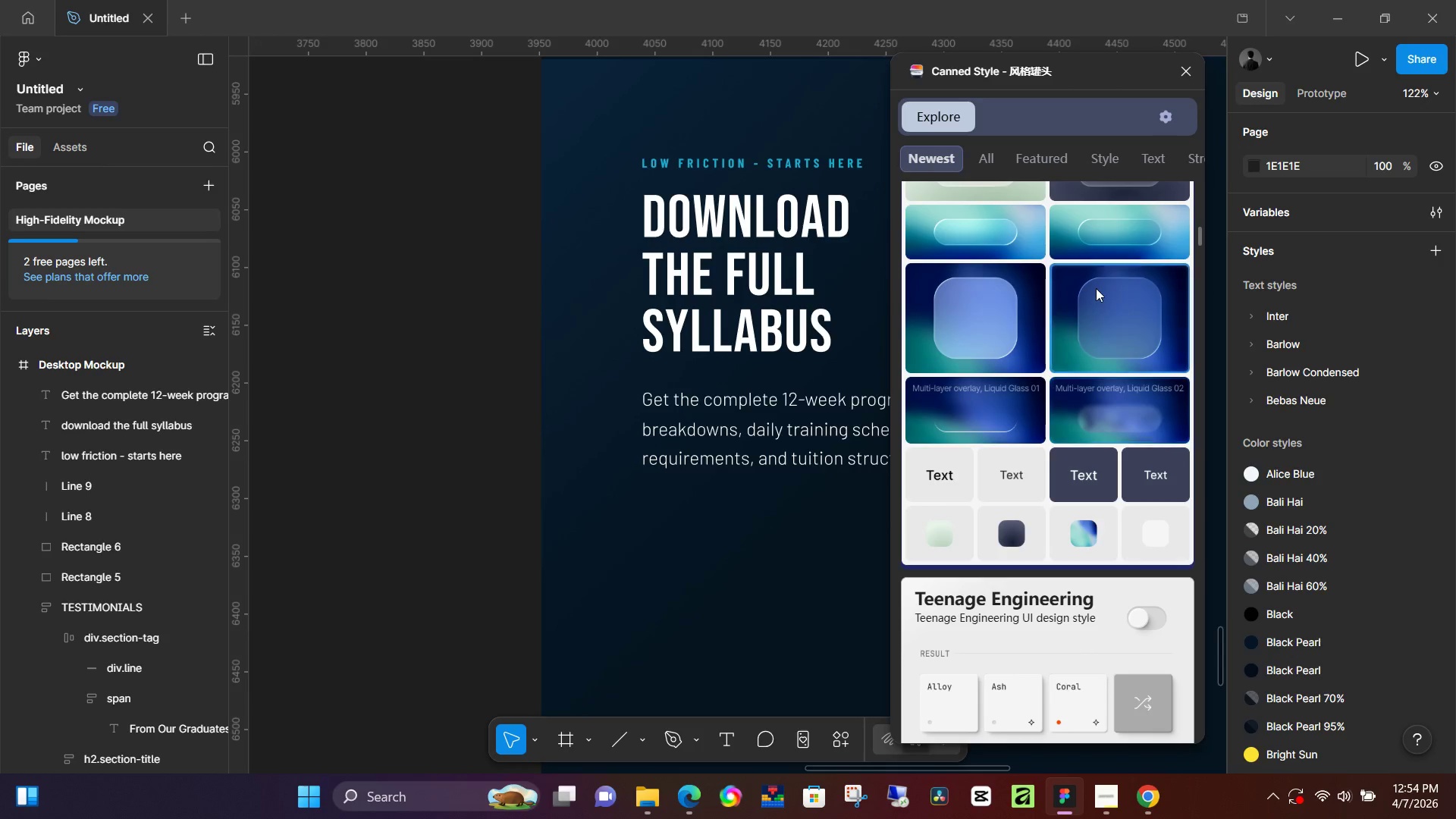 
left_click([1106, 247])
 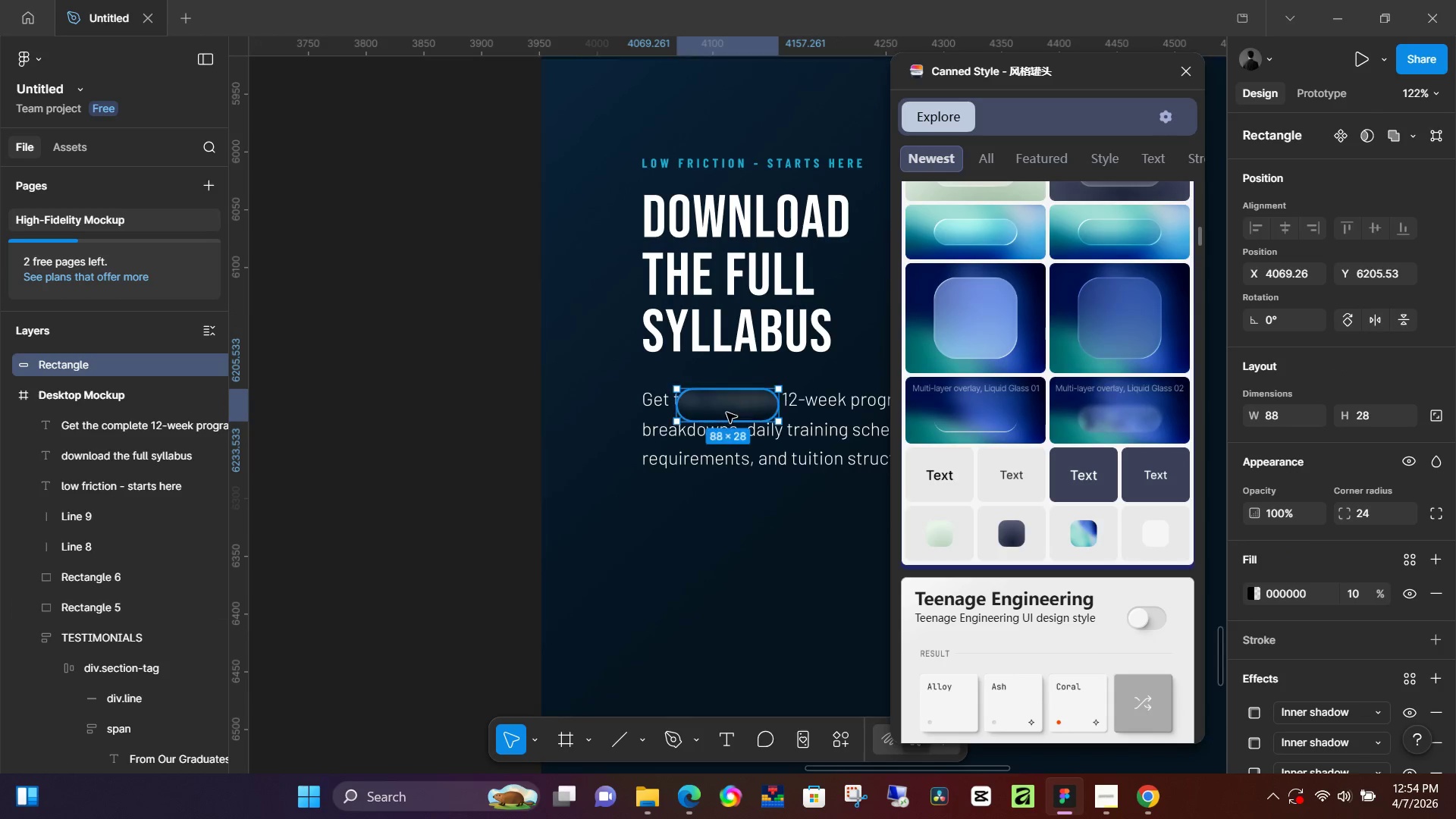 
left_click_drag(start_coordinate=[739, 409], to_coordinate=[725, 556])
 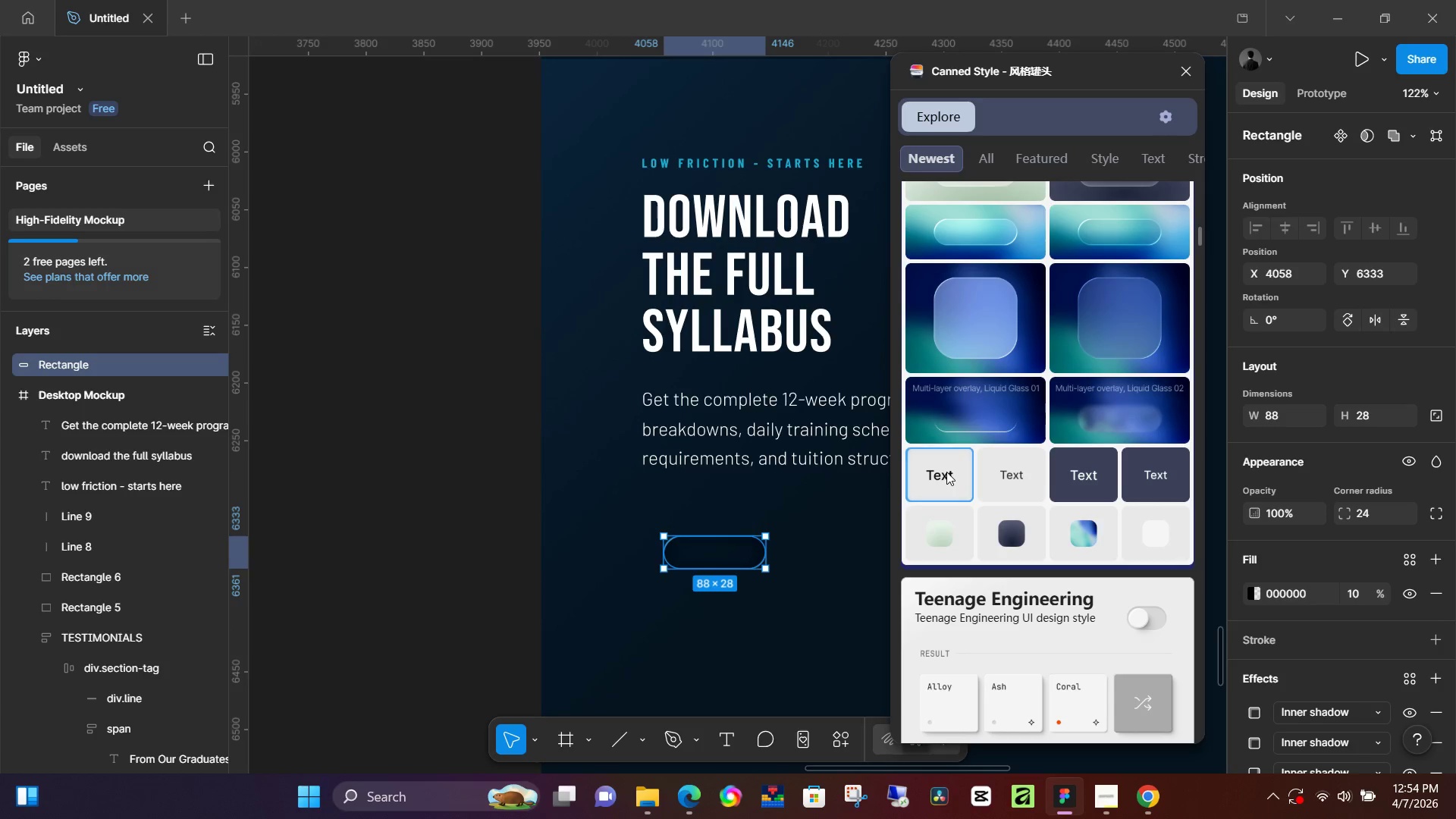 
left_click_drag(start_coordinate=[946, 472], to_coordinate=[708, 551])
 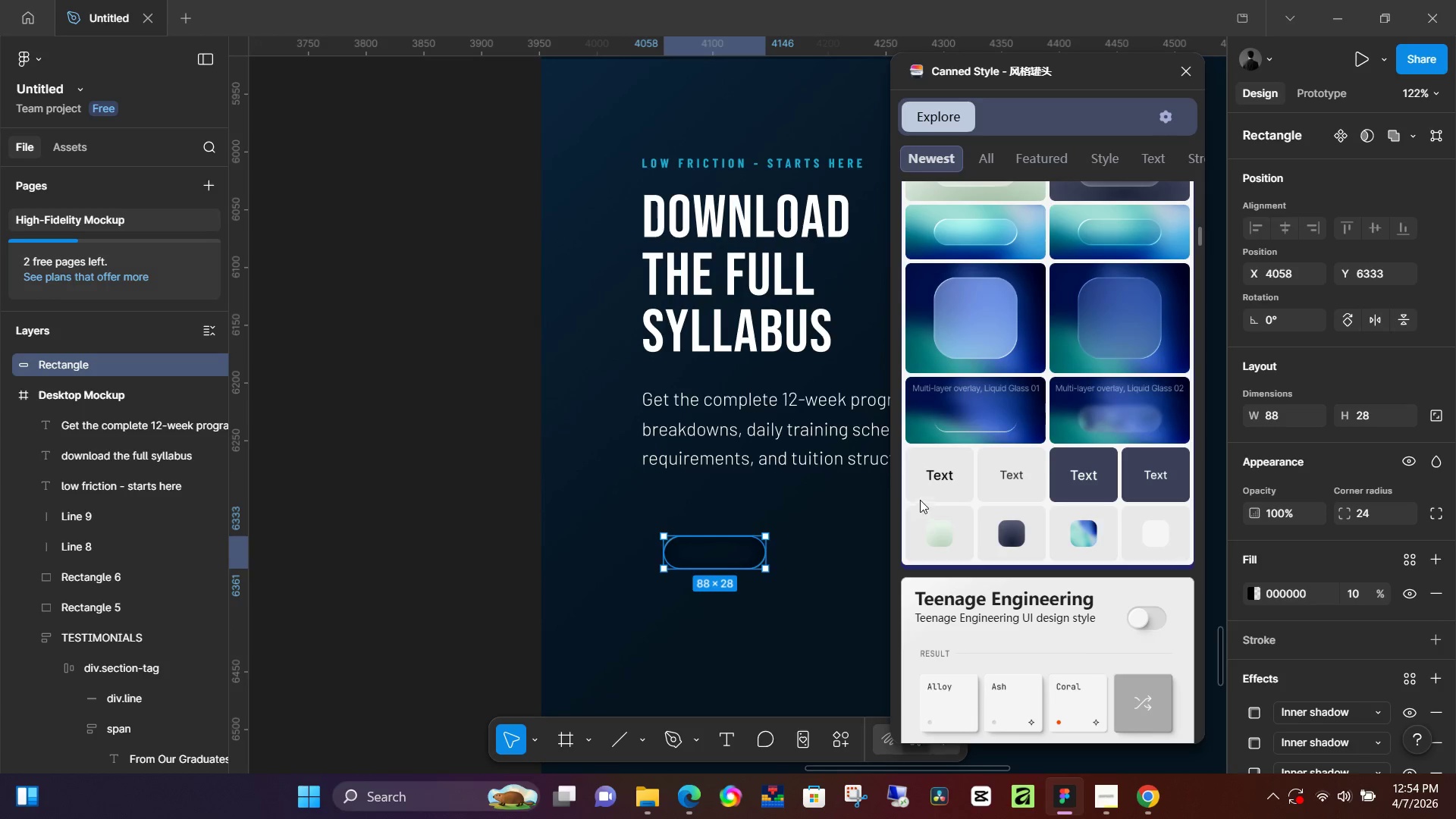 
left_click([943, 473])
 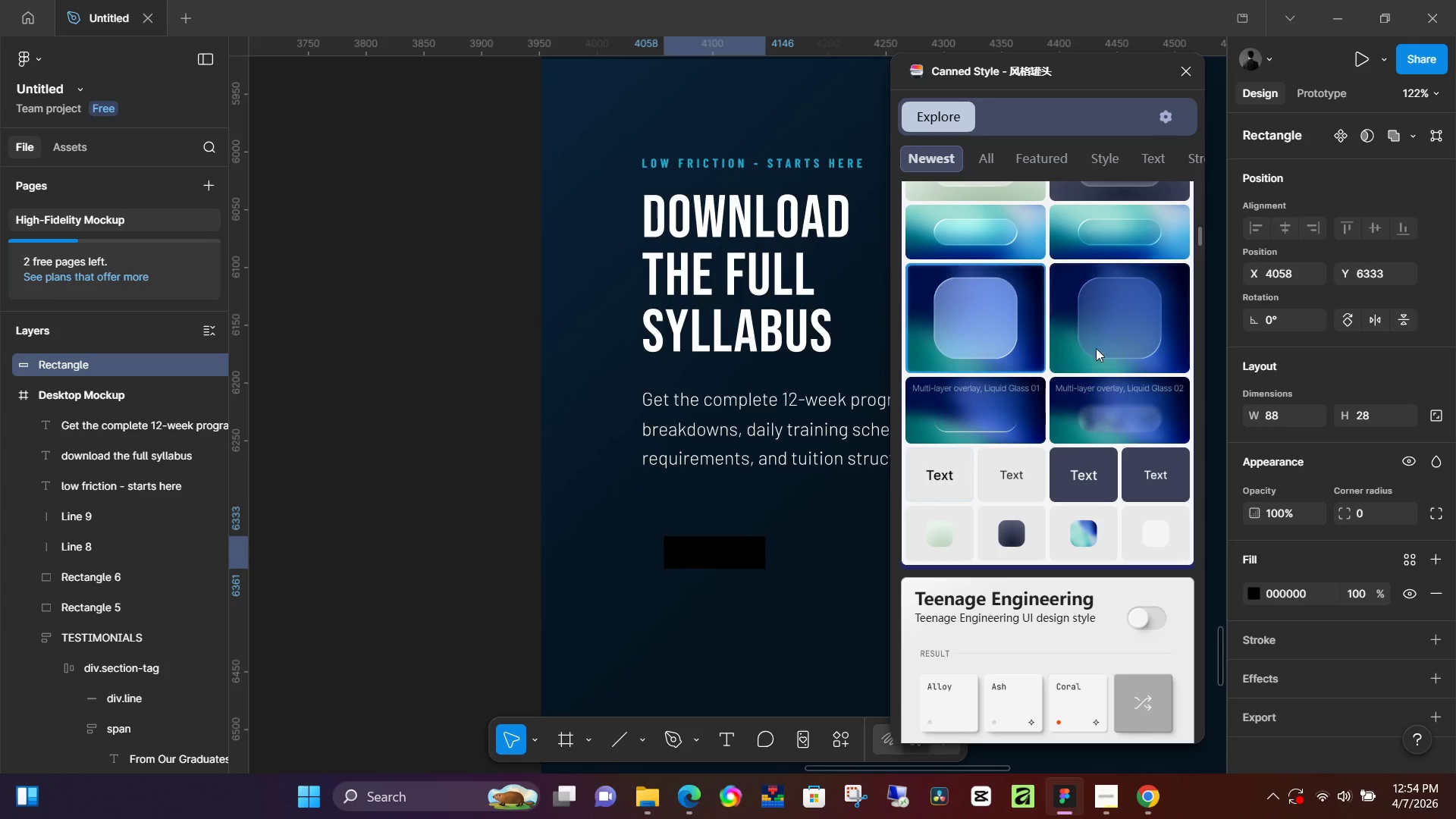 
left_click([1150, 205])
 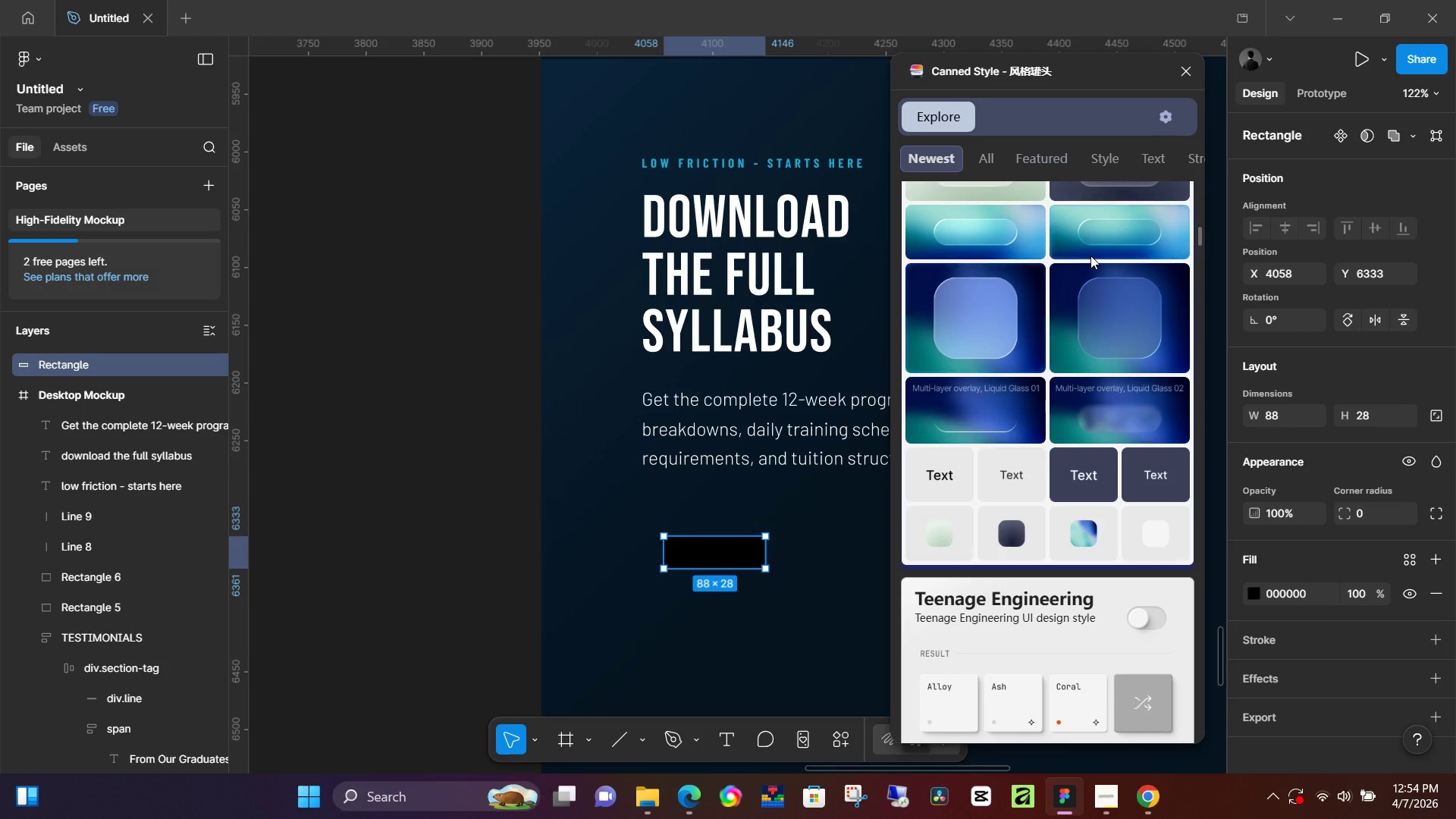 
double_click([1103, 228])
 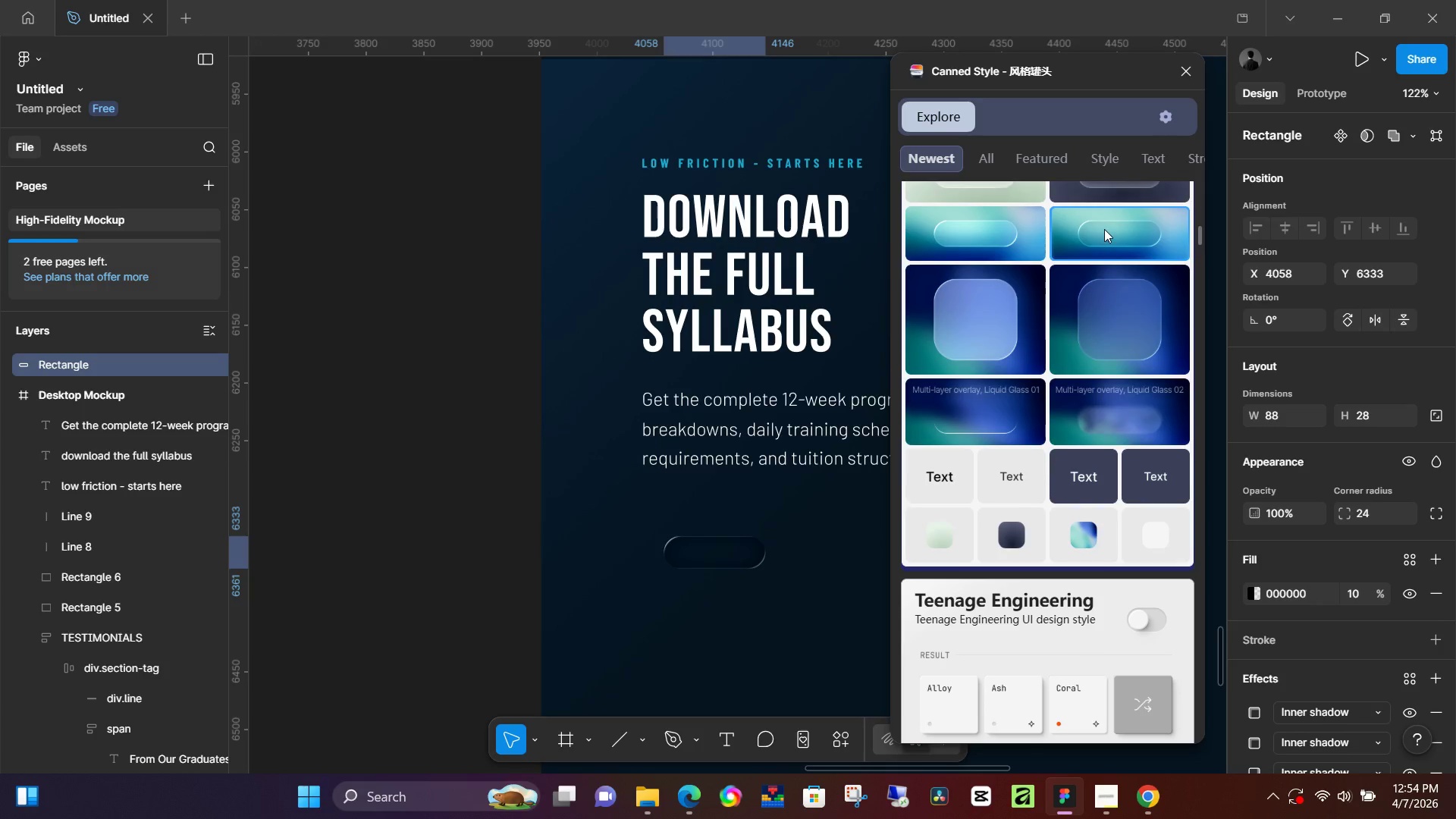 
scroll: coordinate [1103, 228], scroll_direction: up, amount: 2.0
 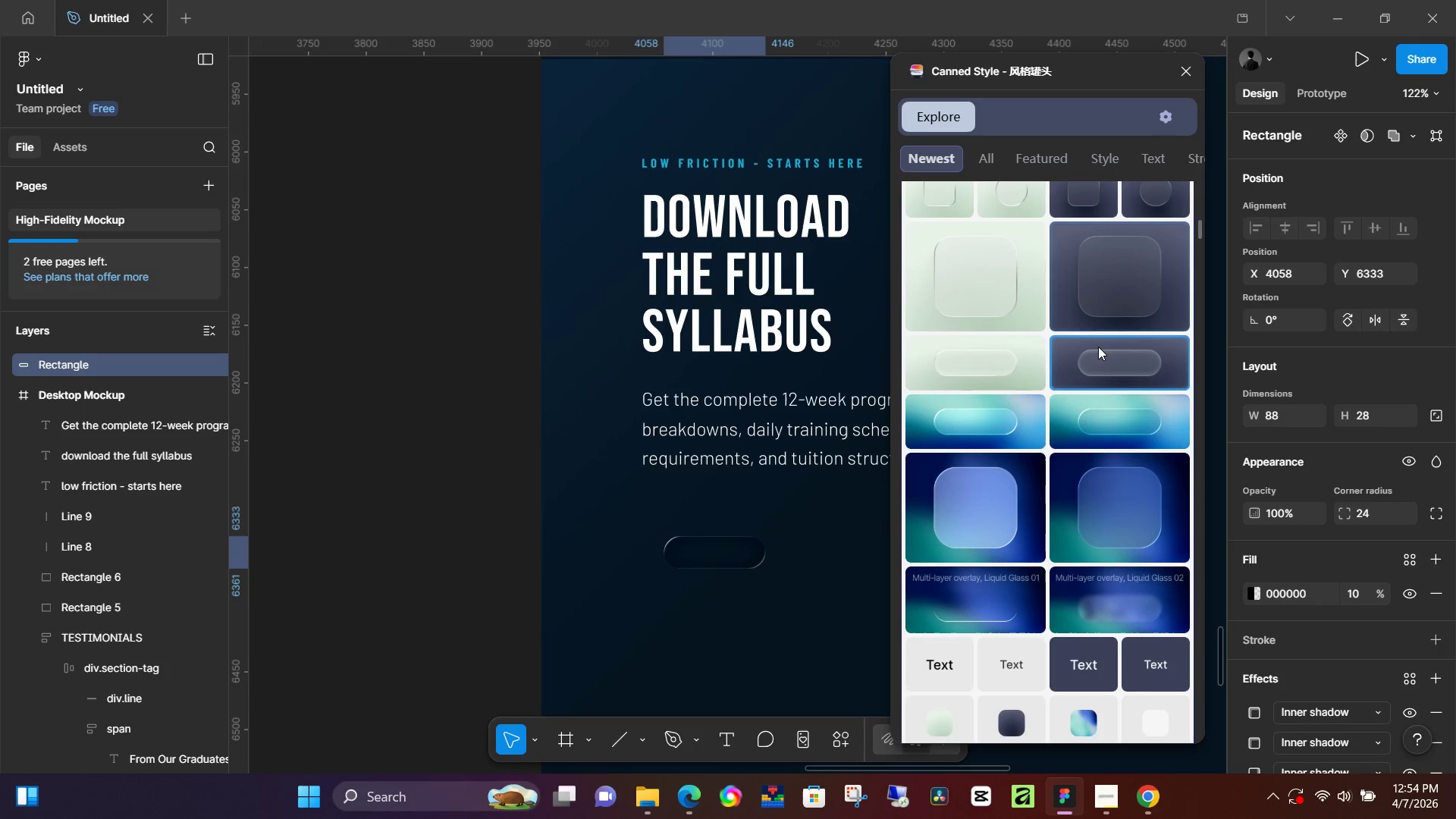 
left_click([1097, 347])
 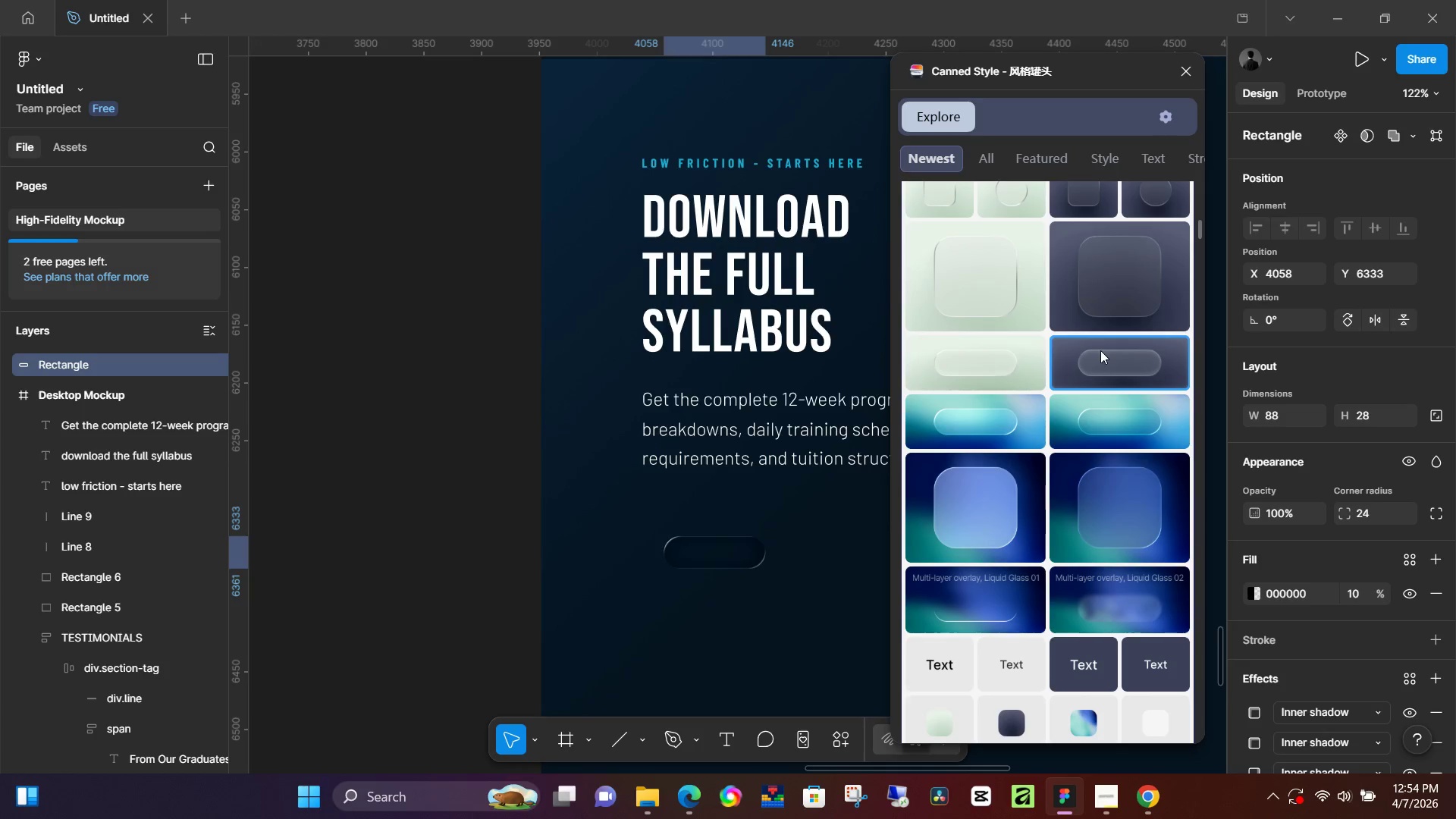 
scroll: coordinate [1104, 364], scroll_direction: down, amount: 2.0
 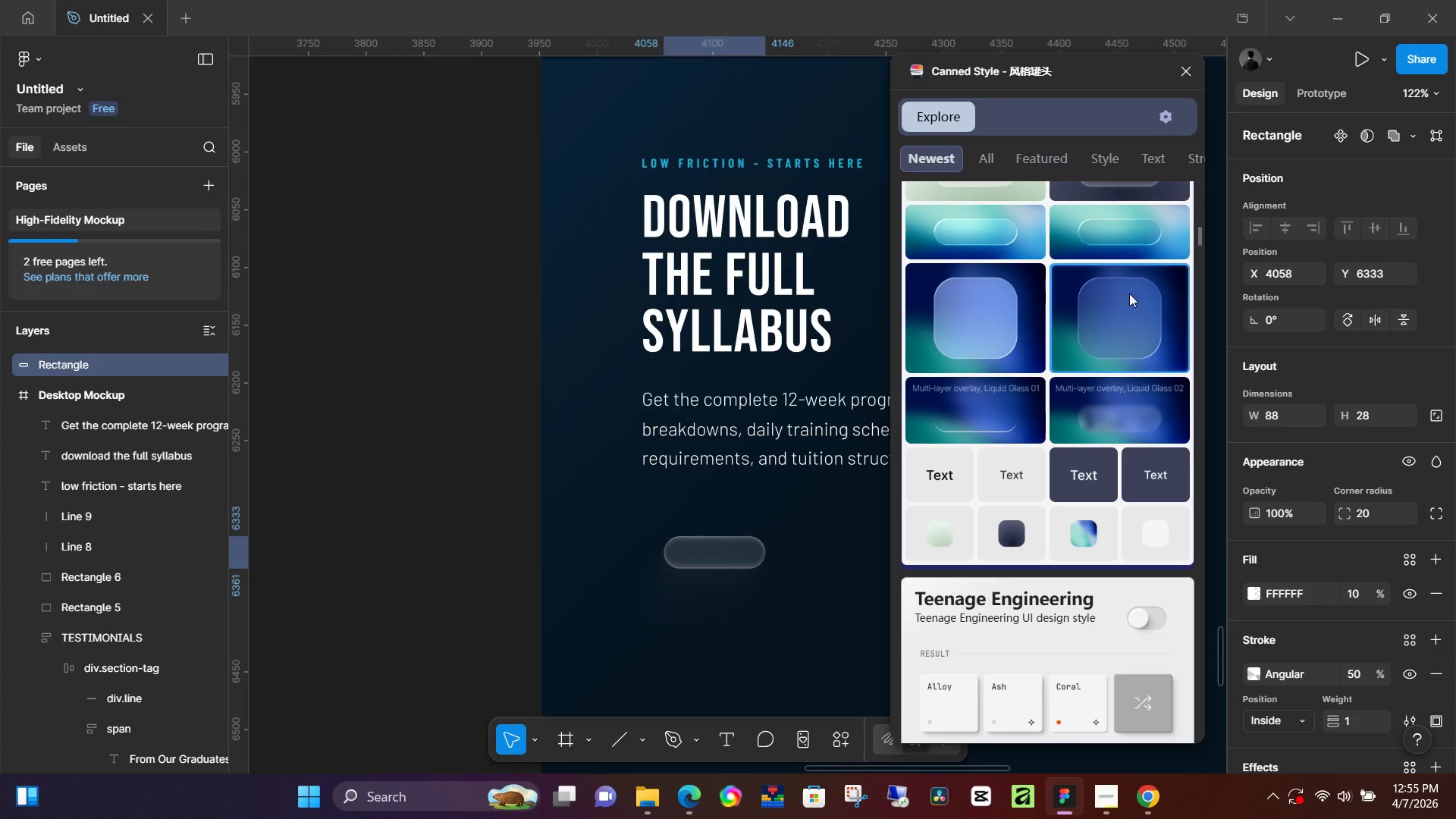 
left_click([1129, 233])
 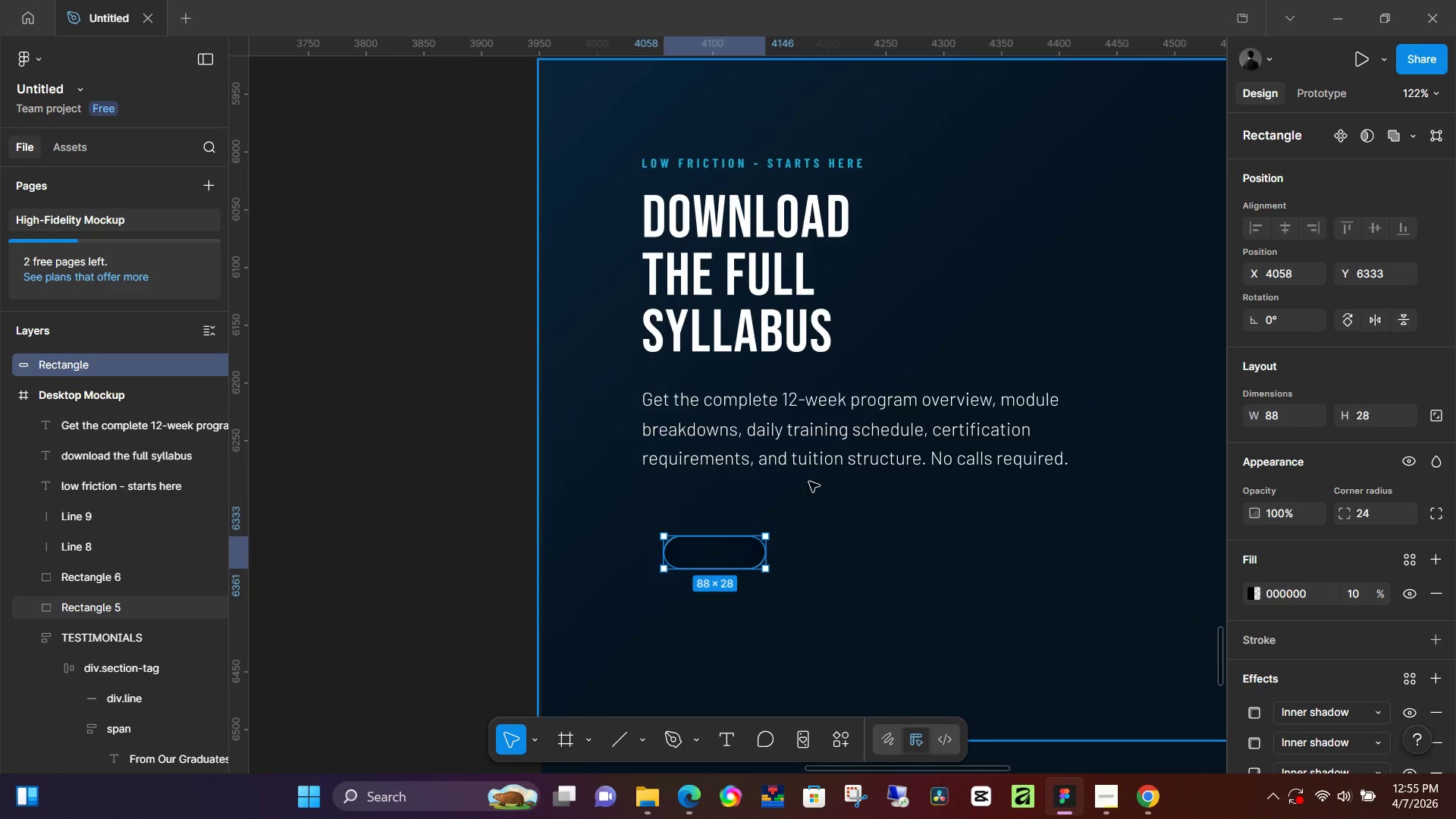 
left_click_drag(start_coordinate=[735, 554], to_coordinate=[710, 466])
 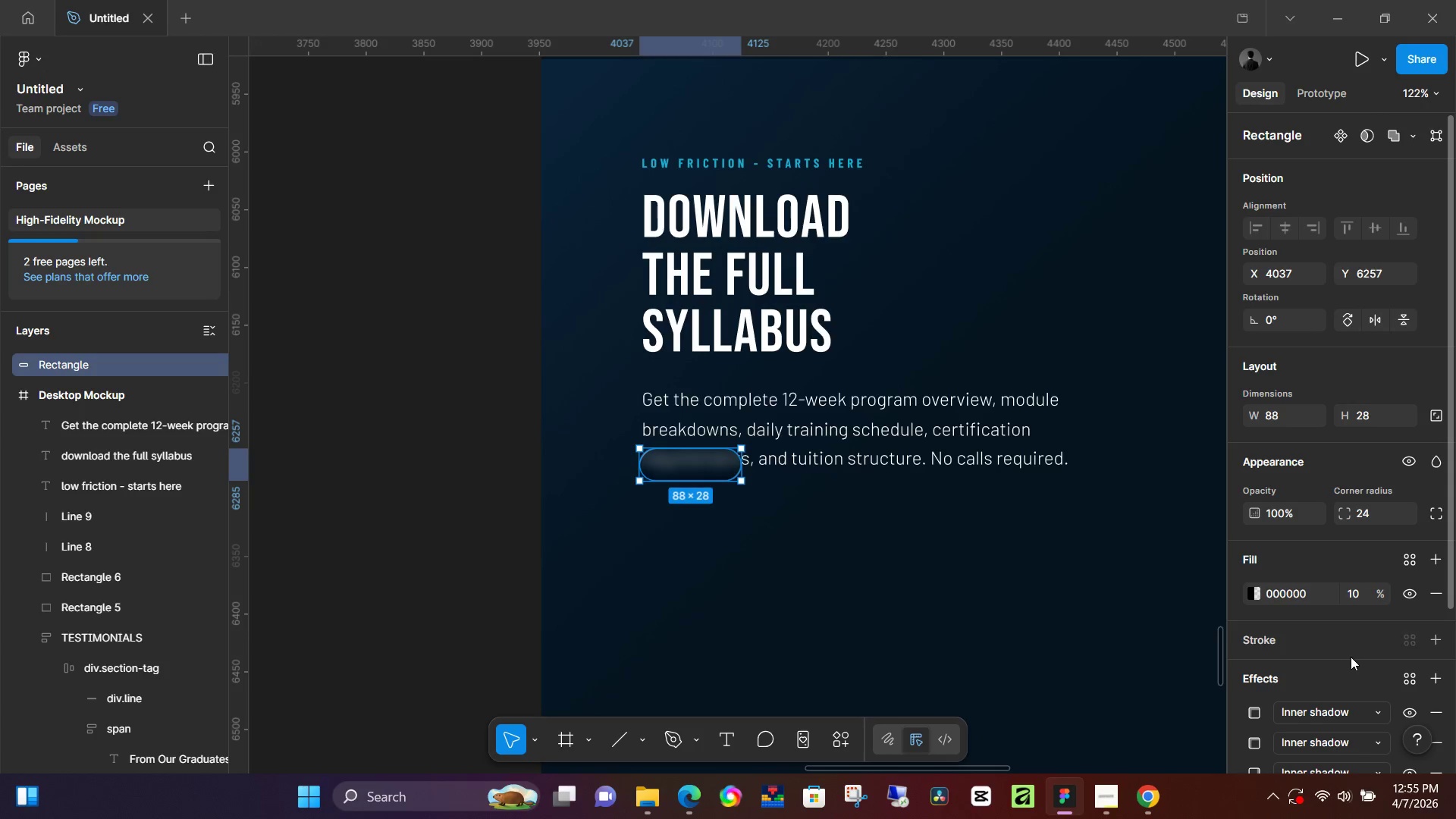 
scroll: coordinate [1335, 646], scroll_direction: down, amount: 2.0
 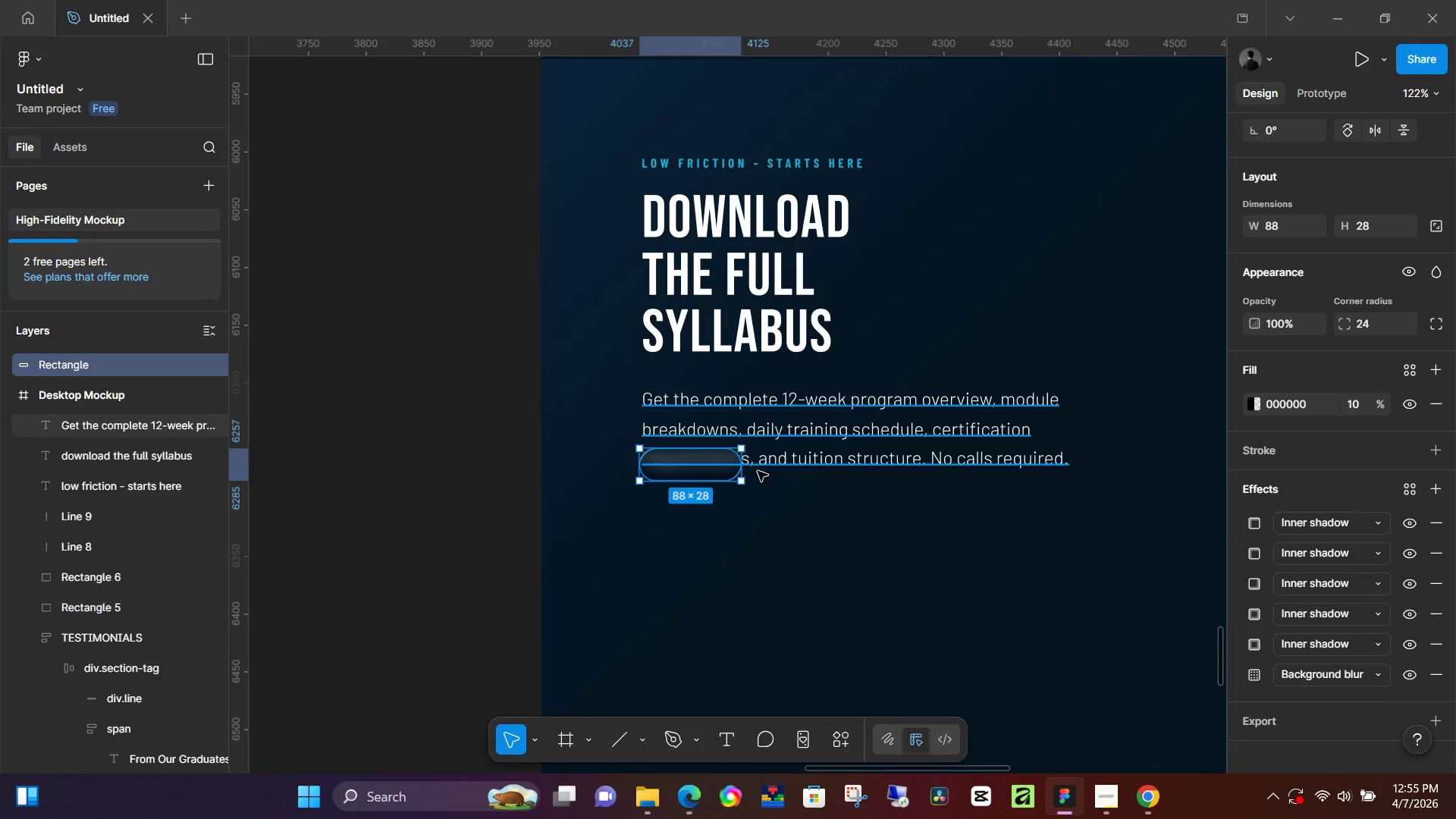 
left_click_drag(start_coordinate=[716, 470], to_coordinate=[799, 589])
 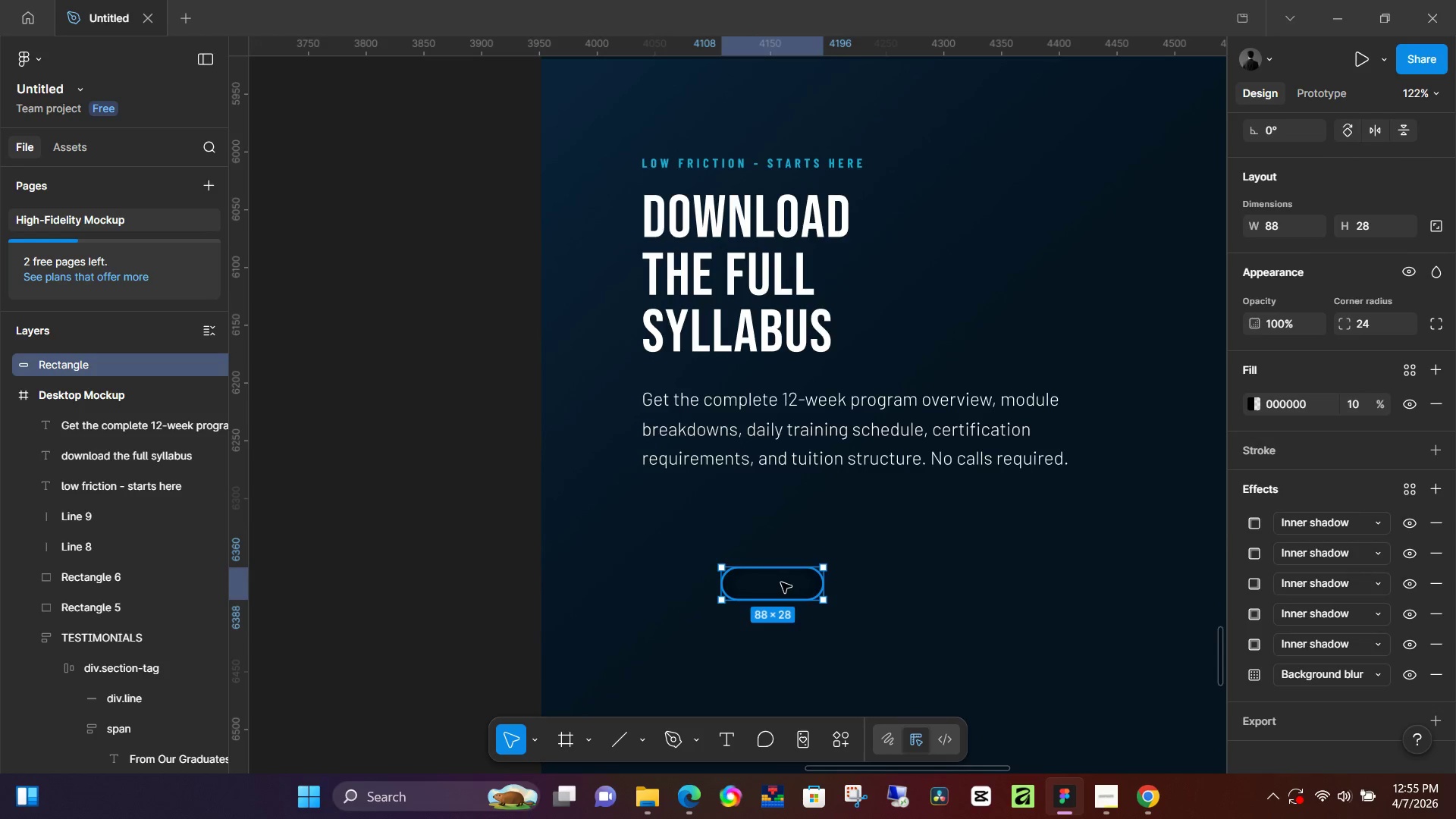 
double_click([781, 582])
 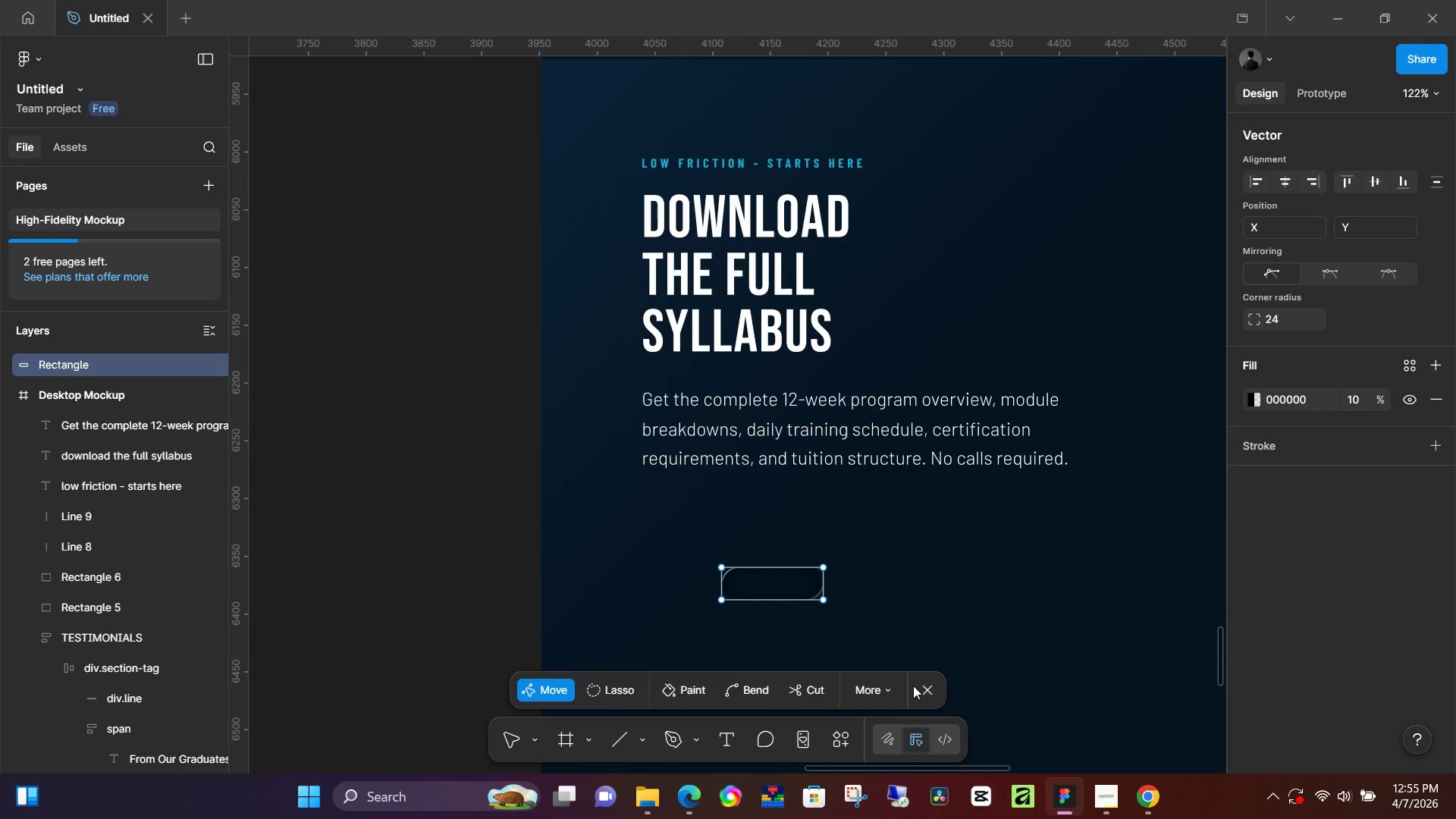 
left_click([921, 689])
 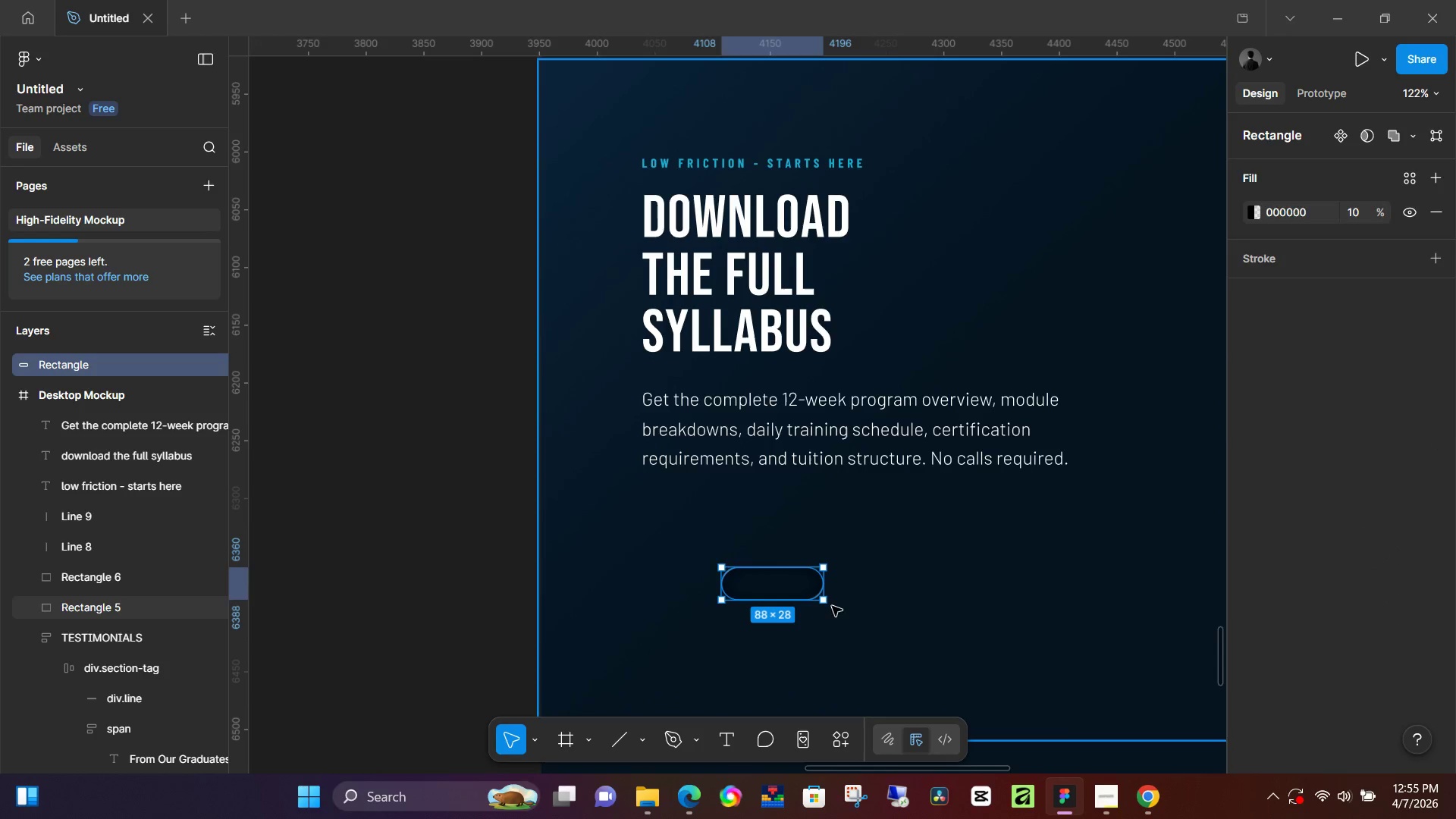 
hold_key(key=ControlLeft, duration=1.51)
scroll: coordinate [683, 586], scroll_direction: up, amount: 13.0
 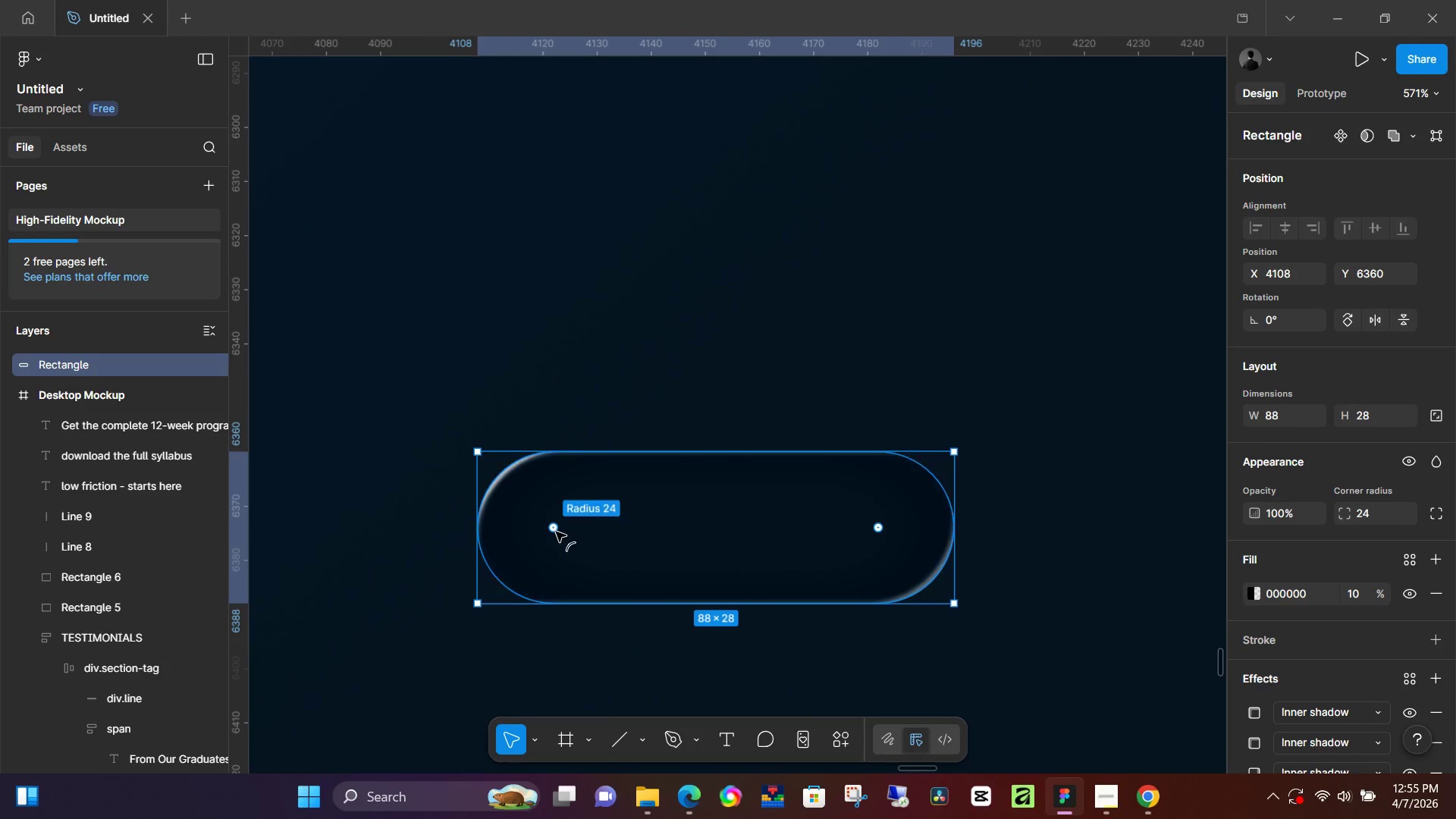 
key(T)
 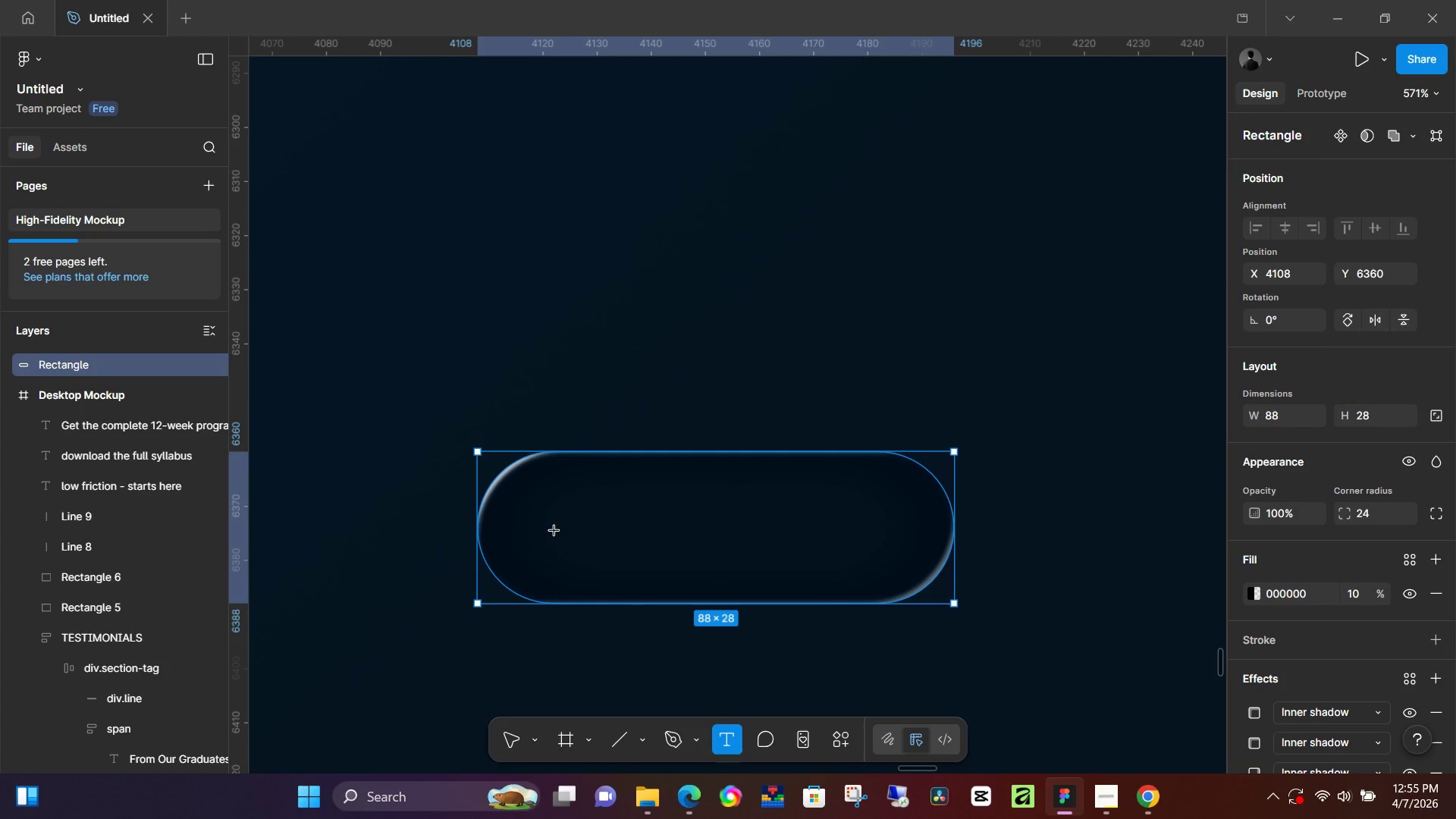 
left_click([554, 531])
 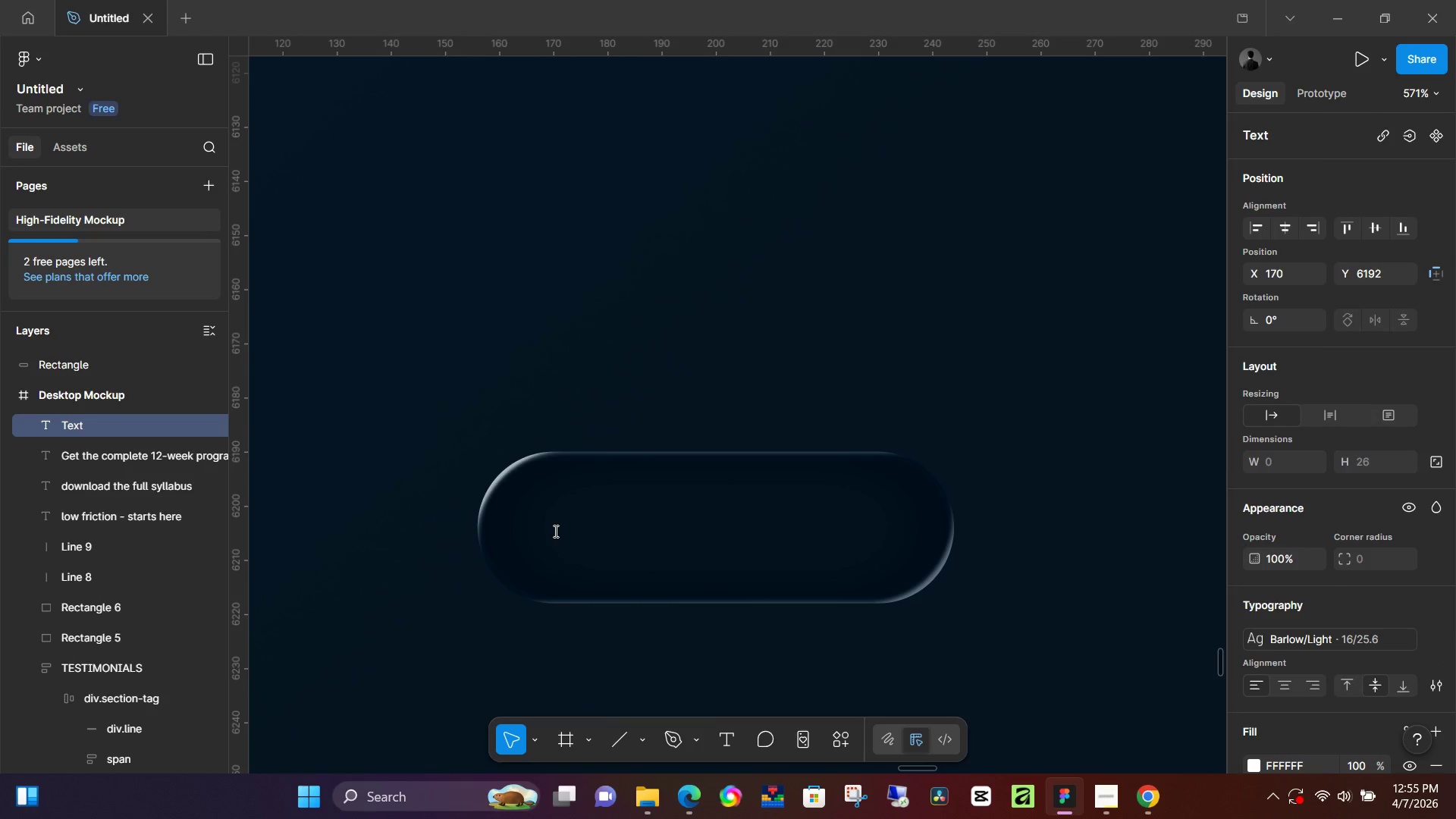 
key(D)
 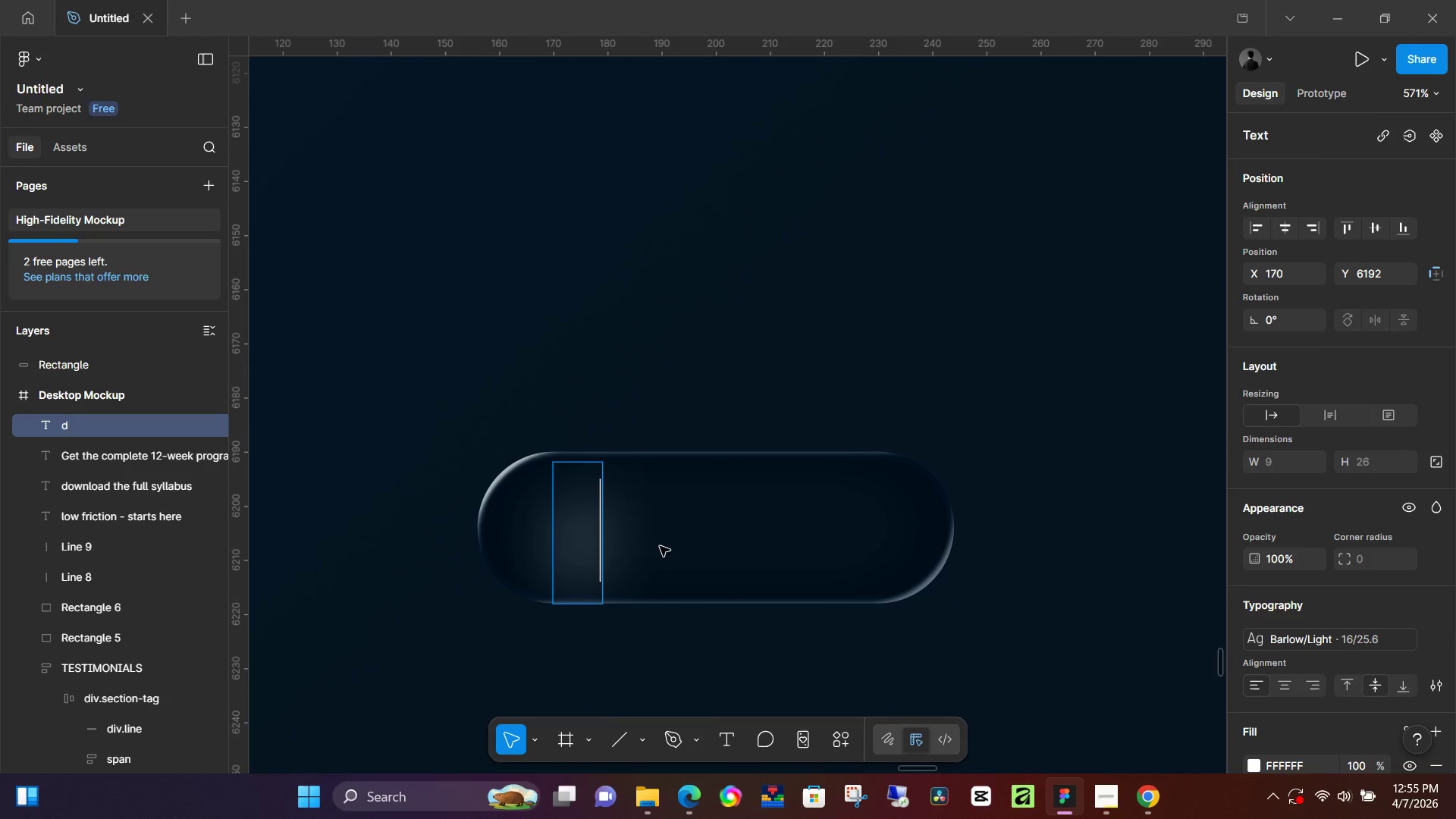 
key(Backspace)
 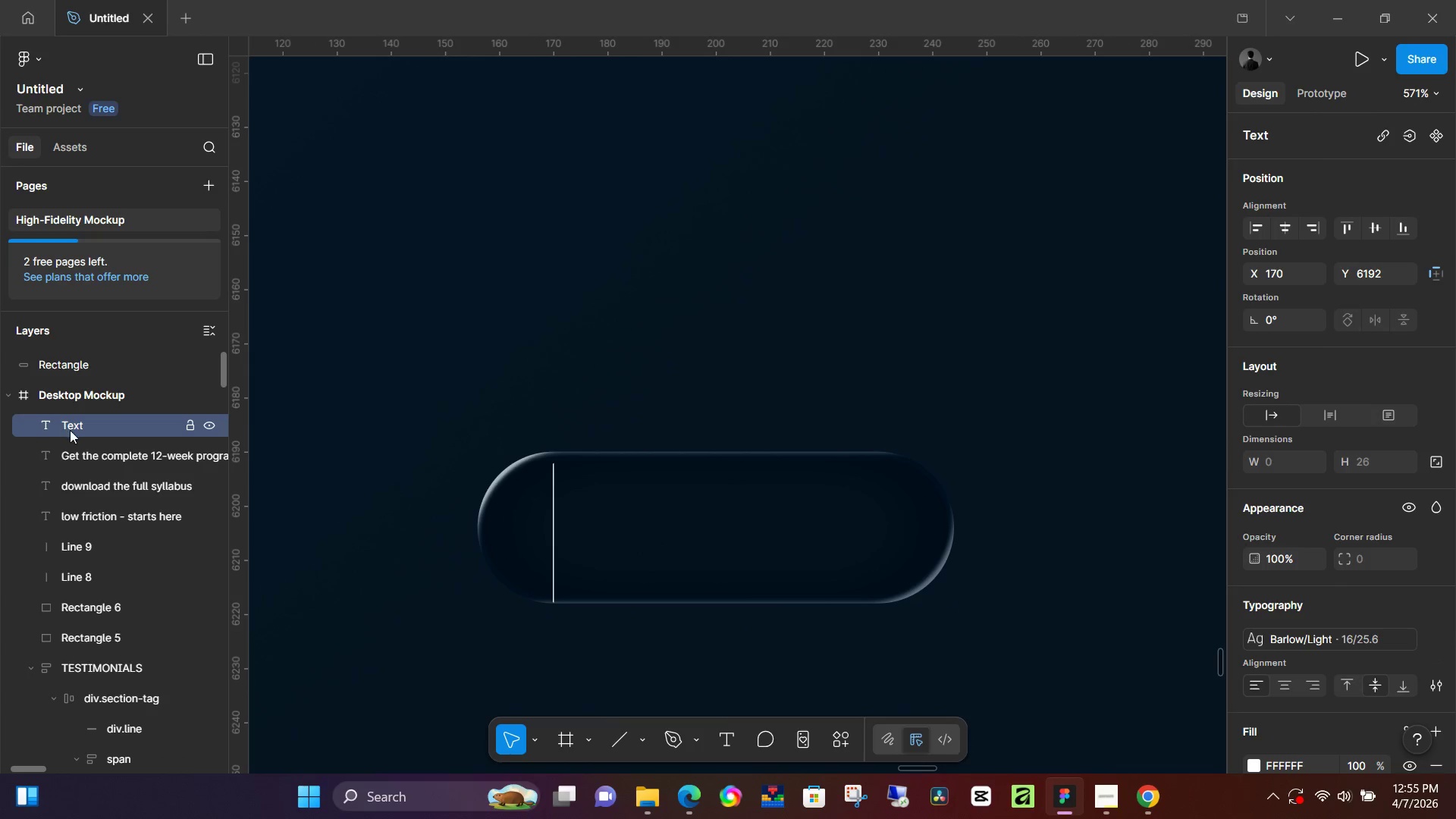 
key(Backspace)
 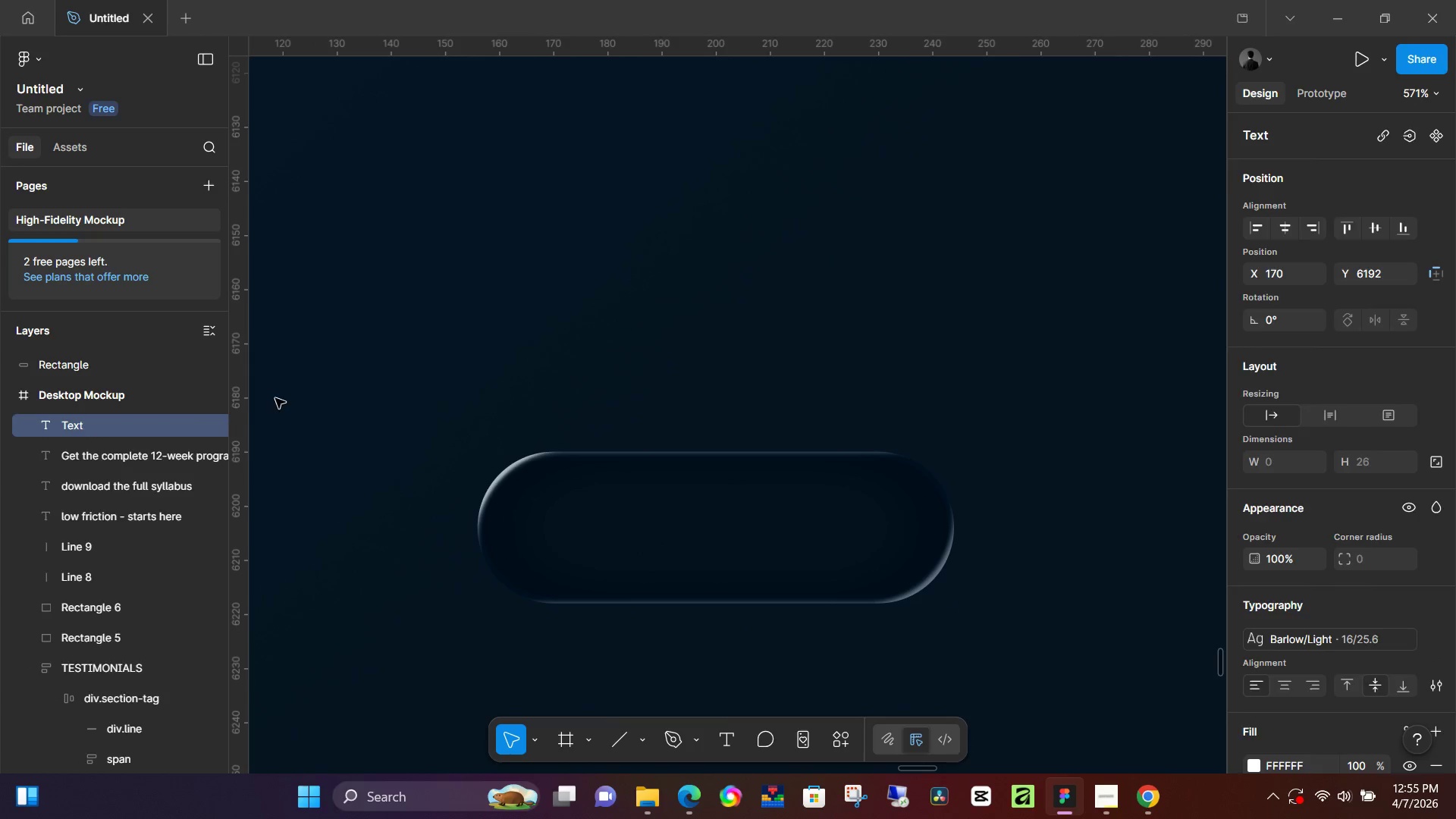 
double_click([275, 398])
 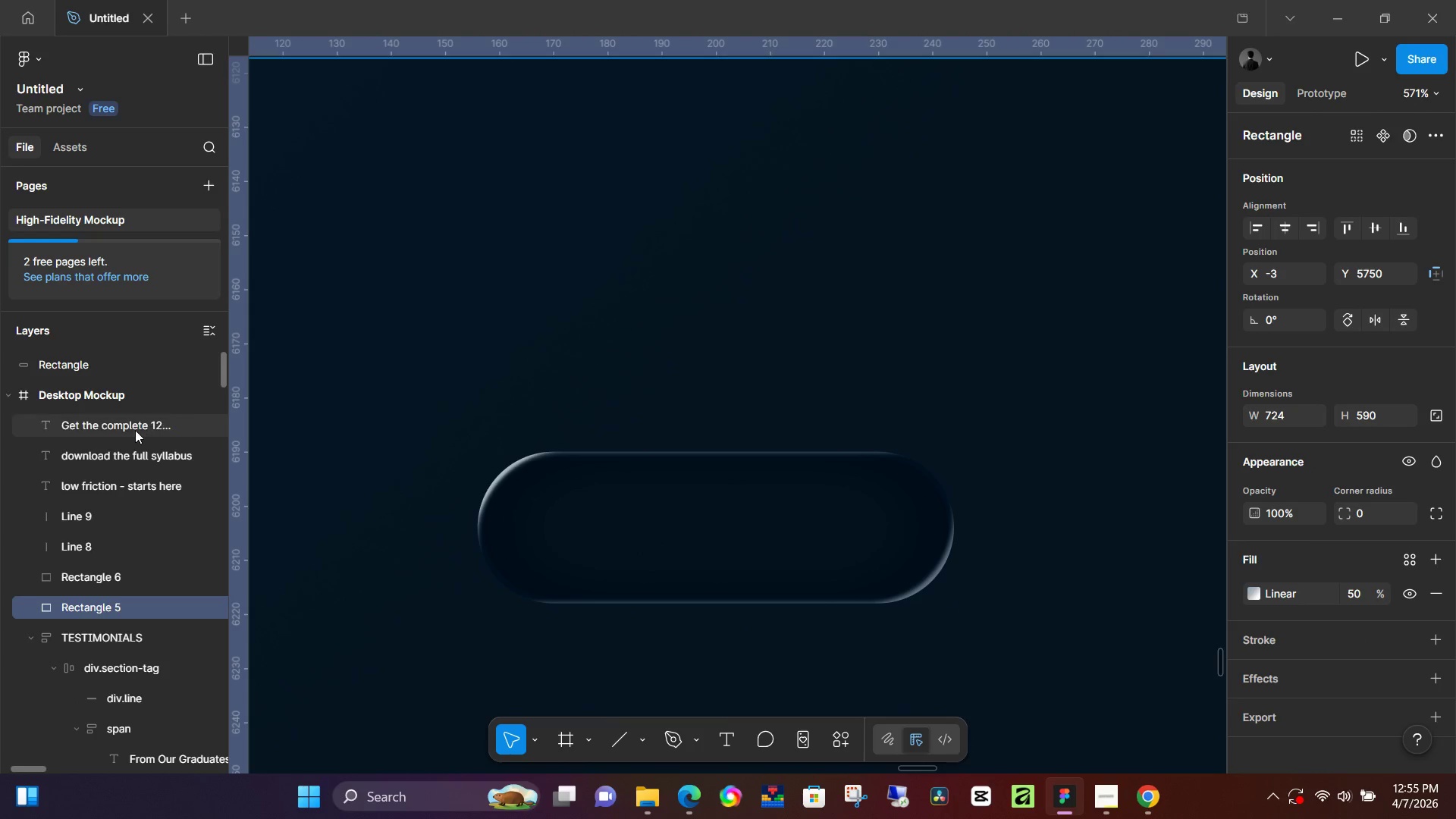 
triple_click([135, 430])
 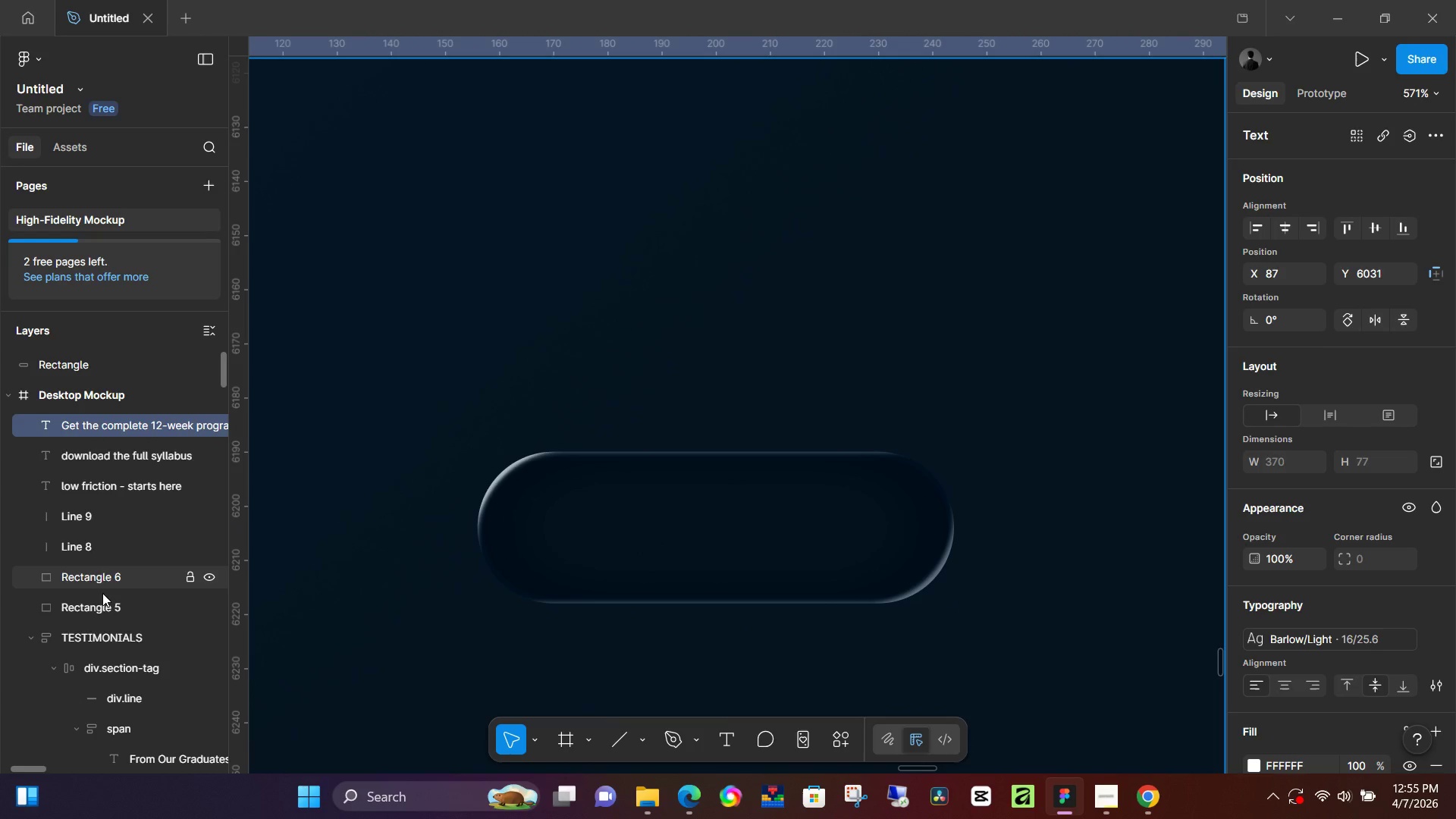 
left_click([102, 595])
 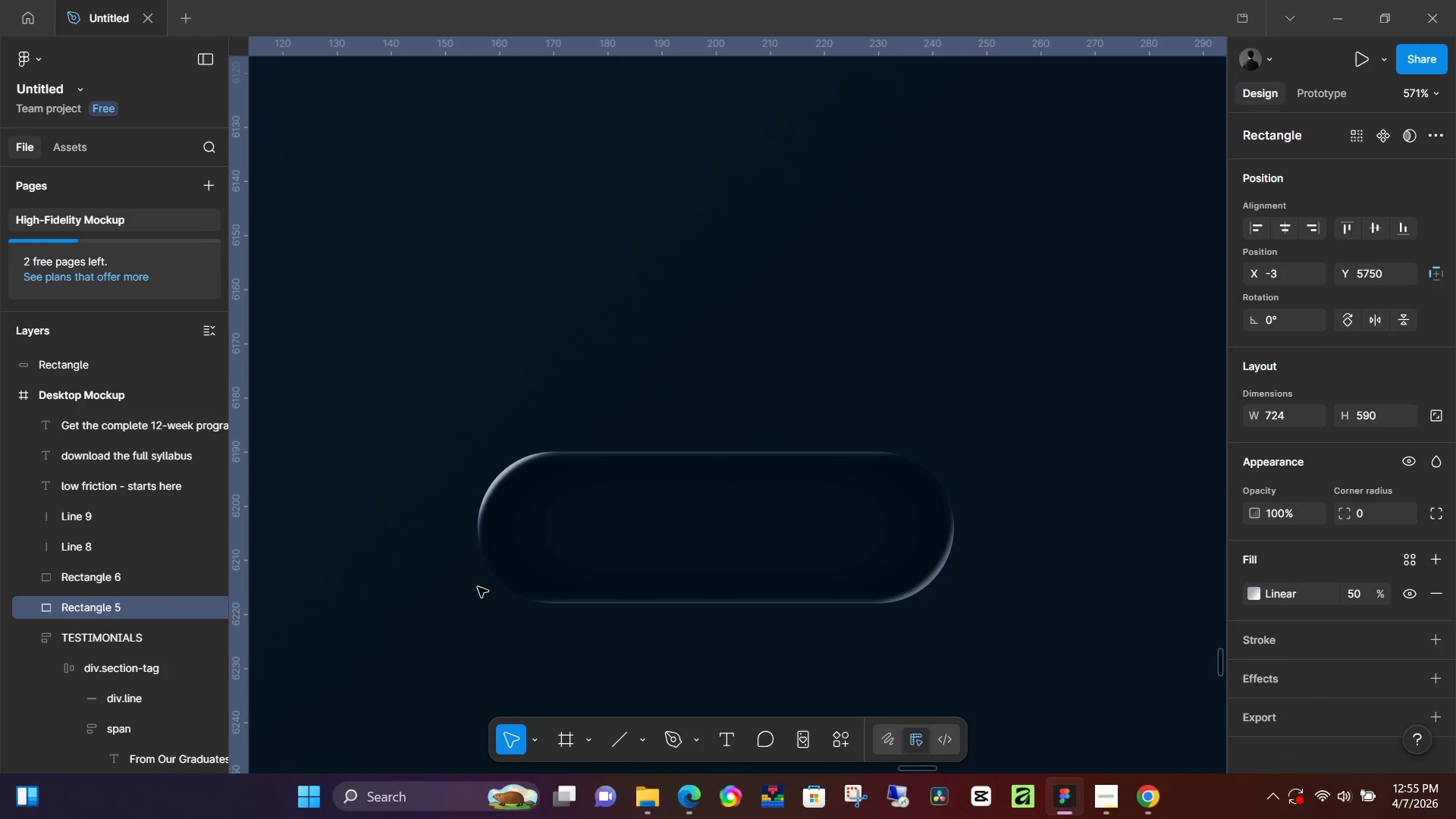 
left_click([522, 570])
 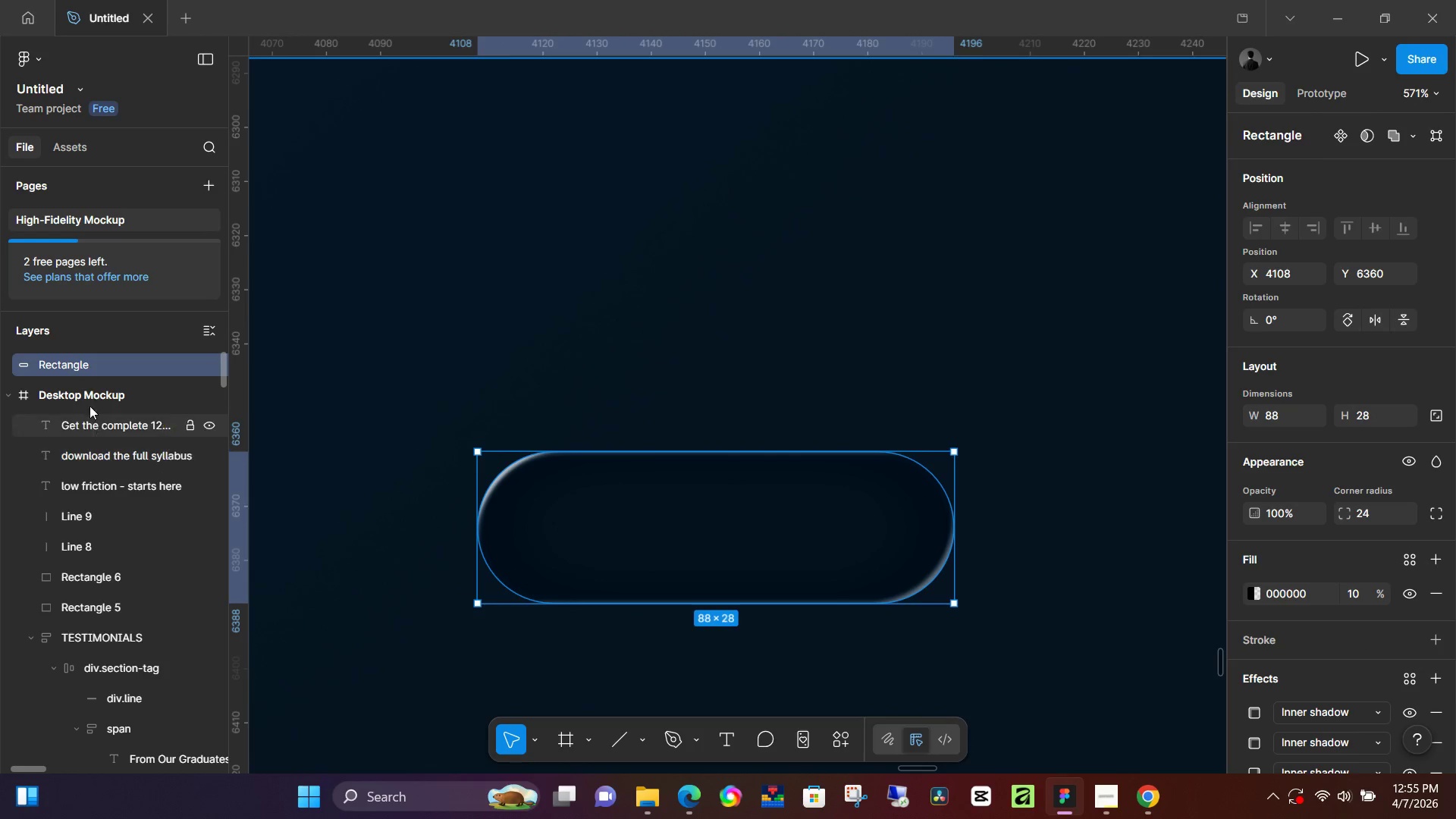 
scroll: coordinate [89, 385], scroll_direction: up, amount: 2.0
 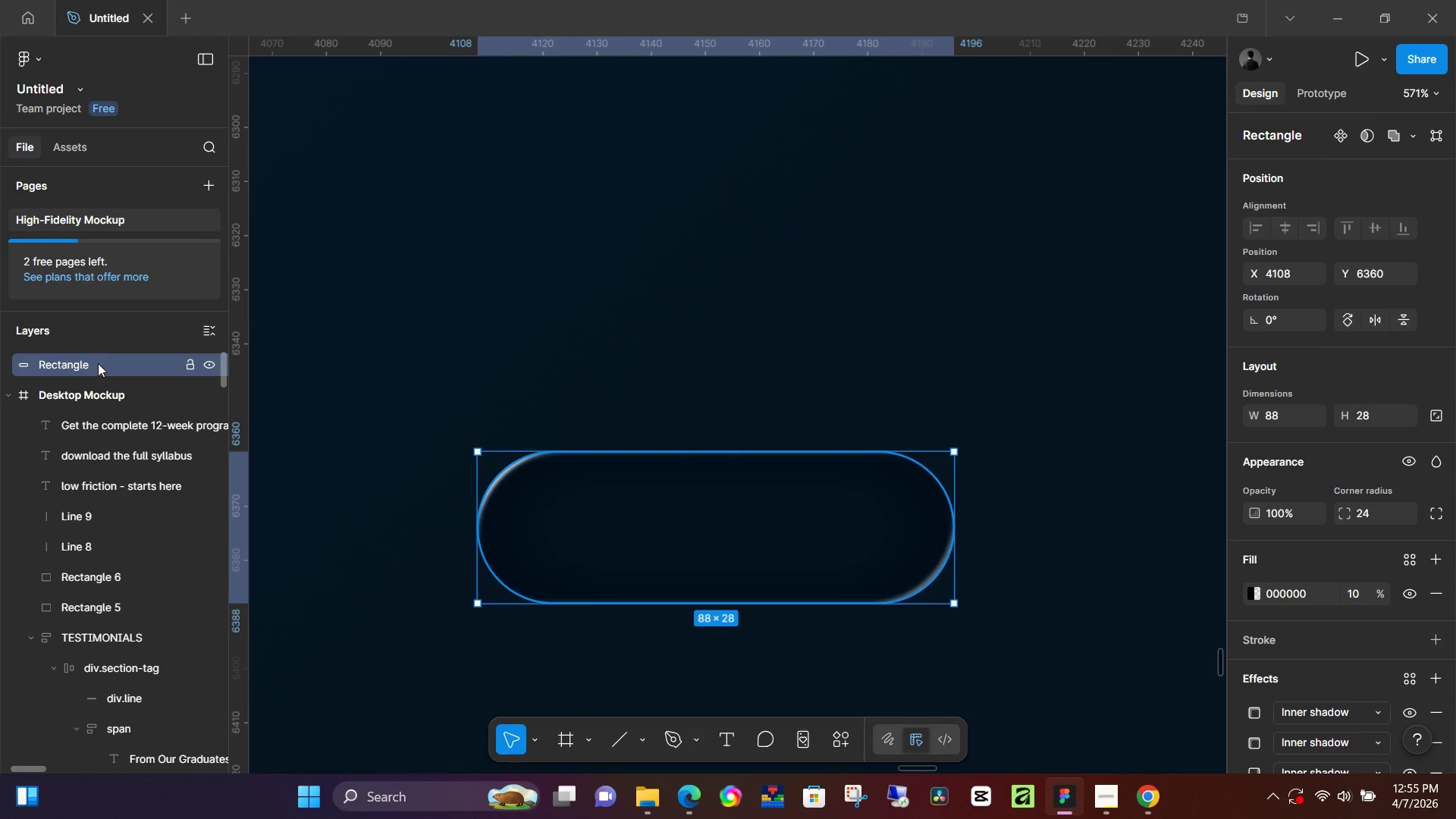 
left_click_drag(start_coordinate=[98, 363], to_coordinate=[102, 413])
 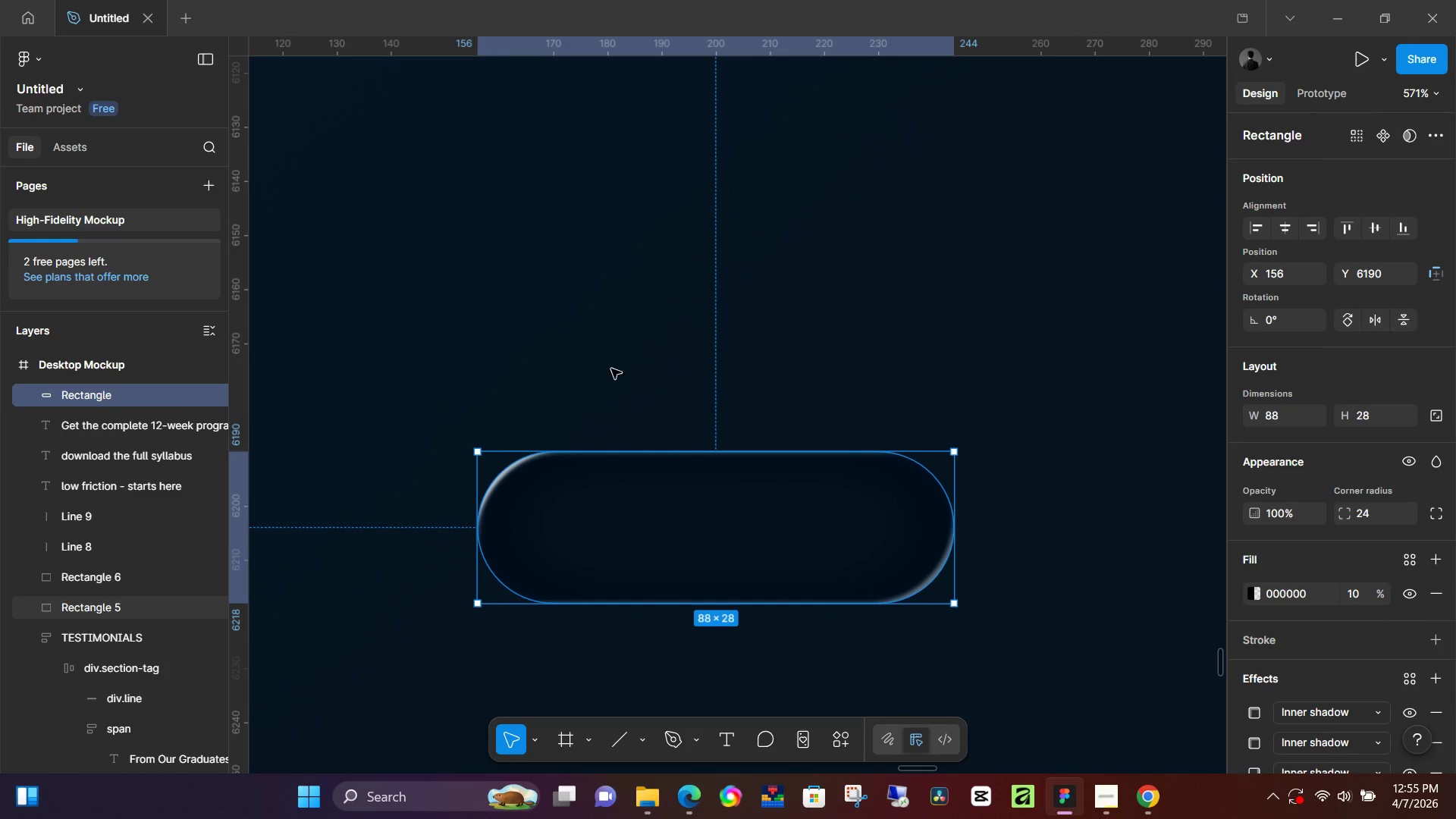 
key(T)
 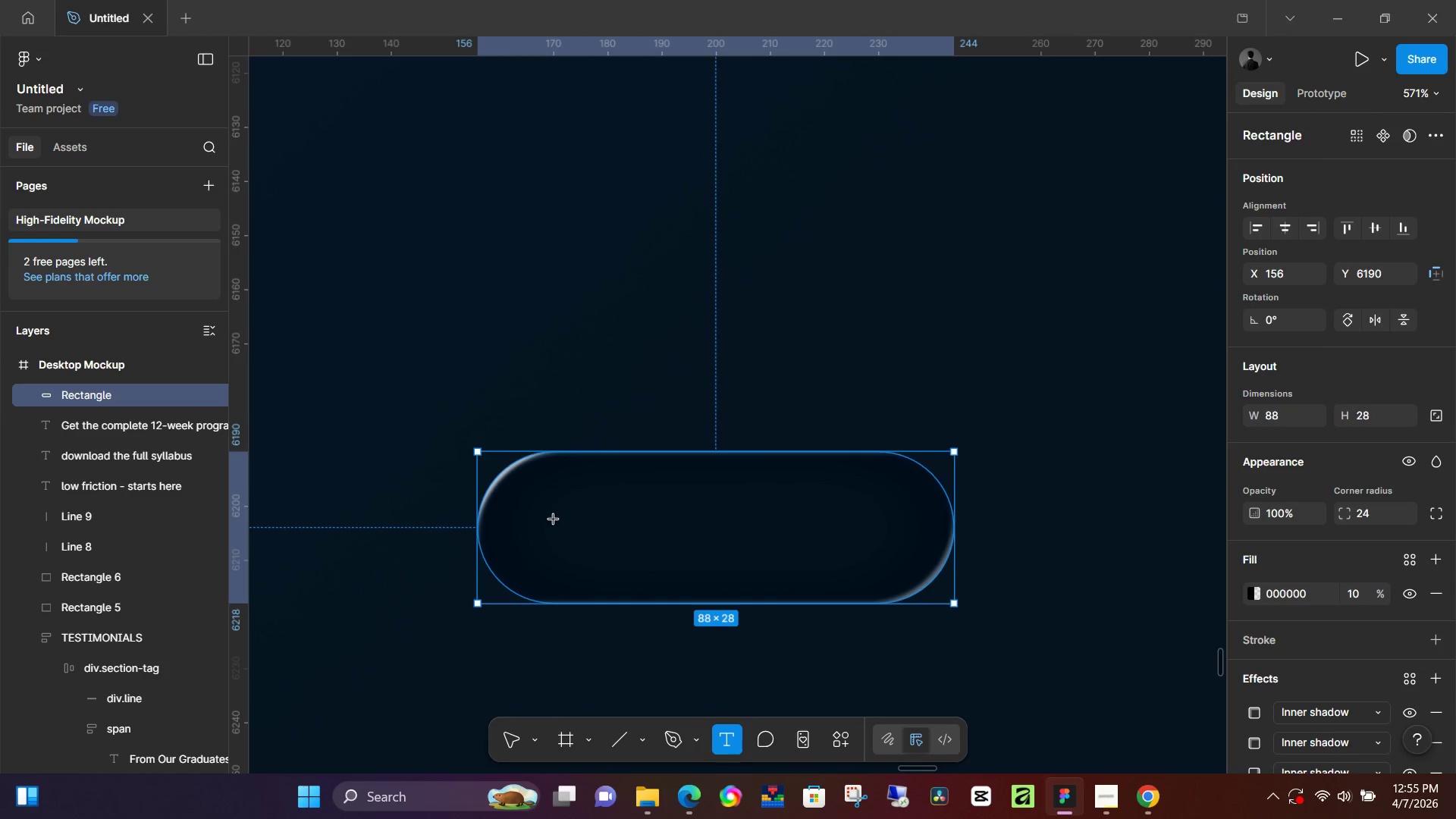 
left_click([554, 521])
 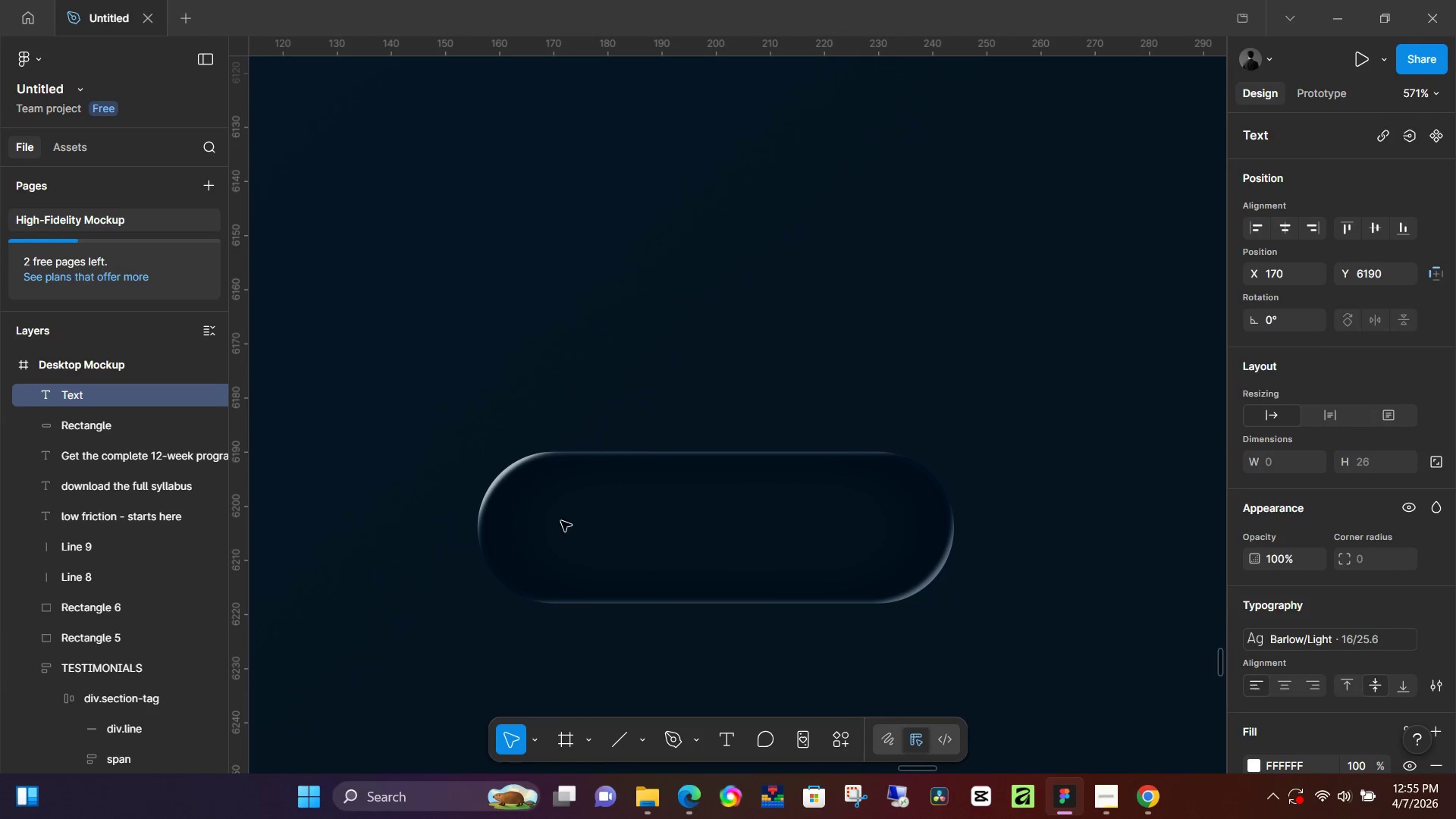 
key(D)
 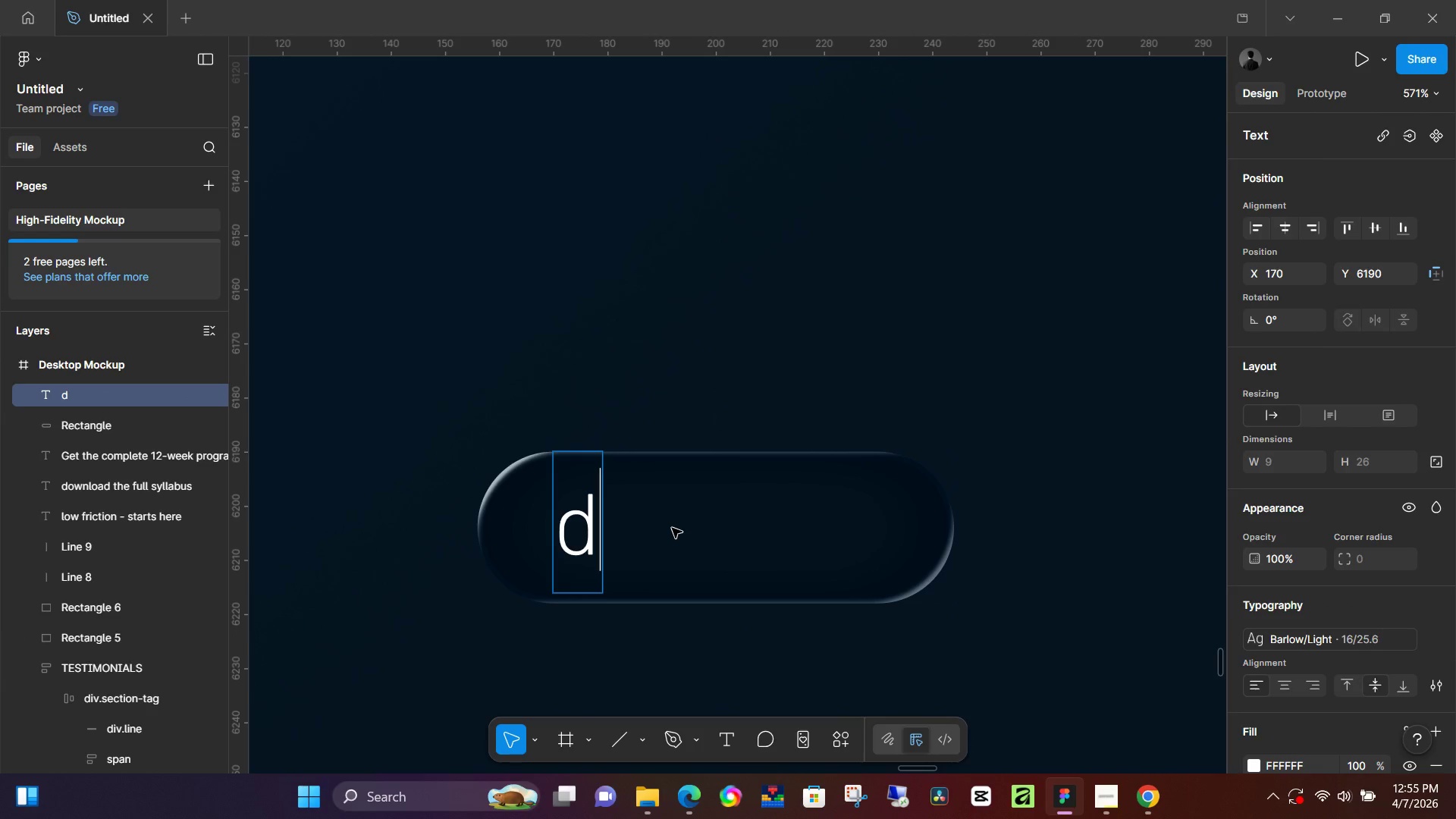 
key(Backspace)
type(Download Program Syllan)
key(Backspace)
type(bus)
 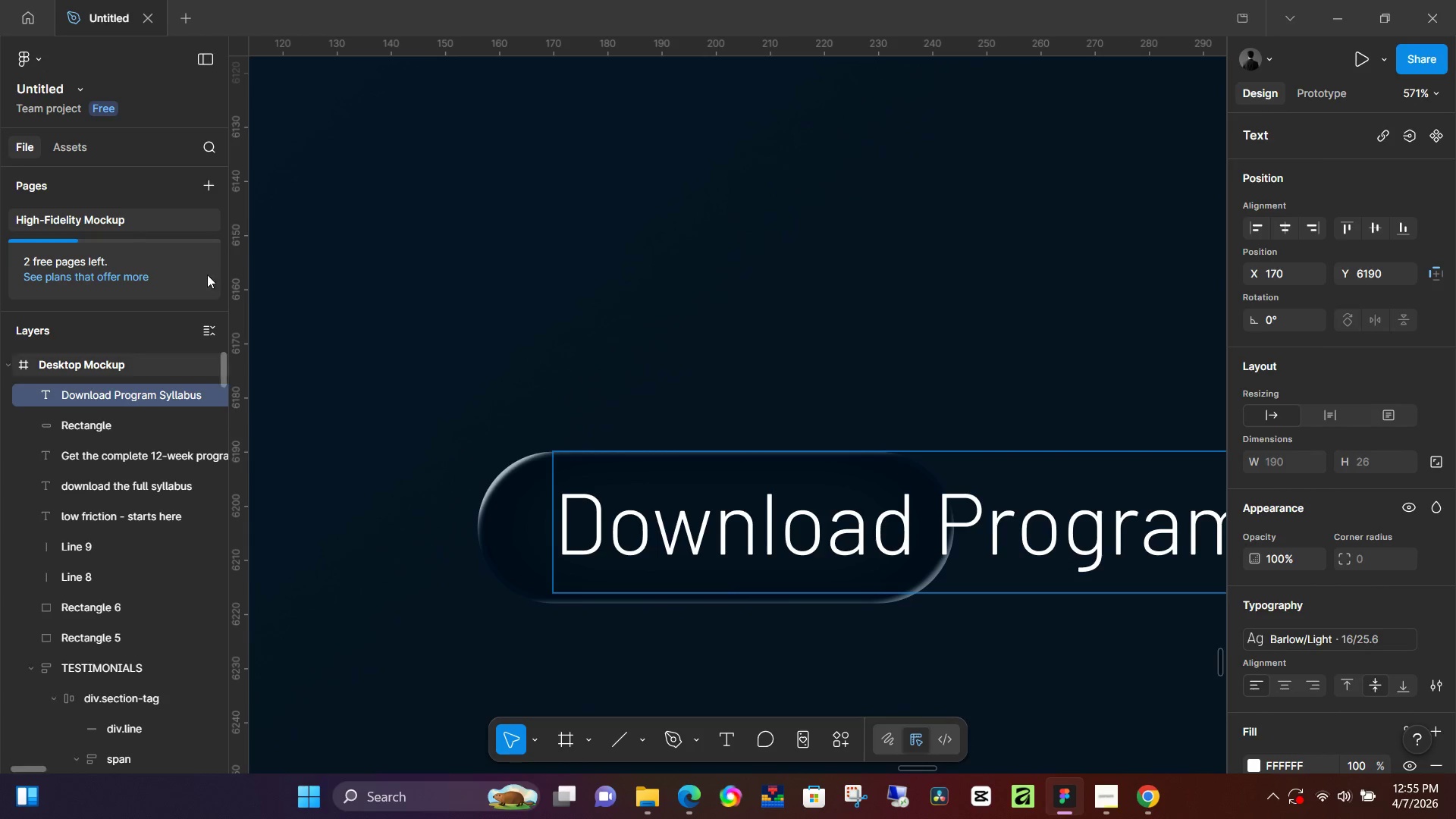 
left_click([720, 292])
 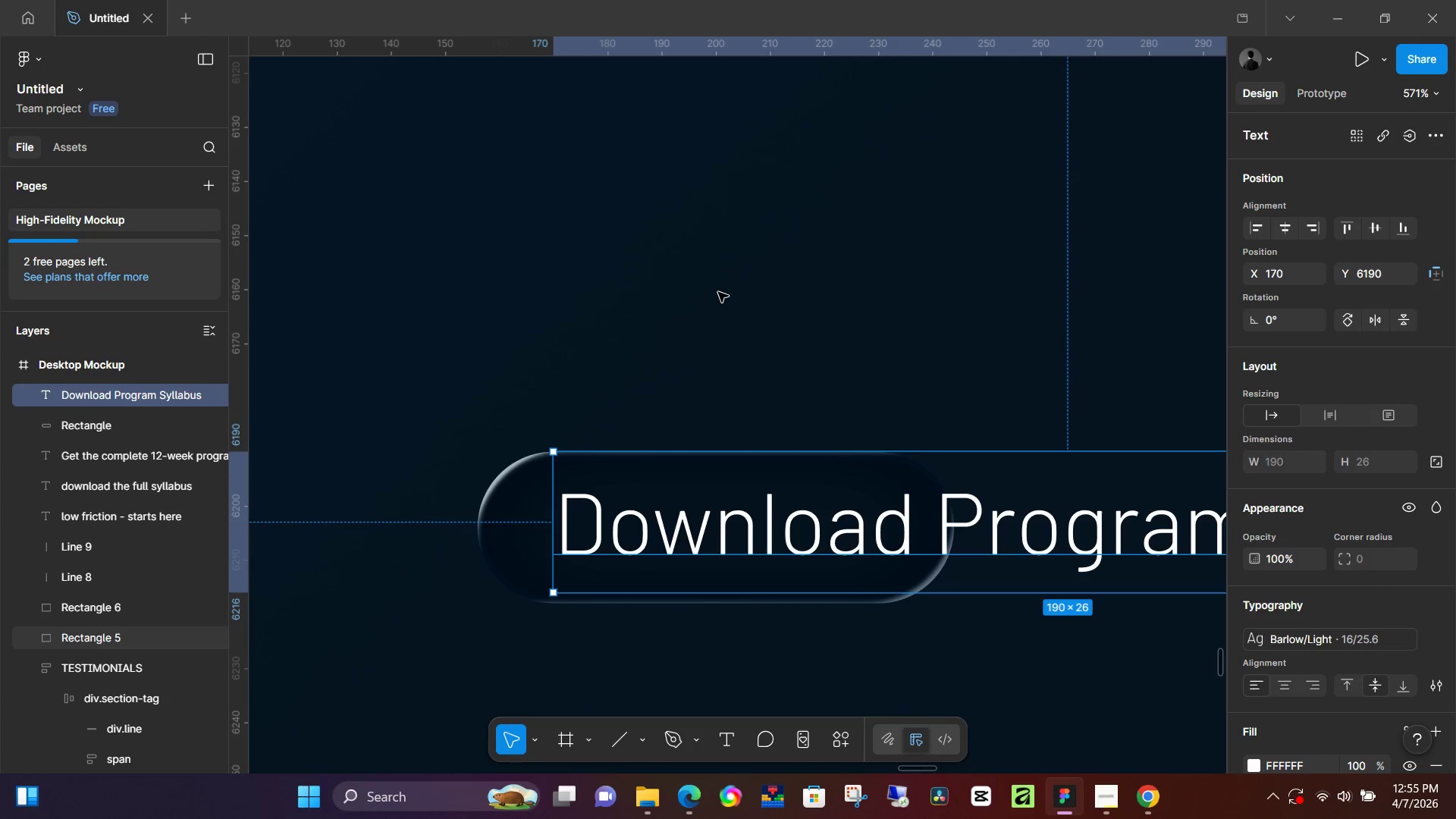 
hold_key(key=ControlLeft, duration=0.78)
scroll: coordinate [746, 373], scroll_direction: down, amount: 11.0
 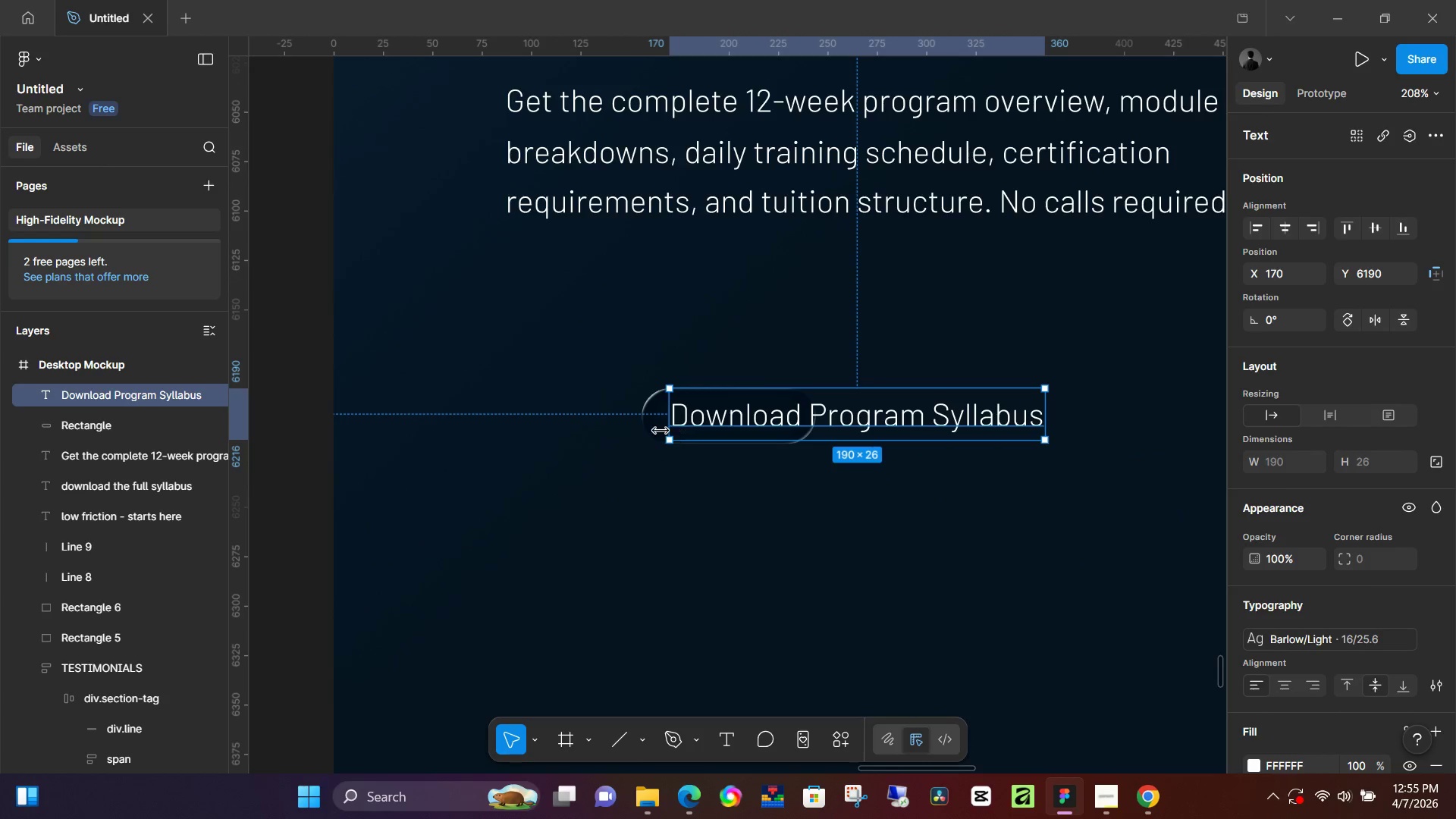 
left_click([648, 419])
 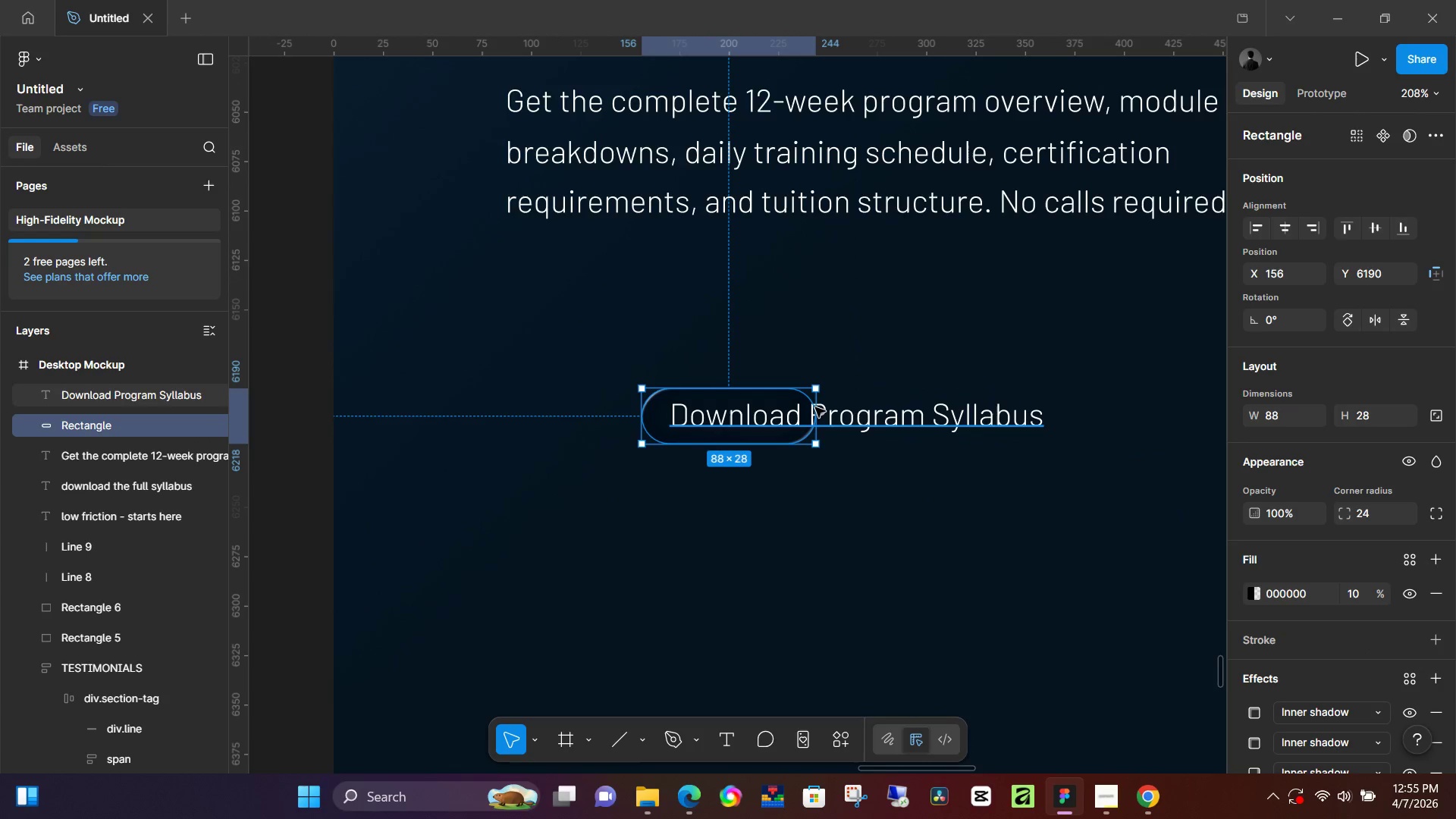 
left_click_drag(start_coordinate=[817, 407], to_coordinate=[1063, 404])
 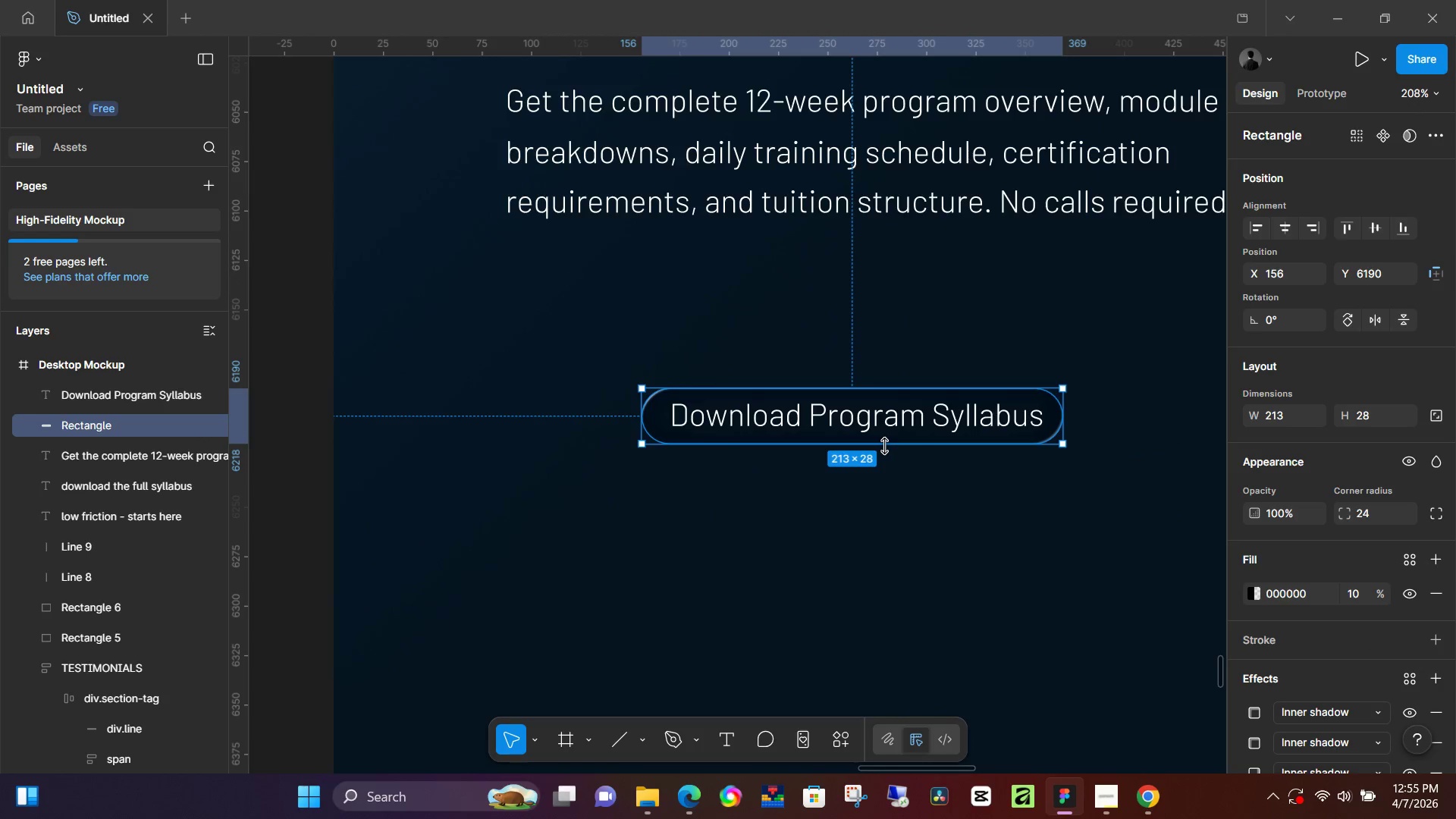 
left_click_drag(start_coordinate=[884, 446], to_coordinate=[884, 470])
 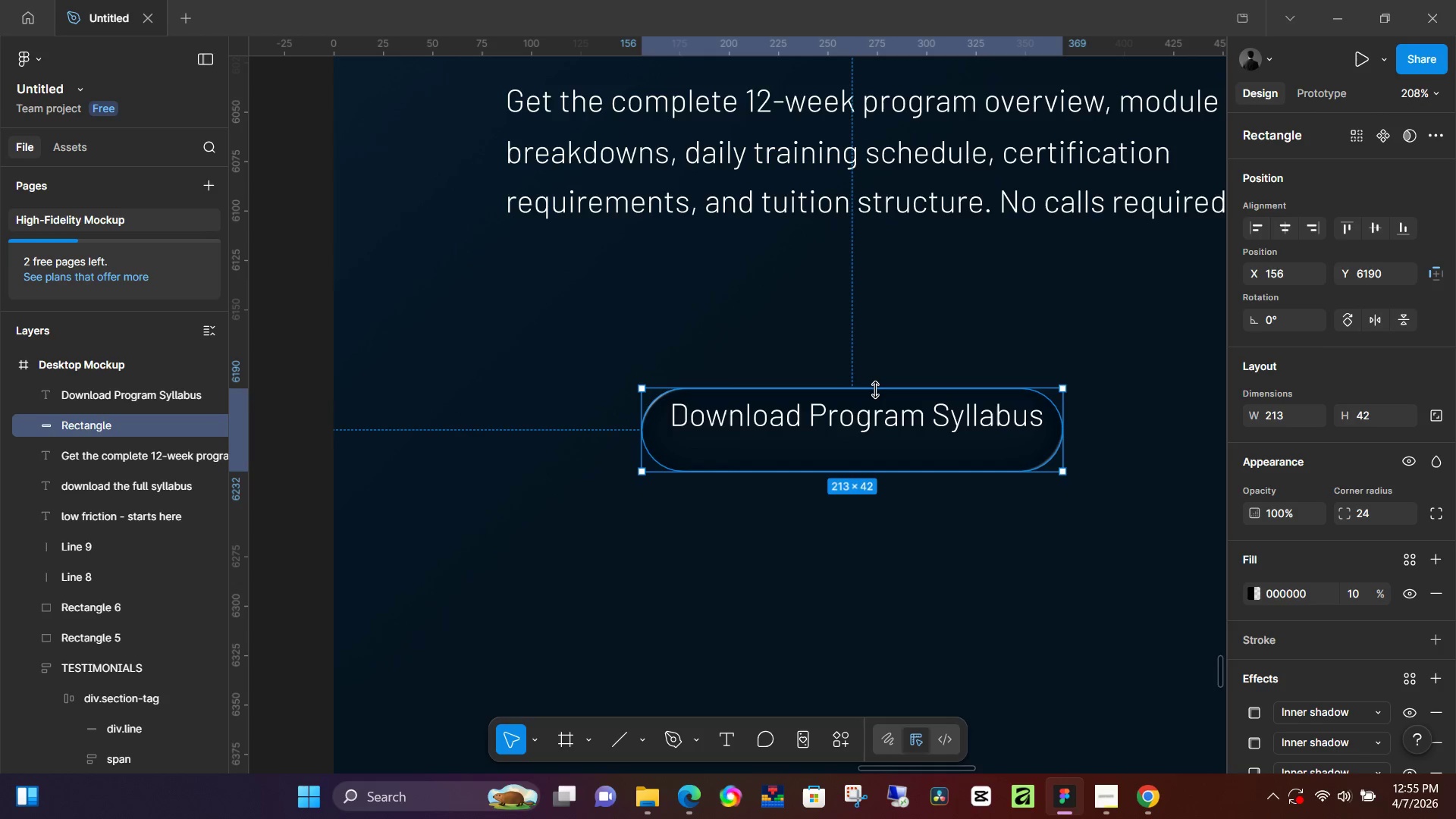 
left_click_drag(start_coordinate=[876, 390], to_coordinate=[876, 357])
 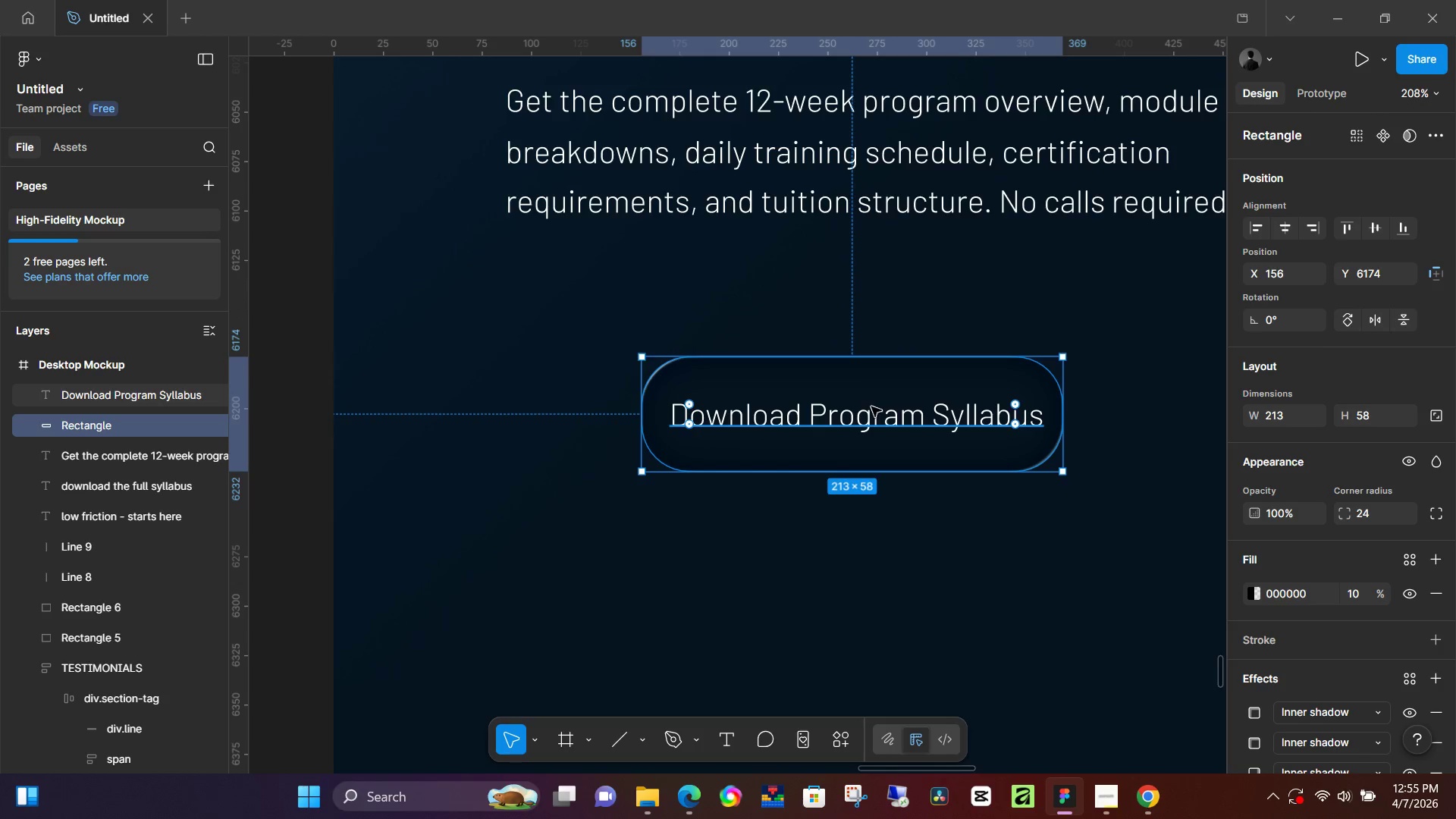 
hold_key(key=ShiftLeft, duration=0.45)
left_click([873, 410])
 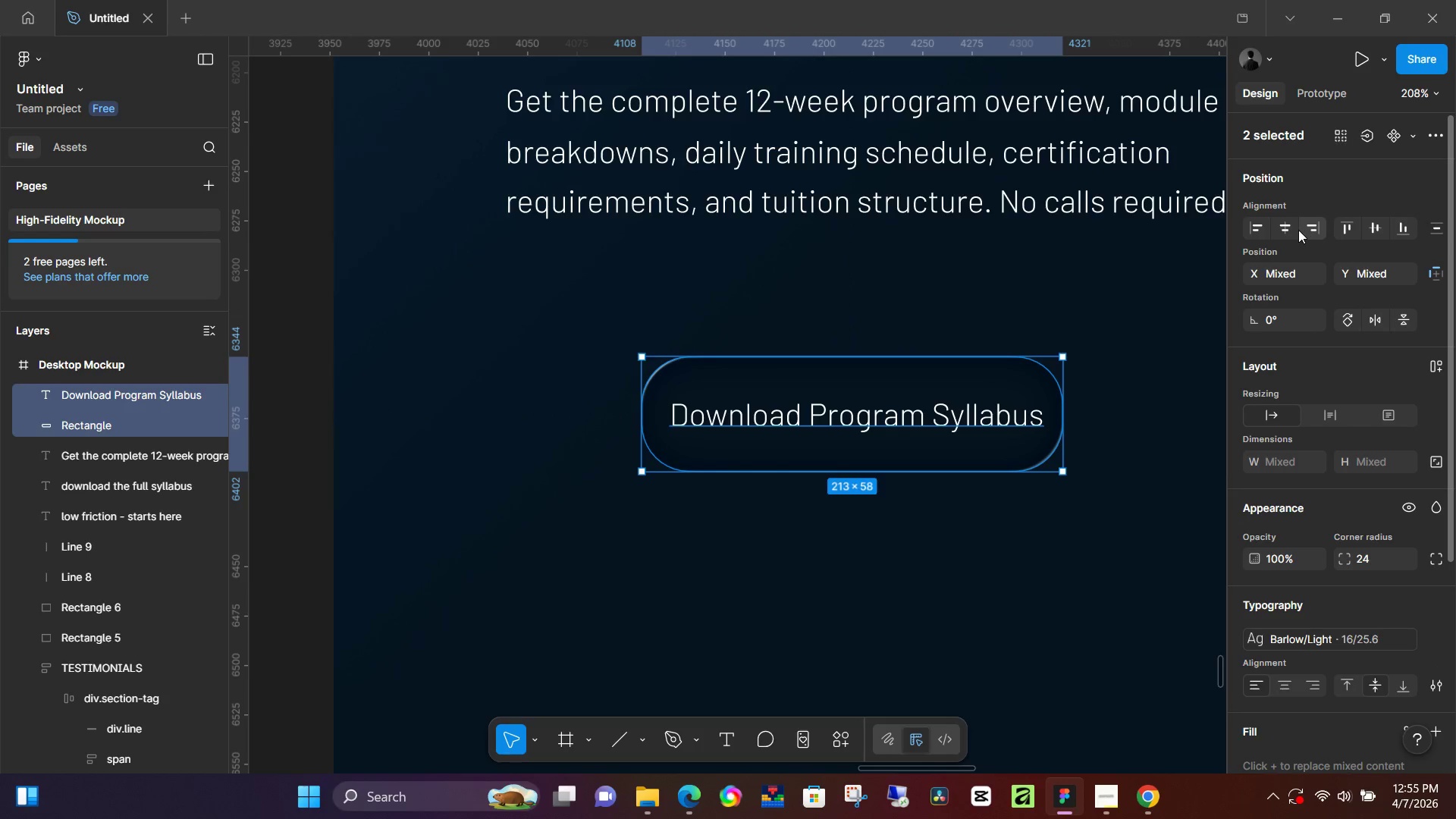 
left_click([1286, 231])
 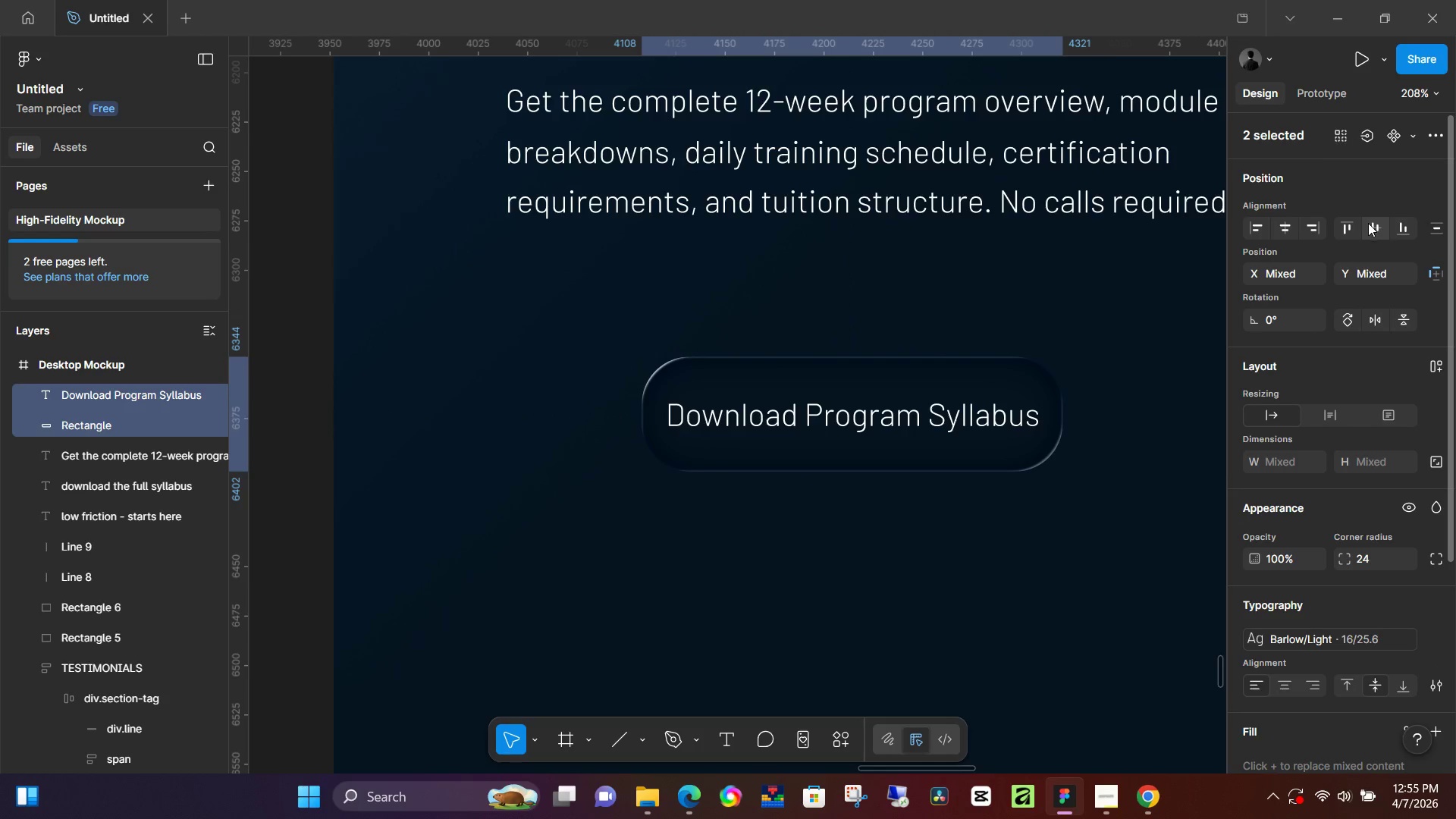 
left_click([1375, 225])
 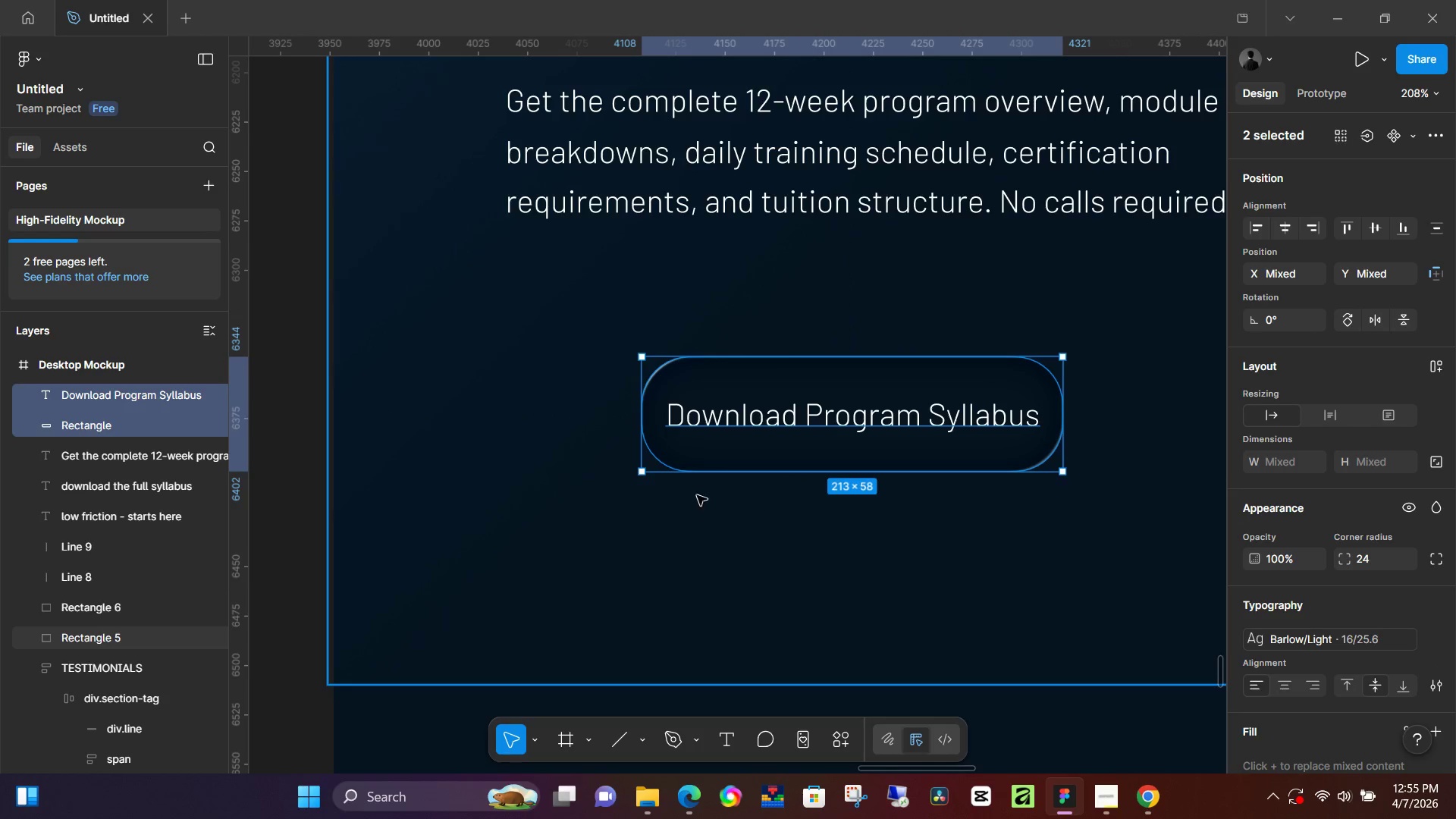 
left_click([554, 461])
 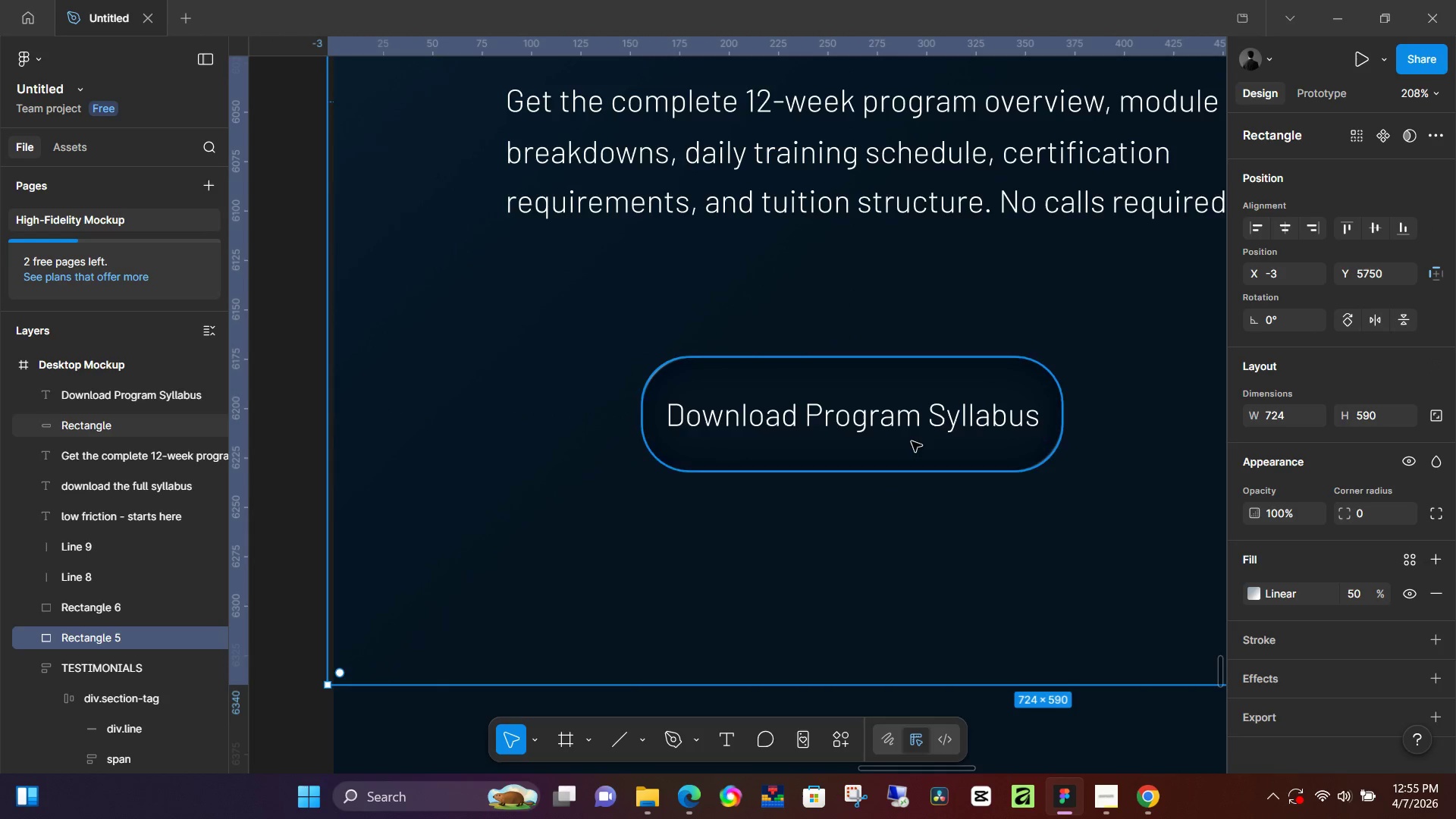 
left_click([930, 418])
 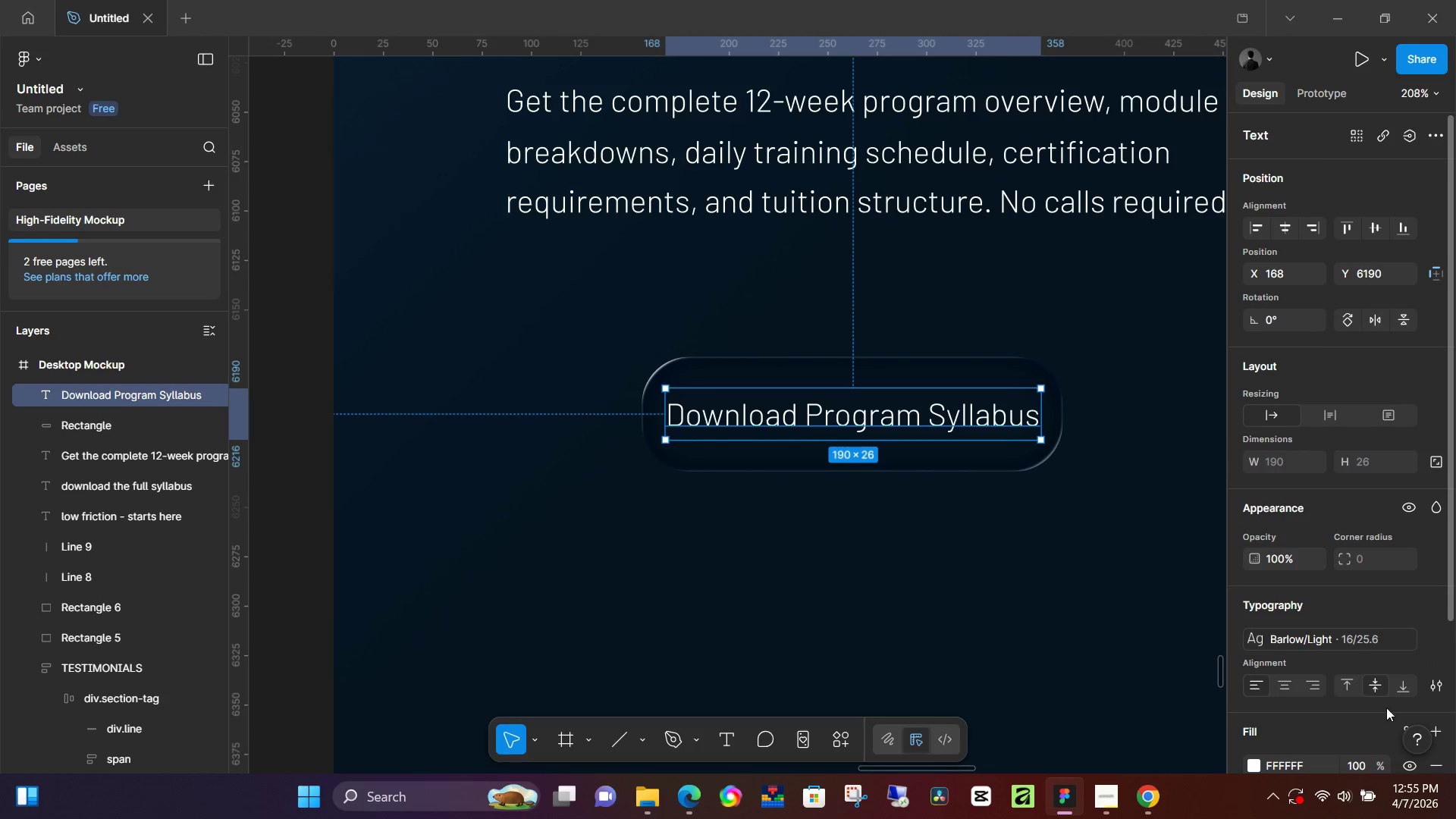 
left_click([1432, 685])
 